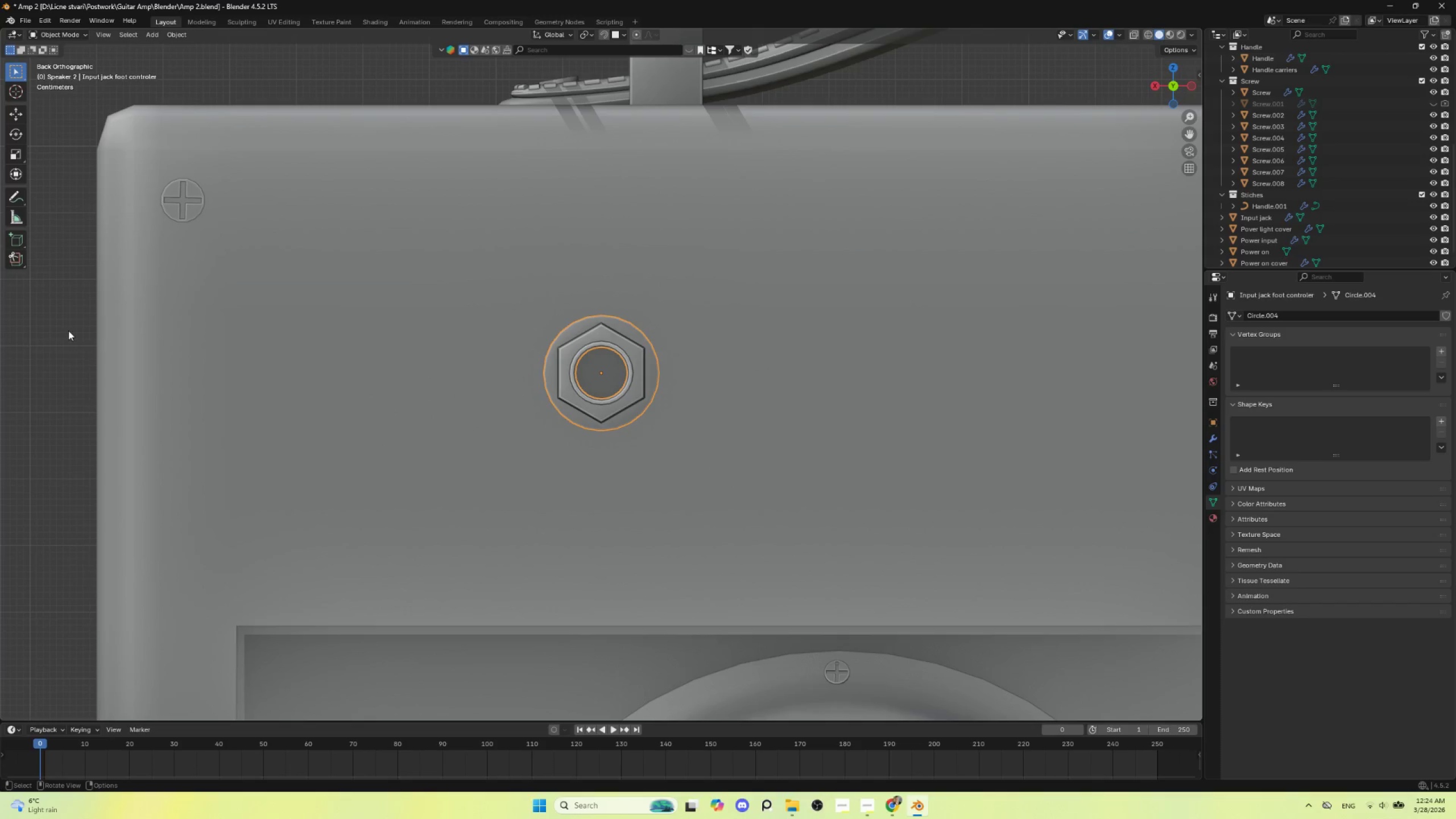 
left_click([64, 326])
 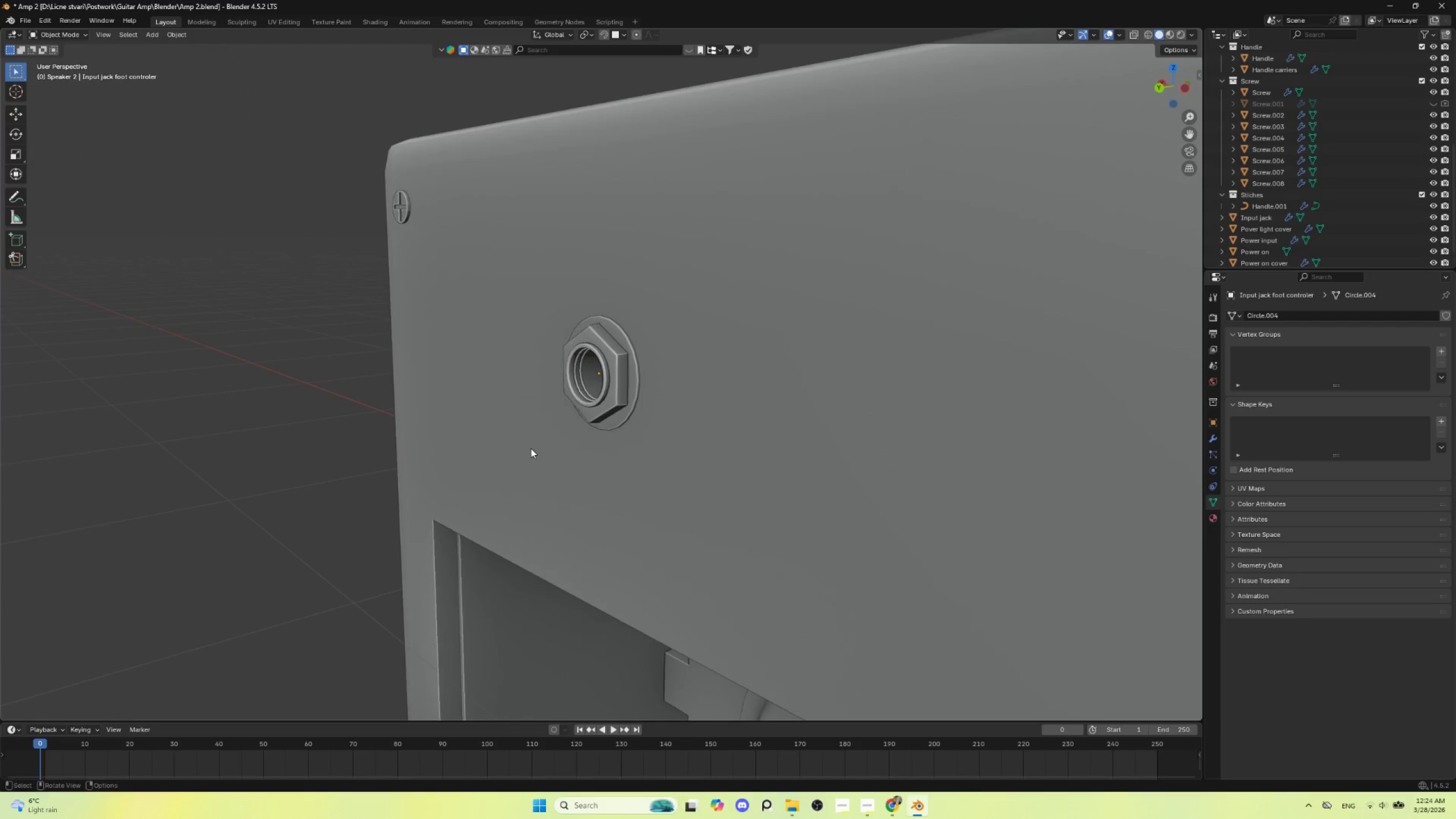 
scroll: coordinate [532, 454], scroll_direction: down, amount: 5.0
 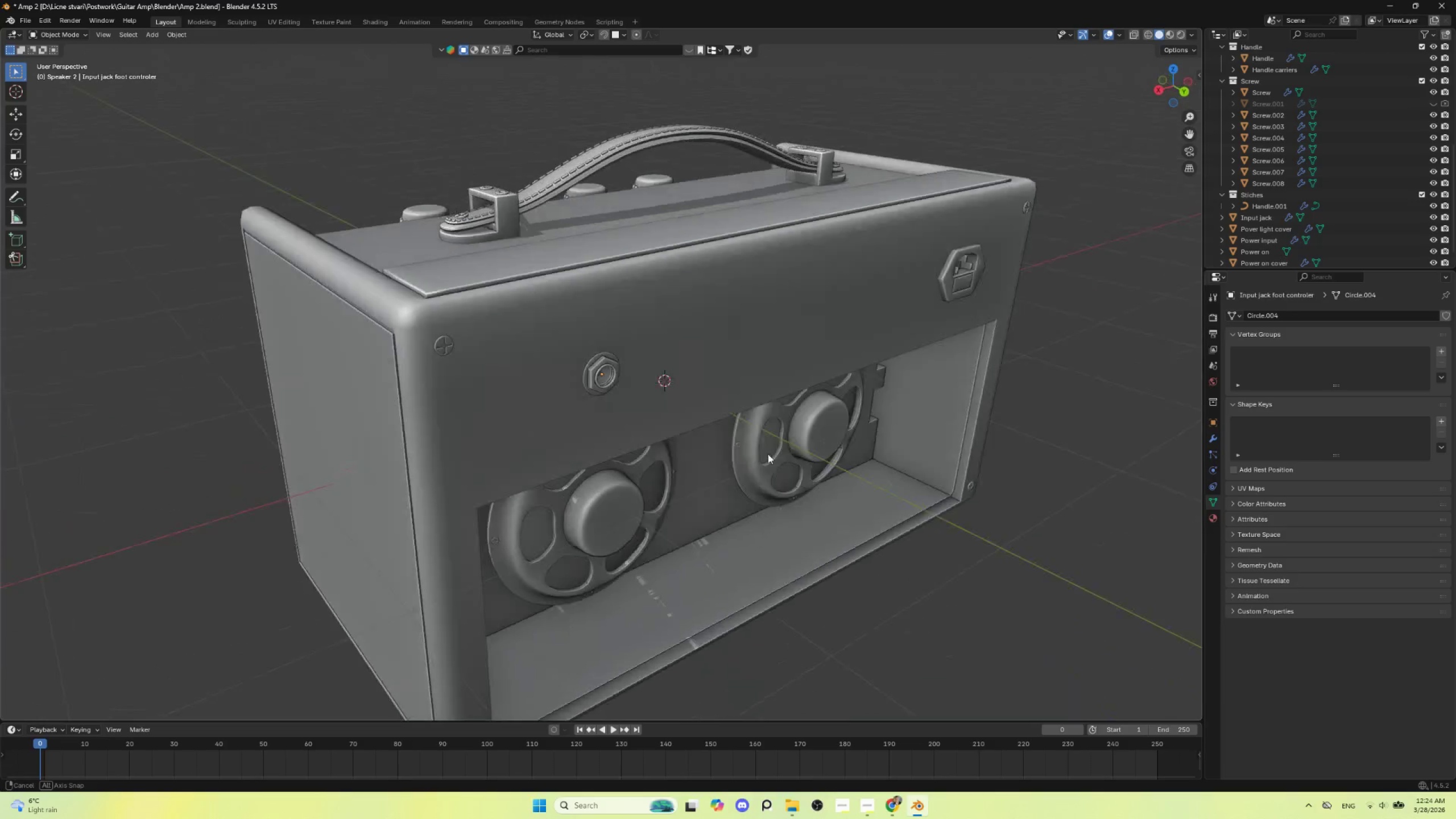 
hold_key(key=AltLeft, duration=0.45)
 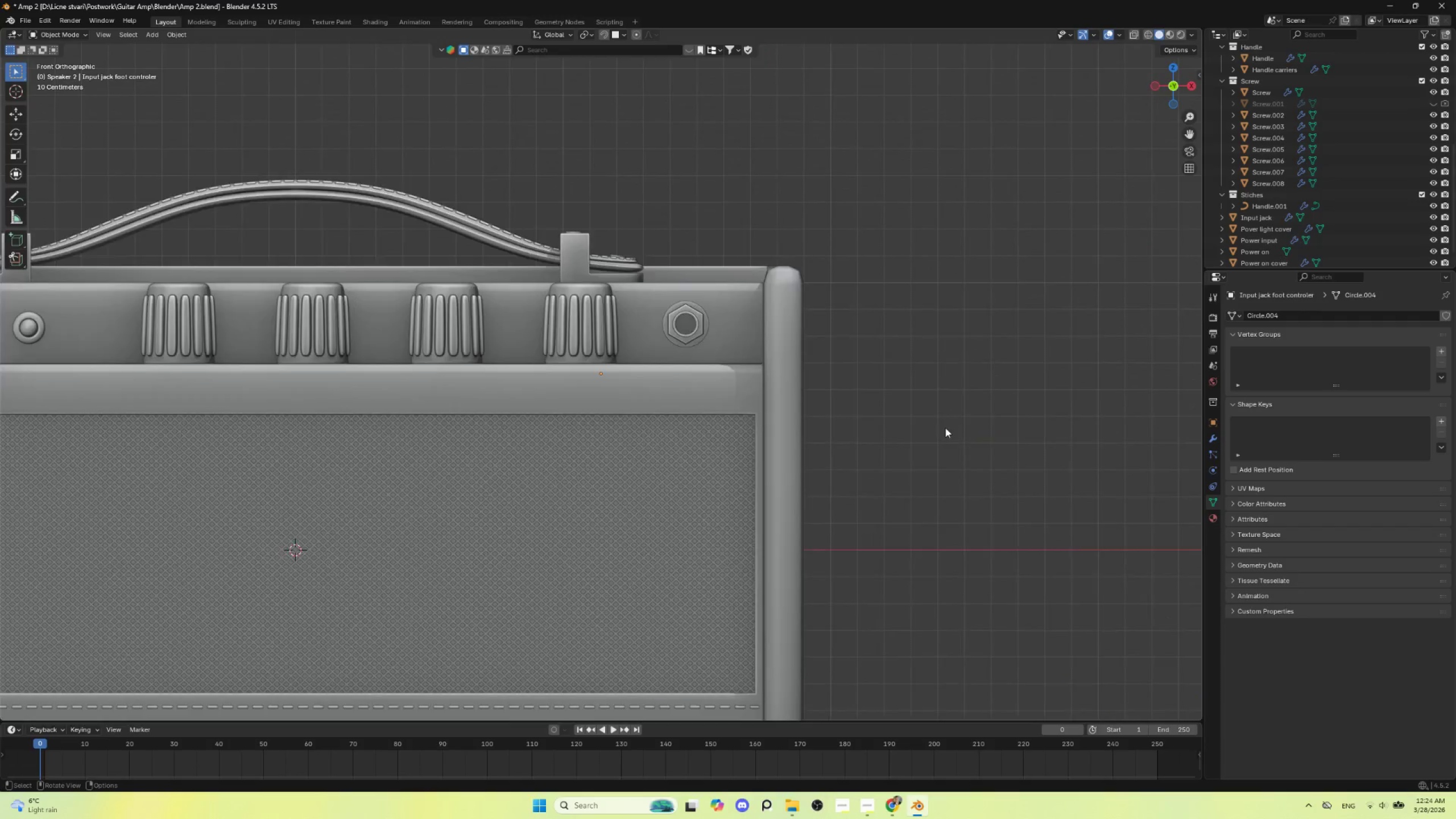 
left_click([864, 417])
 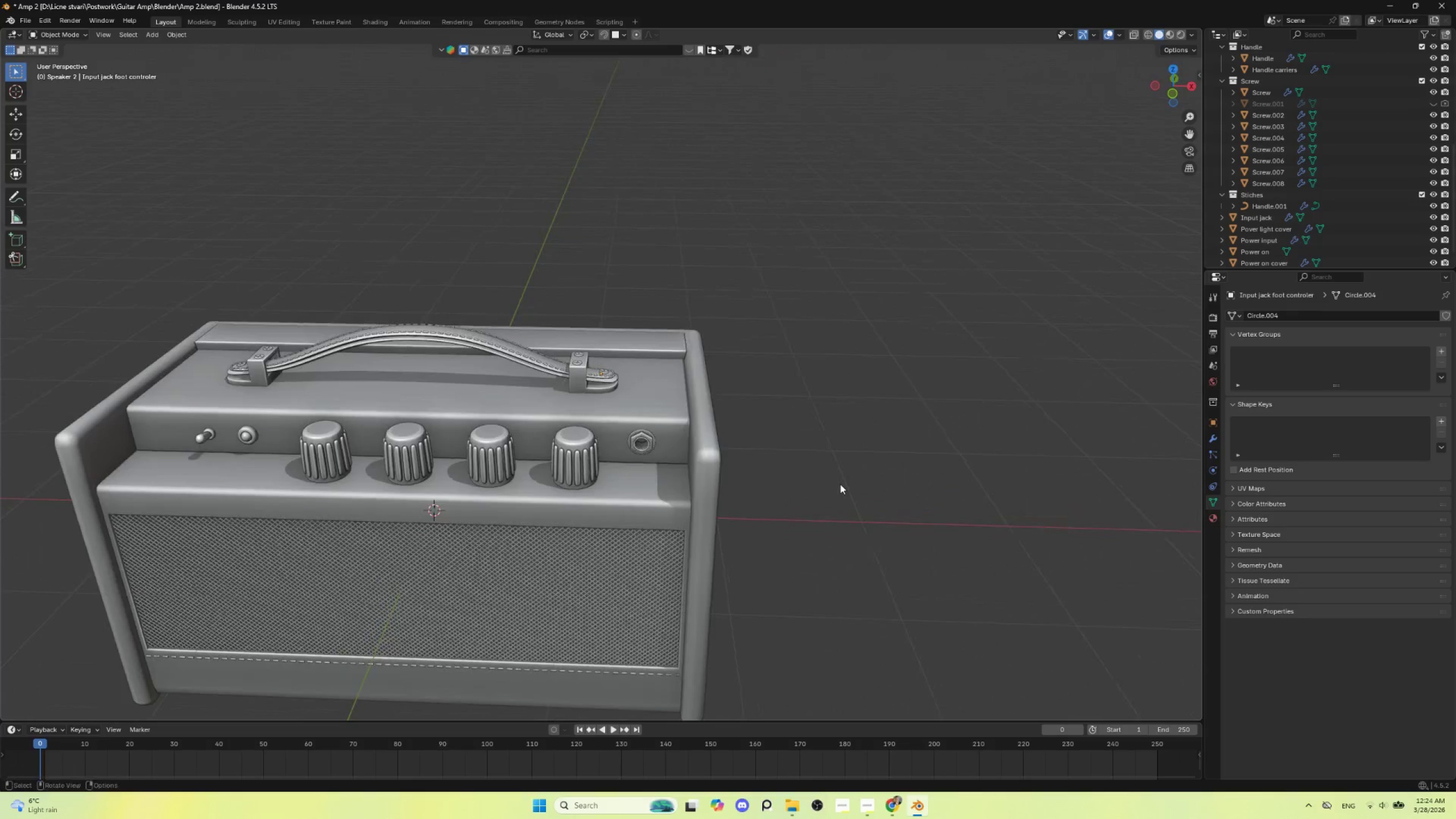 
scroll: coordinate [939, 432], scroll_direction: down, amount: 4.0
 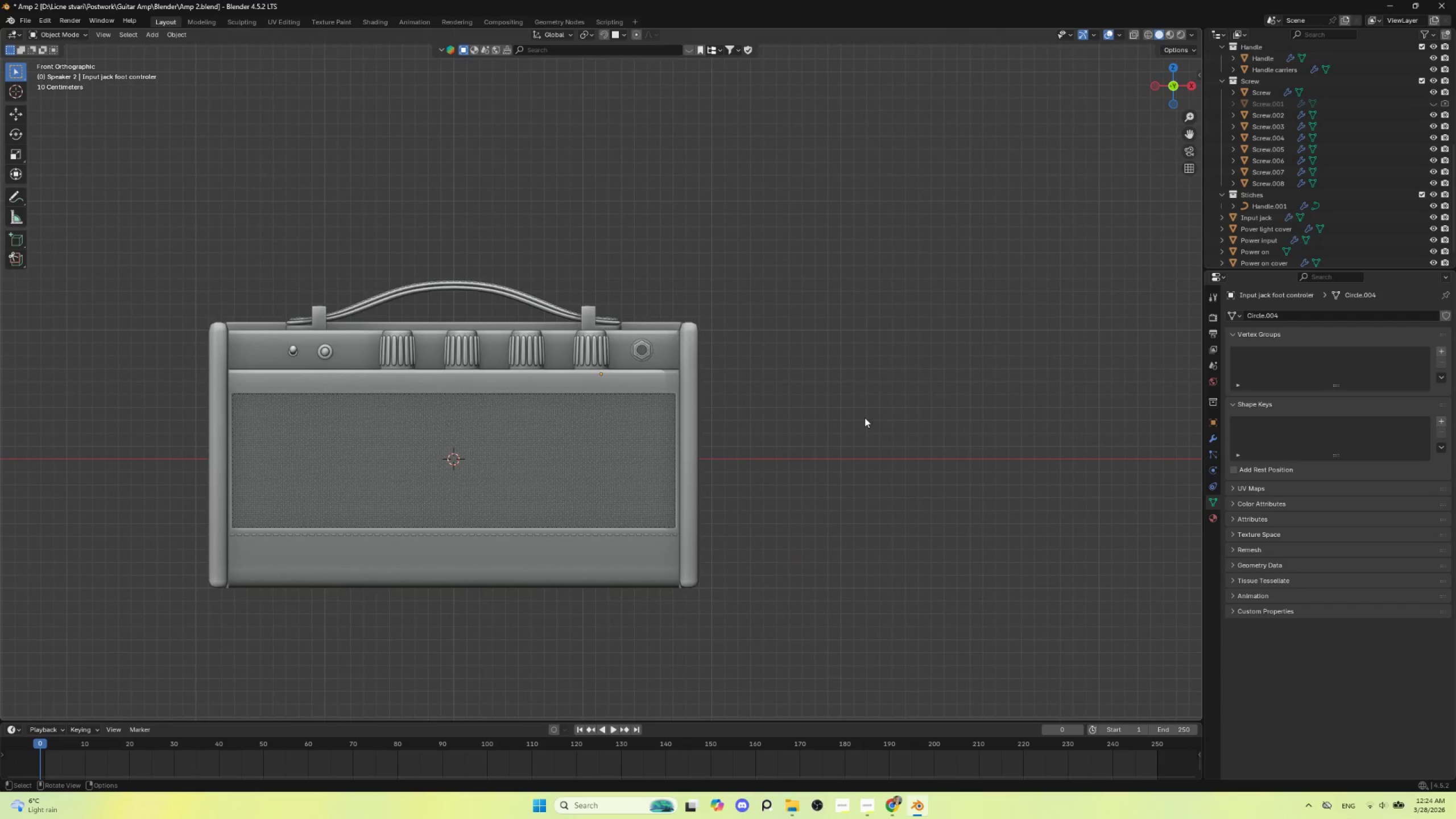 
hold_key(key=ShiftLeft, duration=0.59)
 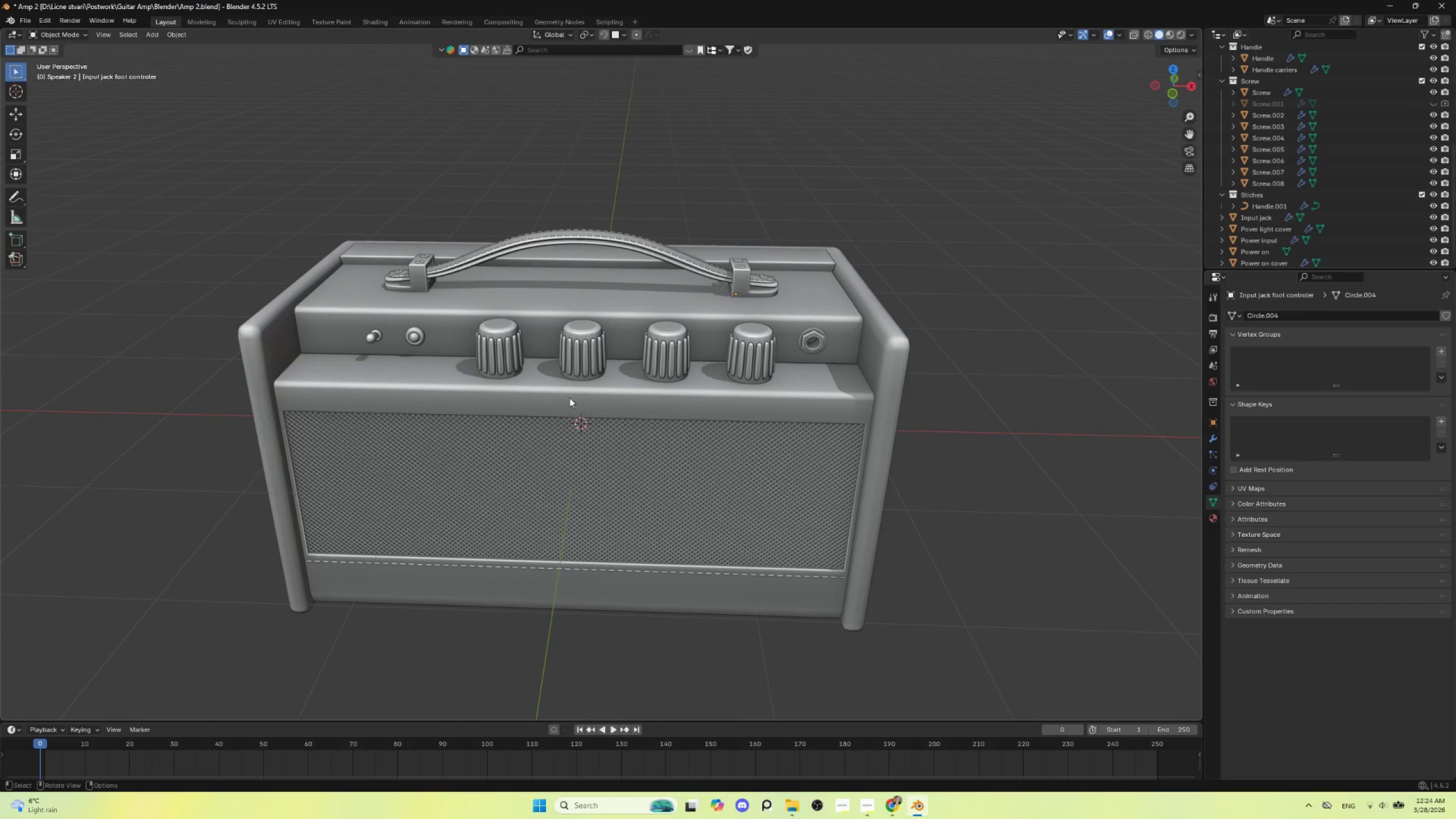 
left_click([569, 397])
 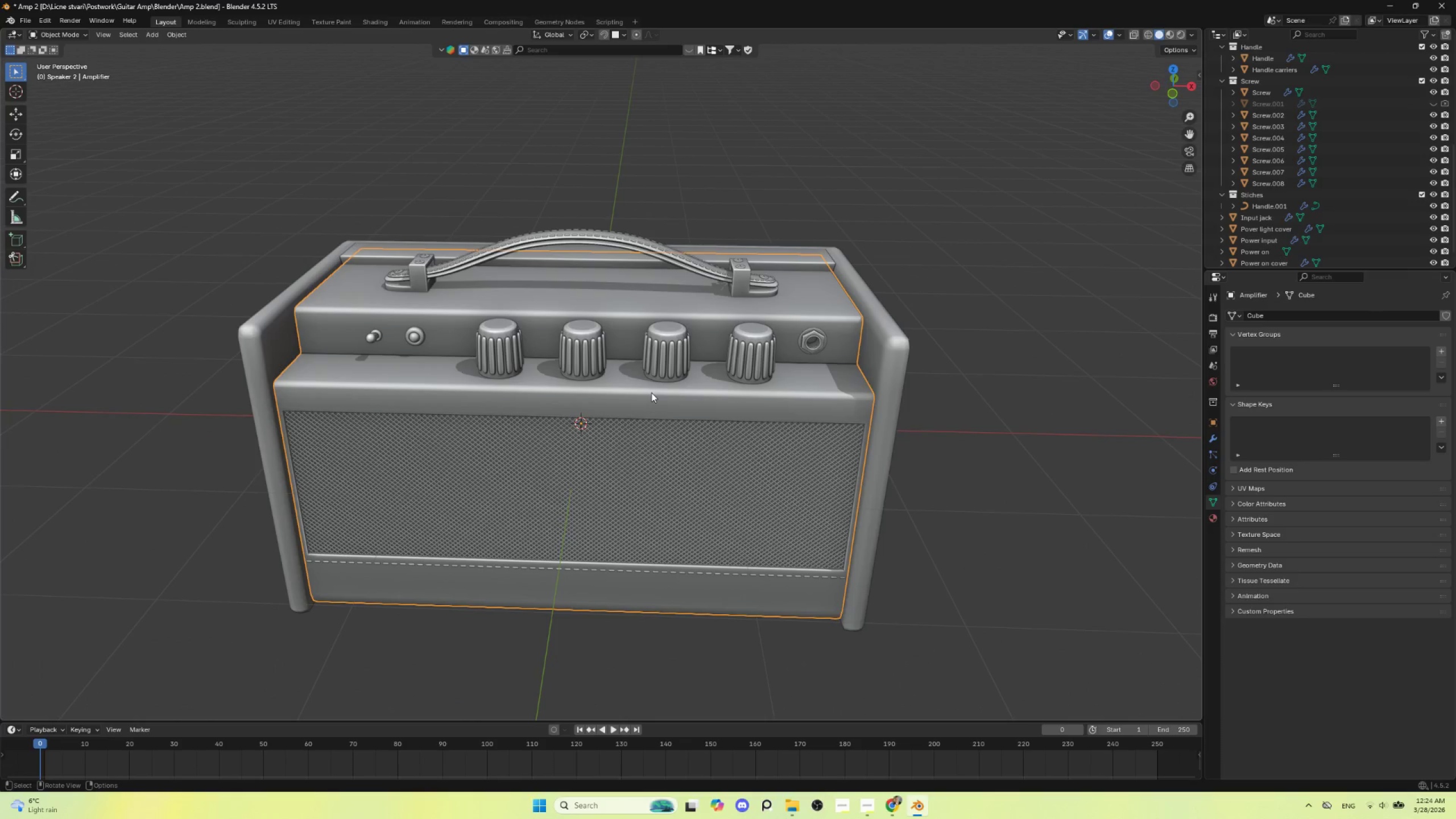 
key(NumpadDecimal)
 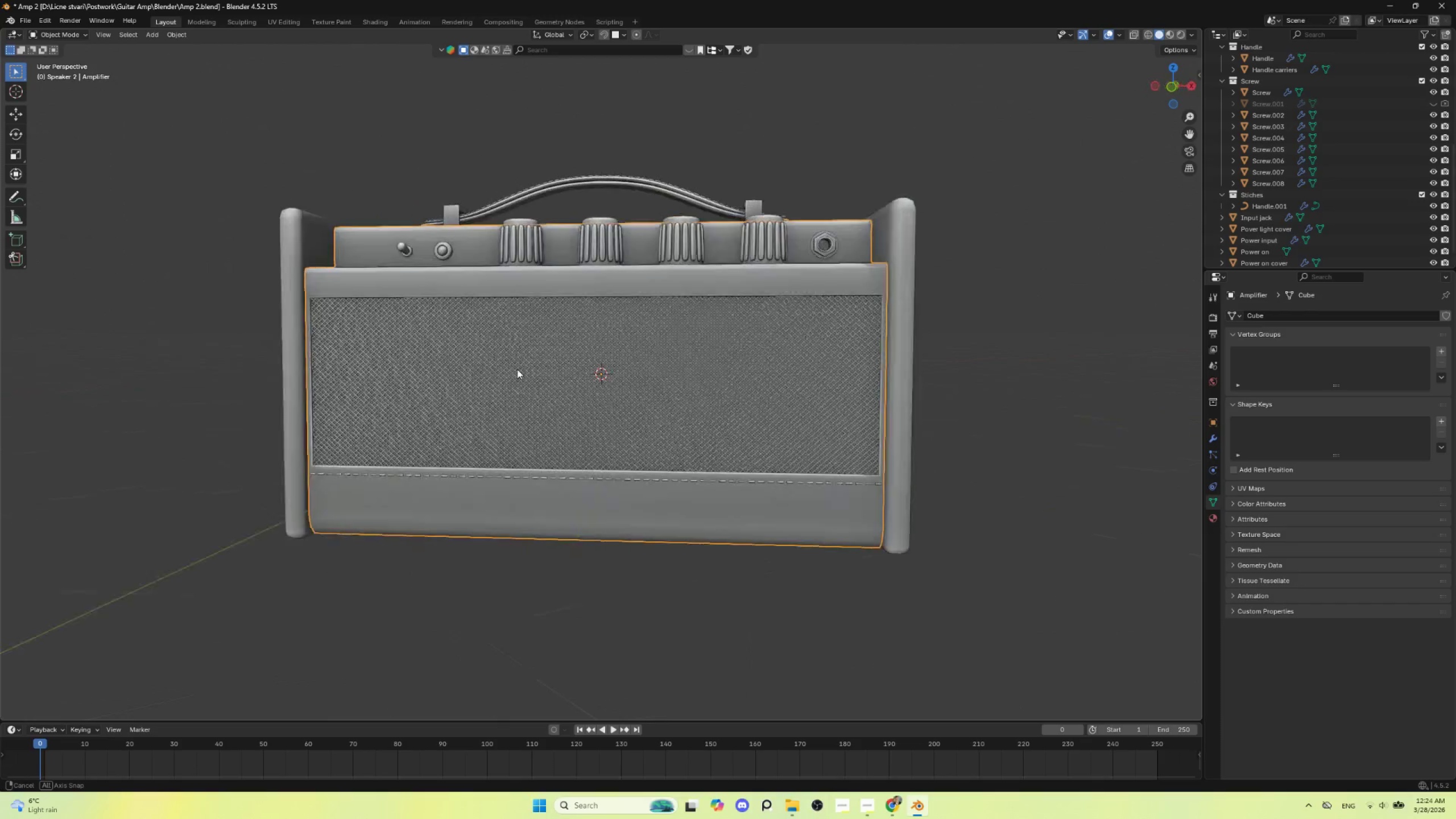 
left_click([1052, 379])
 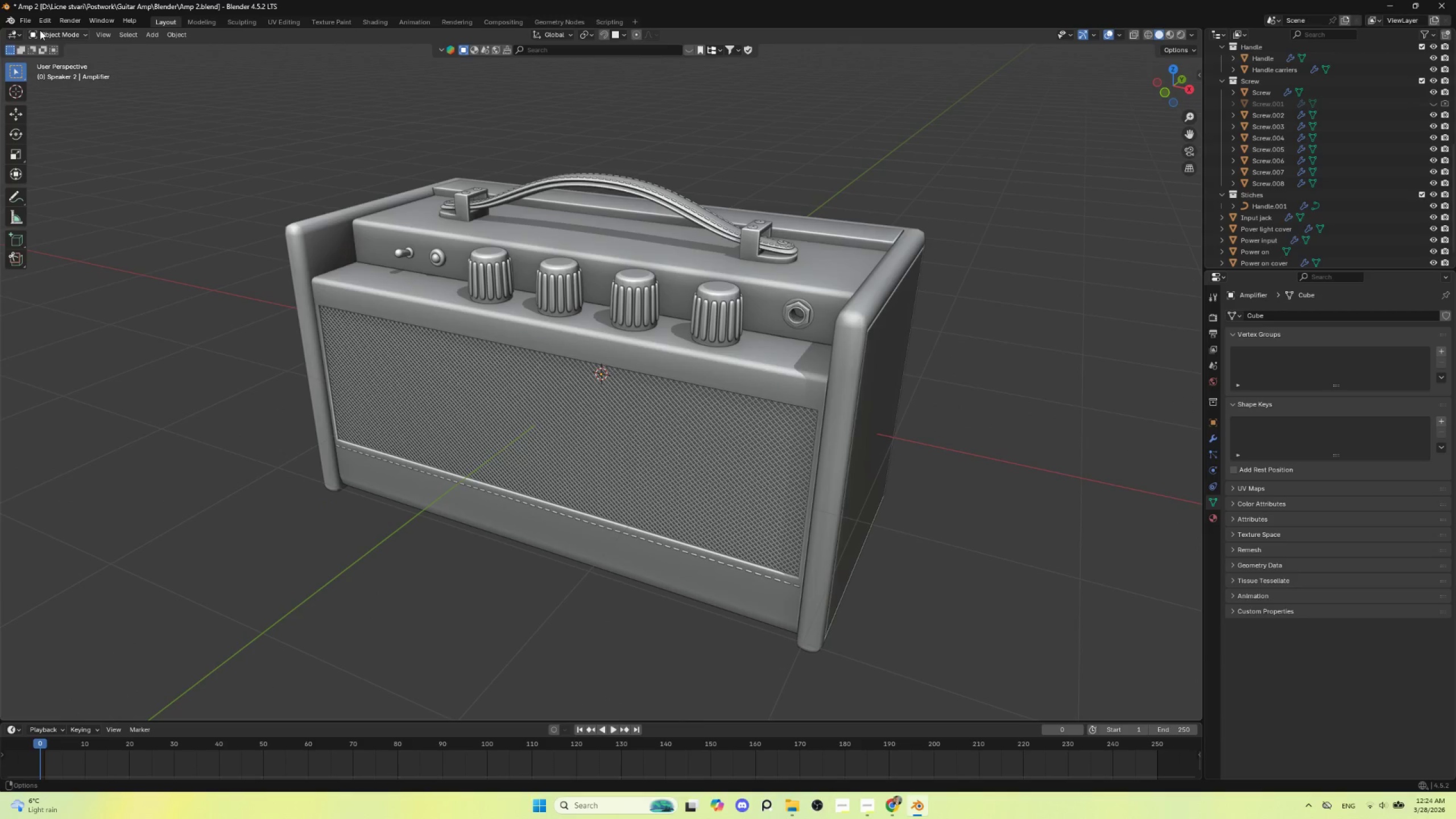 
left_click([27, 20])
 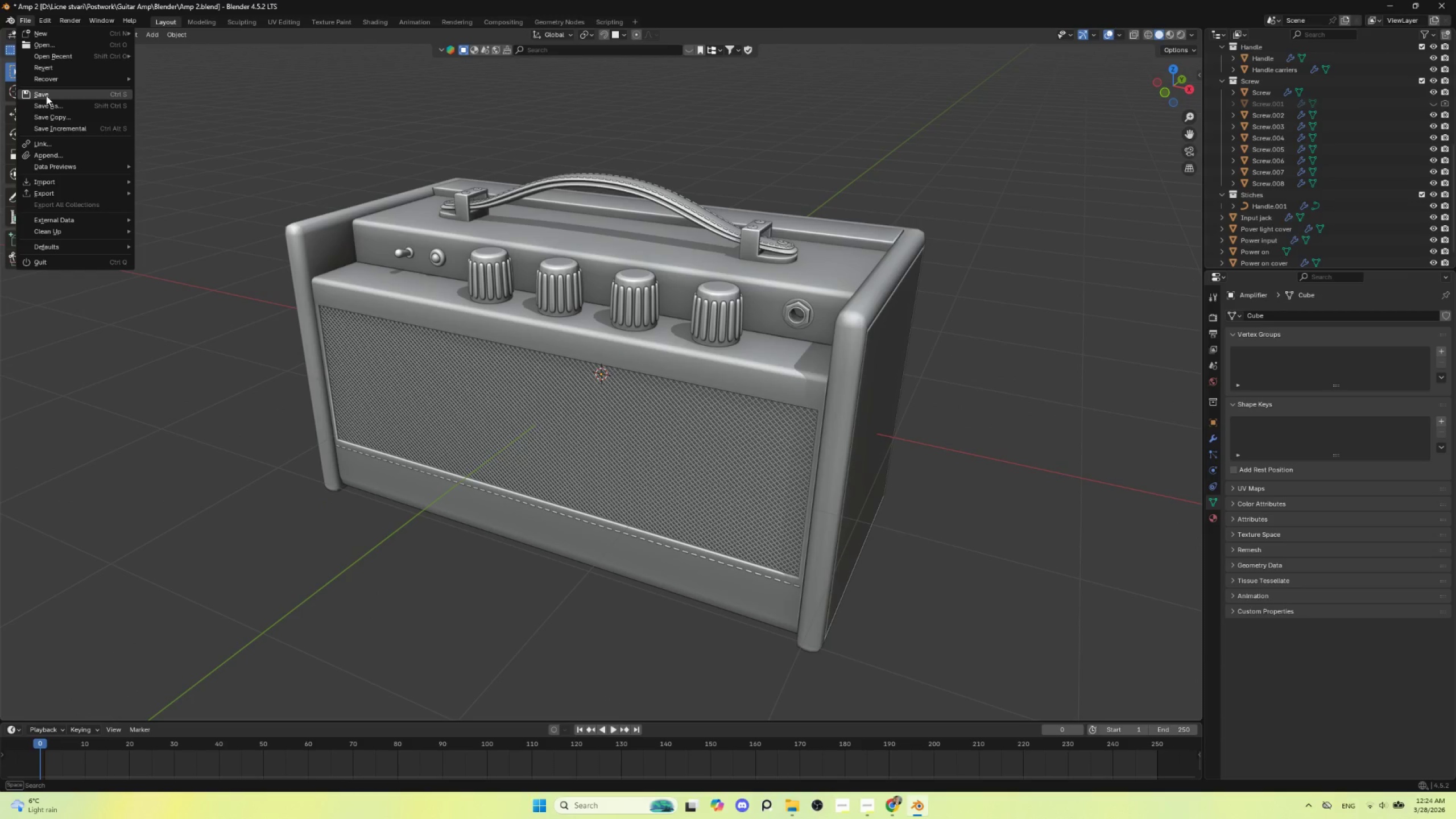 
left_click([46, 96])
 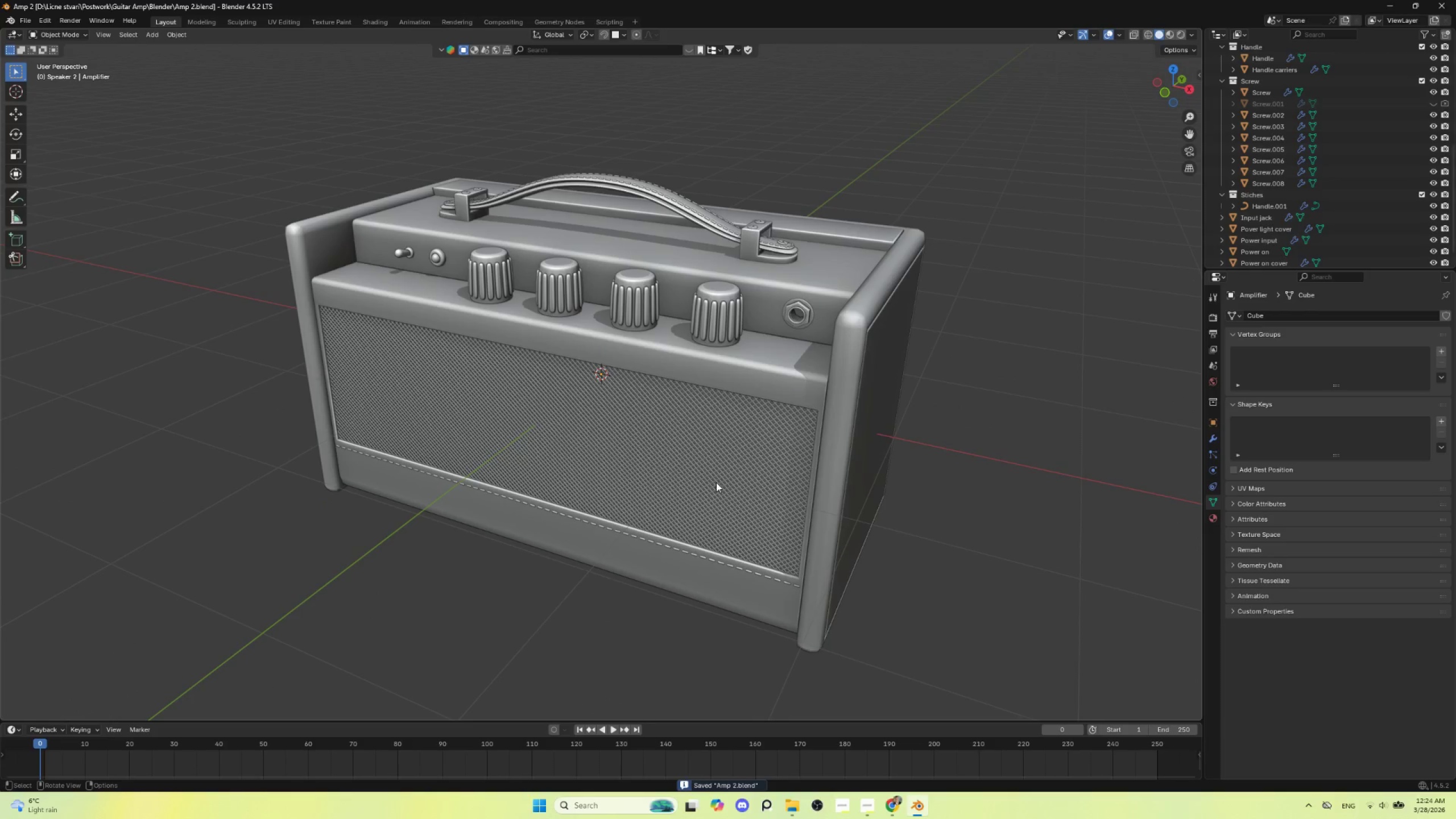 
hold_key(key=ShiftLeft, duration=1.45)
 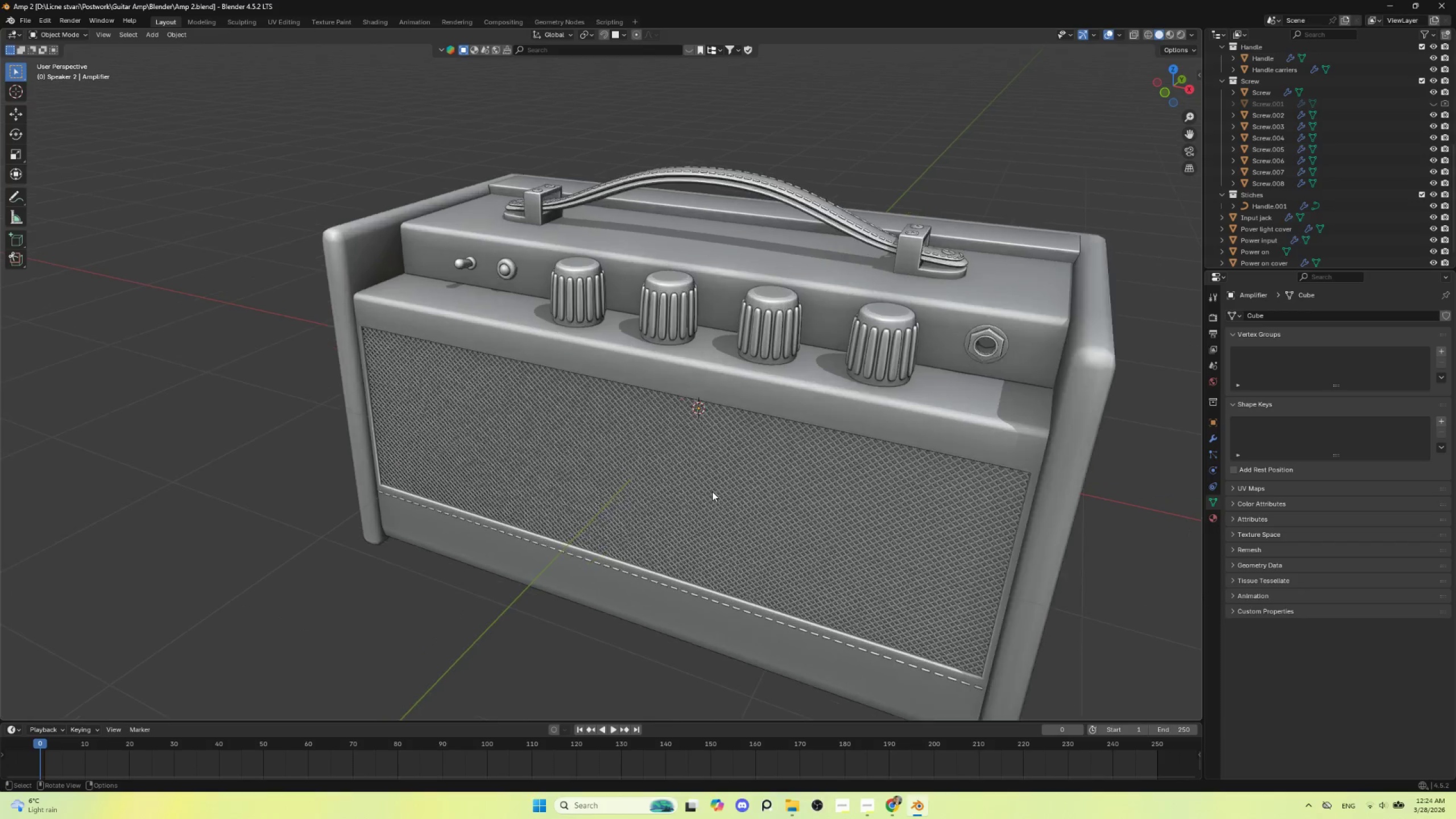 
scroll: coordinate [737, 479], scroll_direction: up, amount: 2.0
 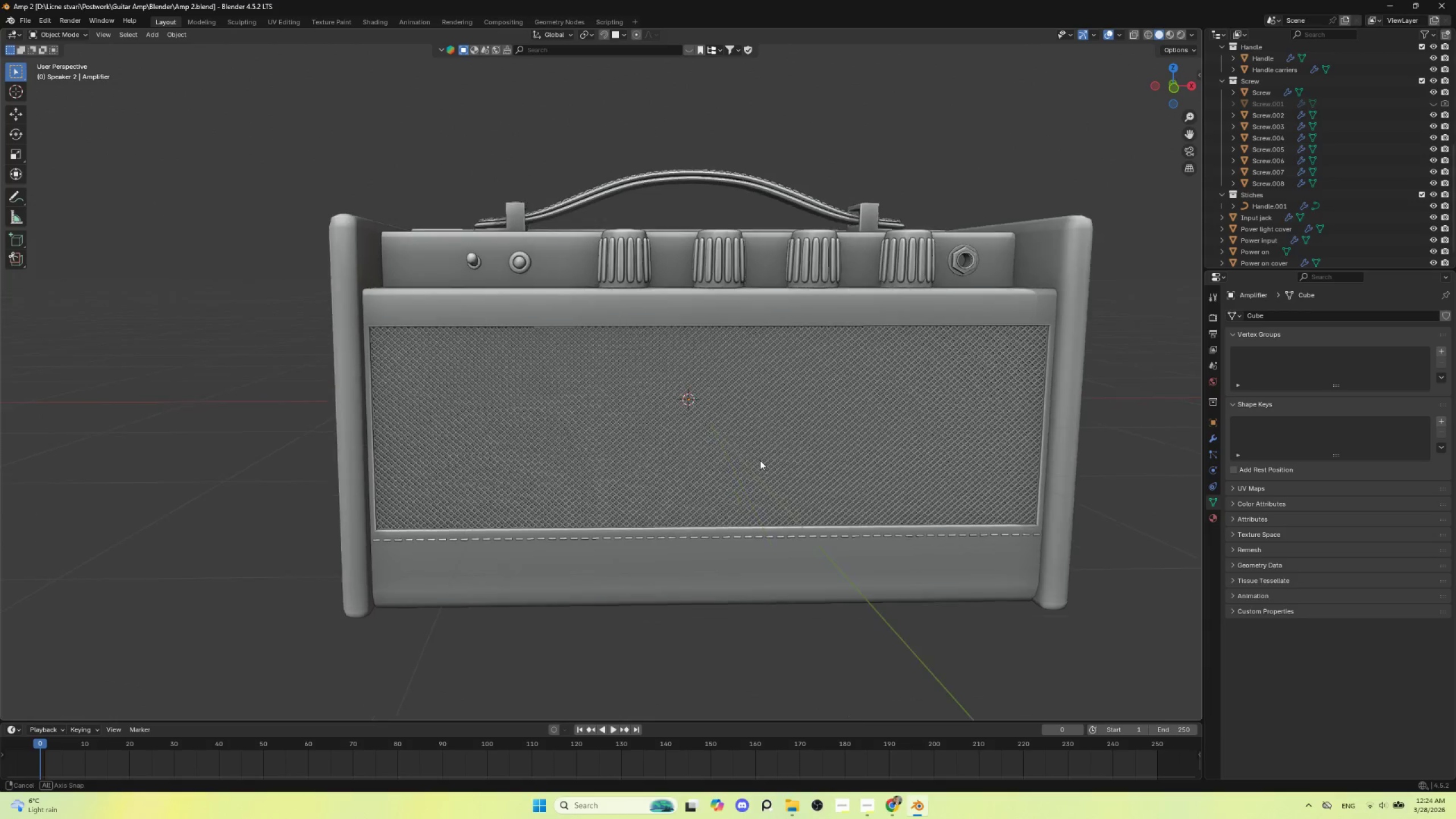 
hold_key(key=AltLeft, duration=0.45)
 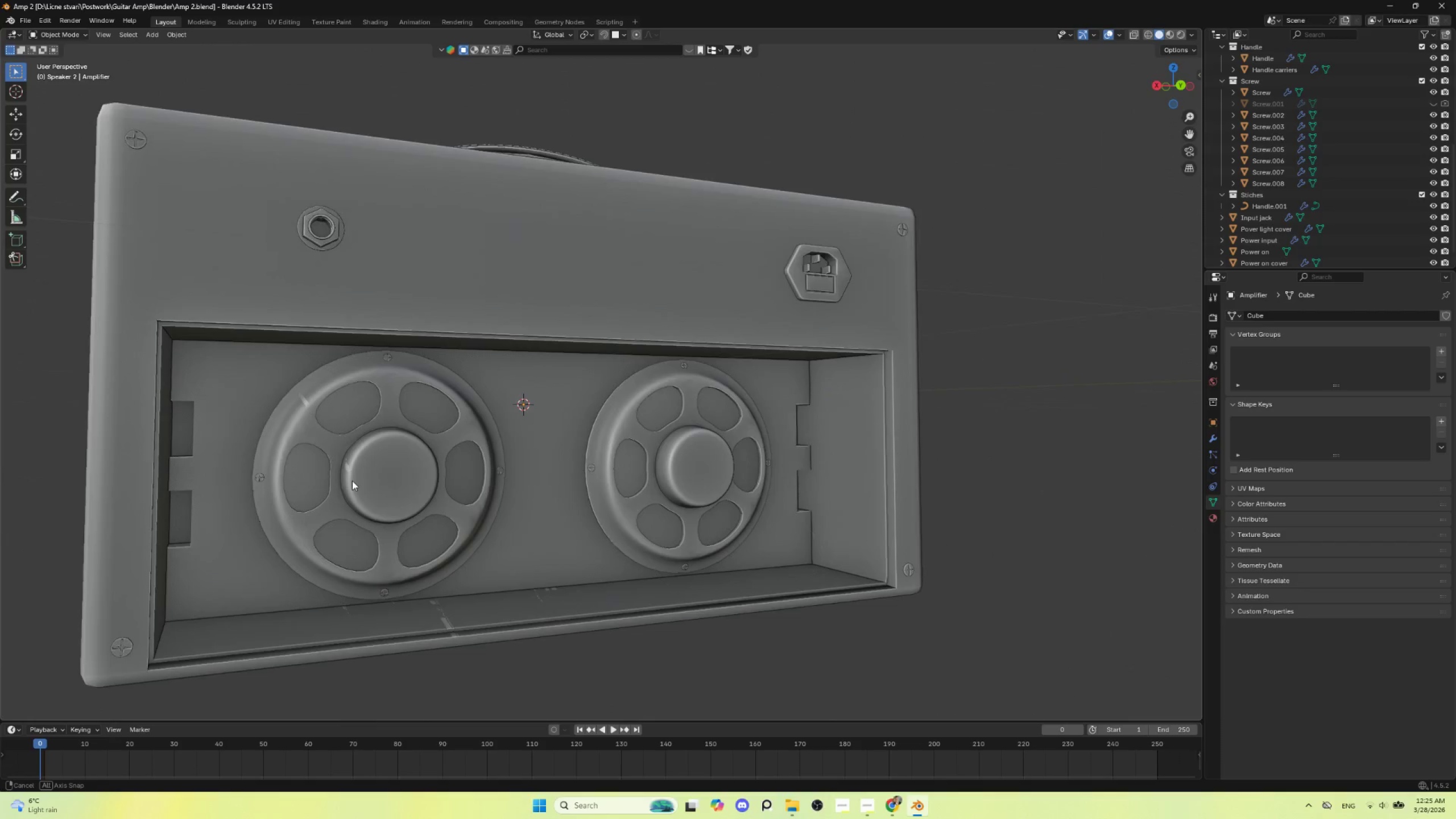 
wait(7.31)
 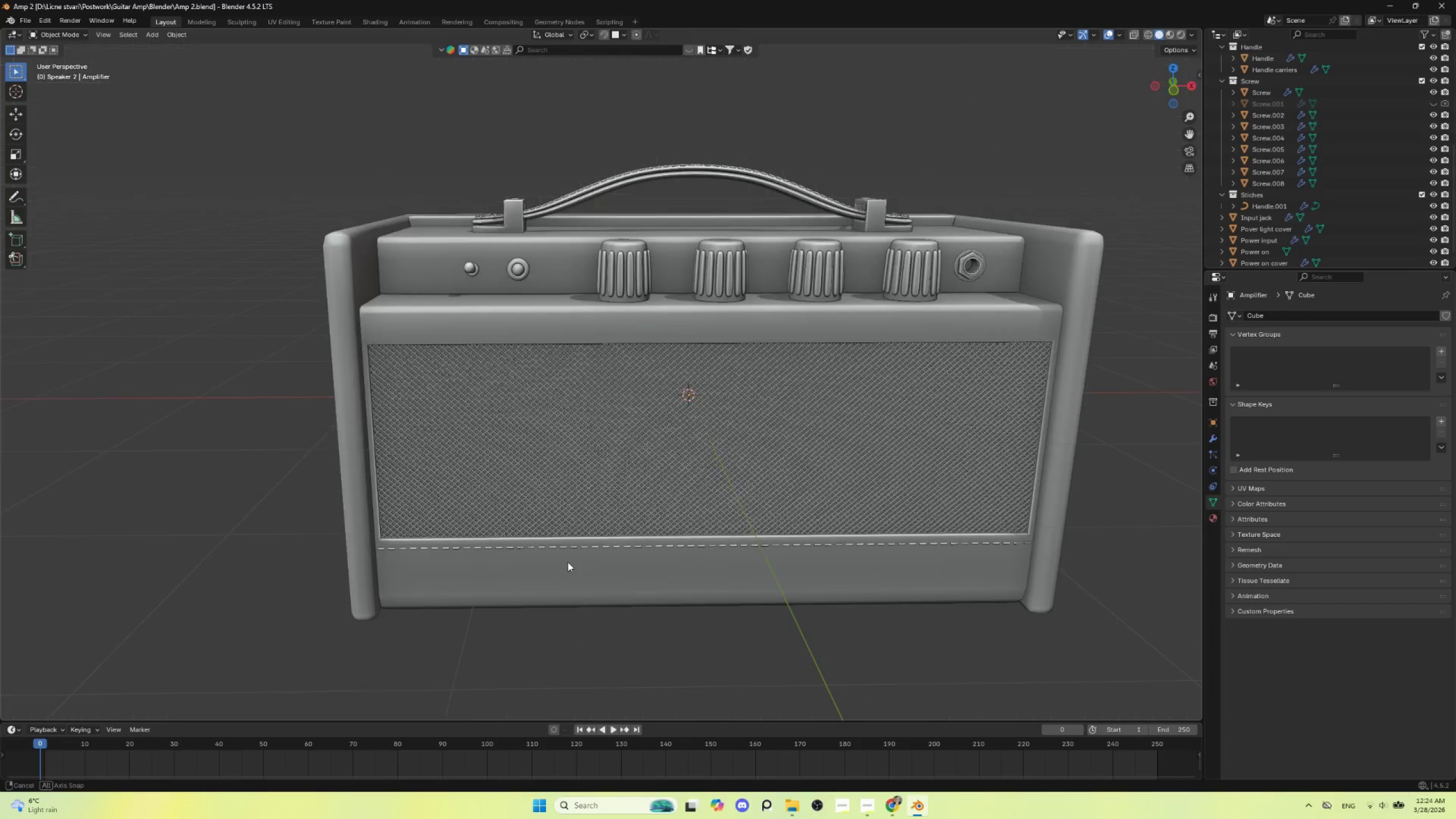 
hold_key(key=AltLeft, duration=0.36)
 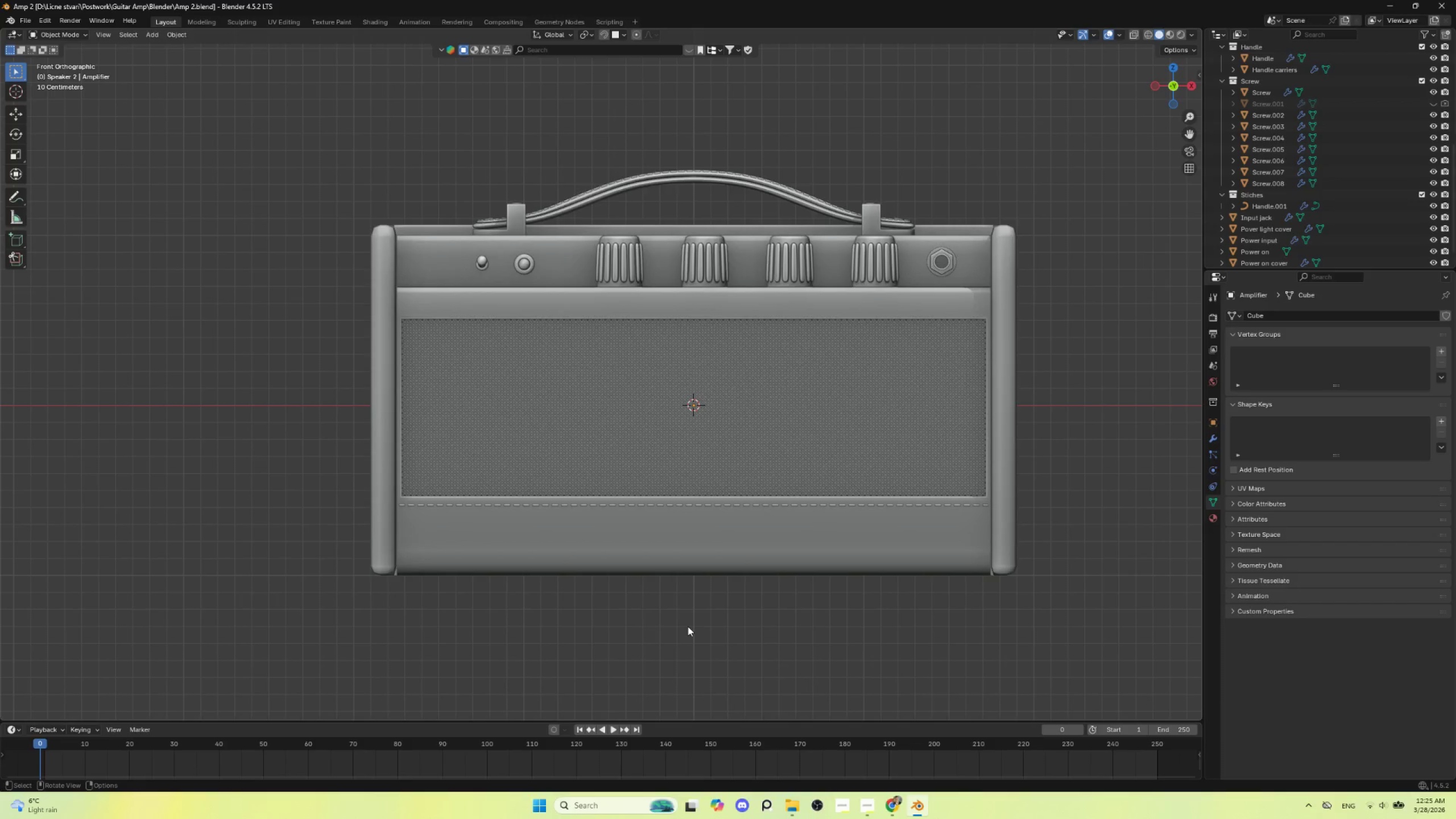 
wait(5.69)
 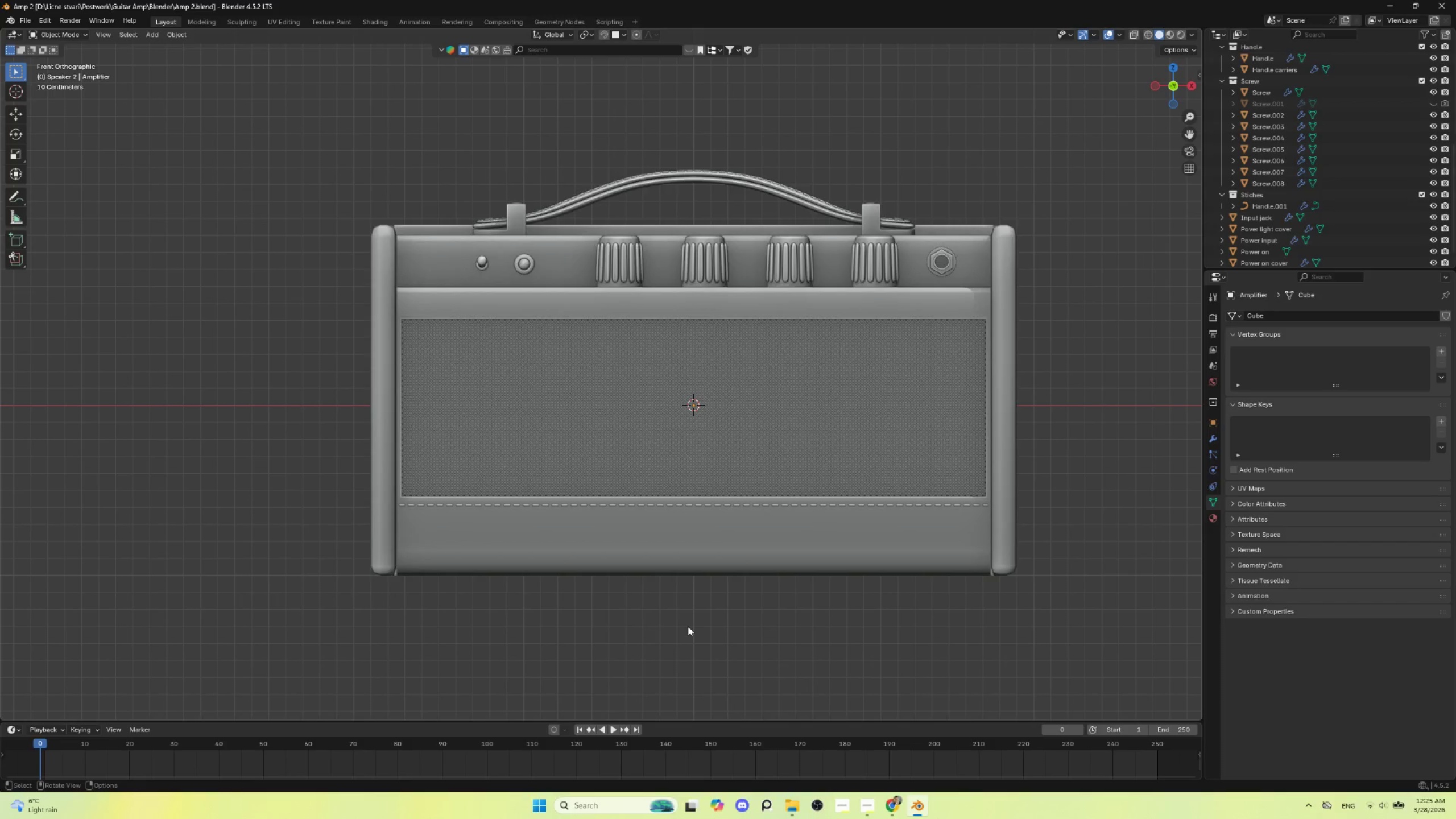 
left_click([525, 618])
 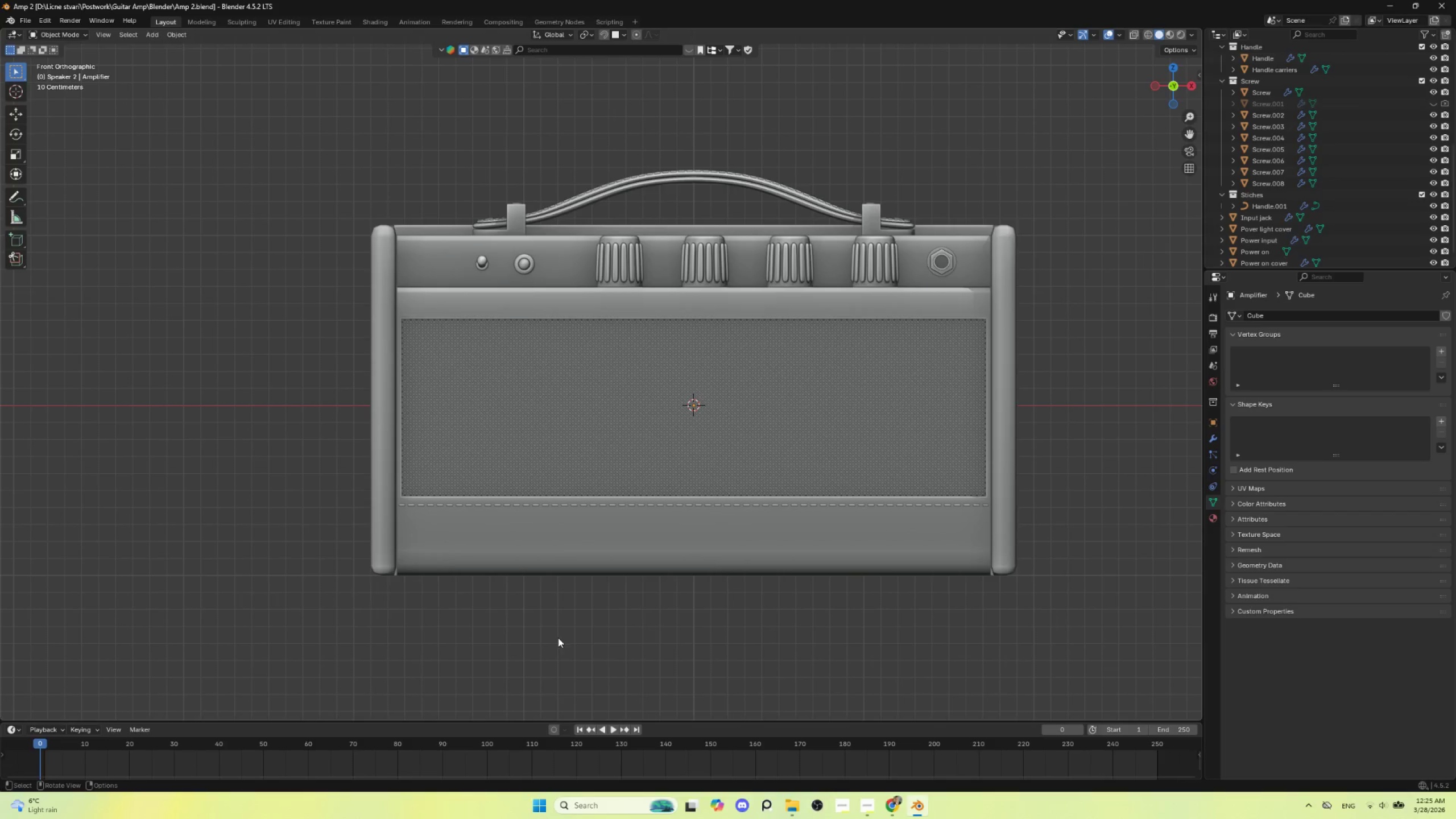 
hold_key(key=ShiftLeft, duration=0.61)
 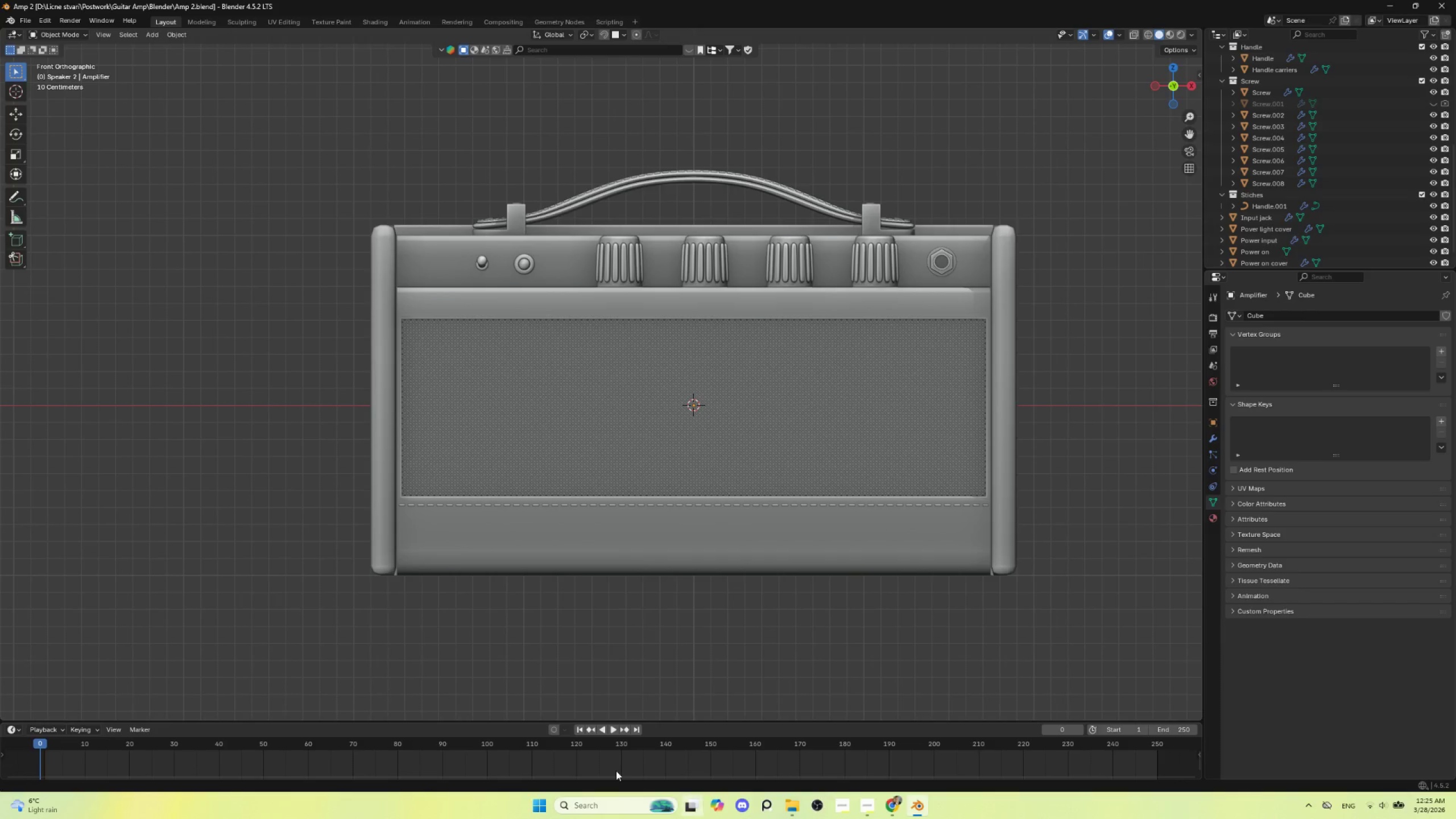 
key(Shift+A)
 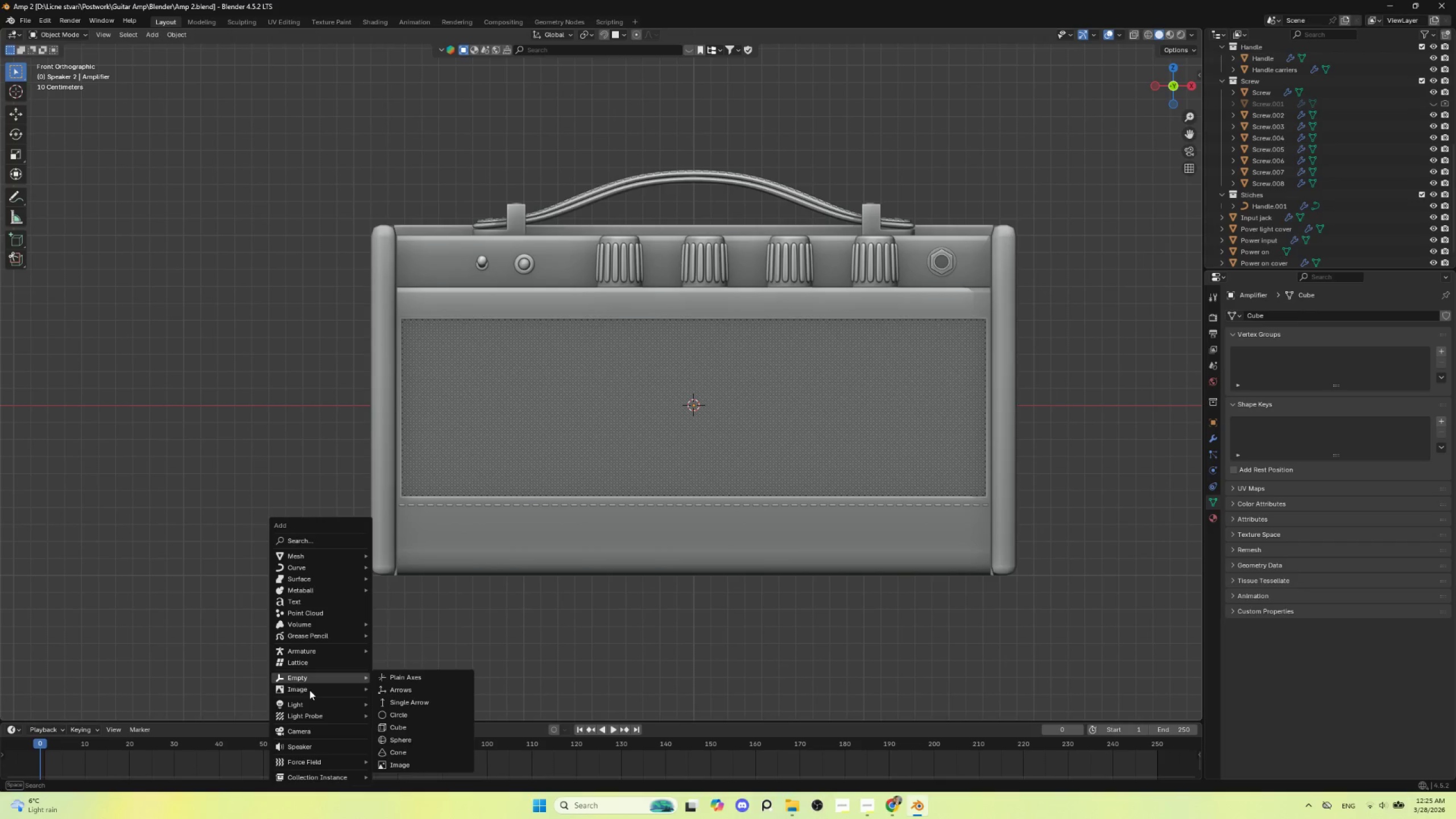 
wait(5.76)
 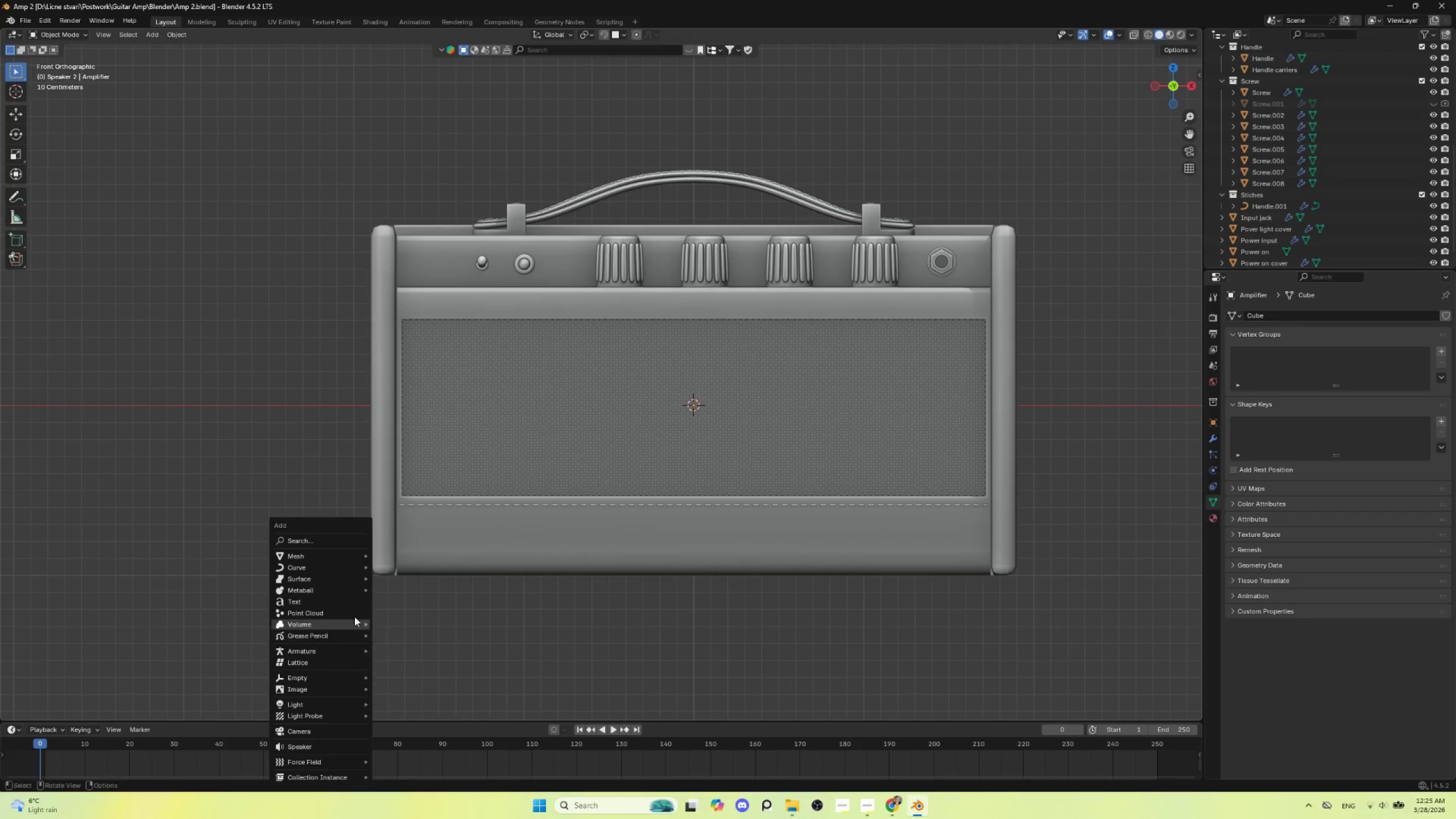 
left_click([402, 689])
 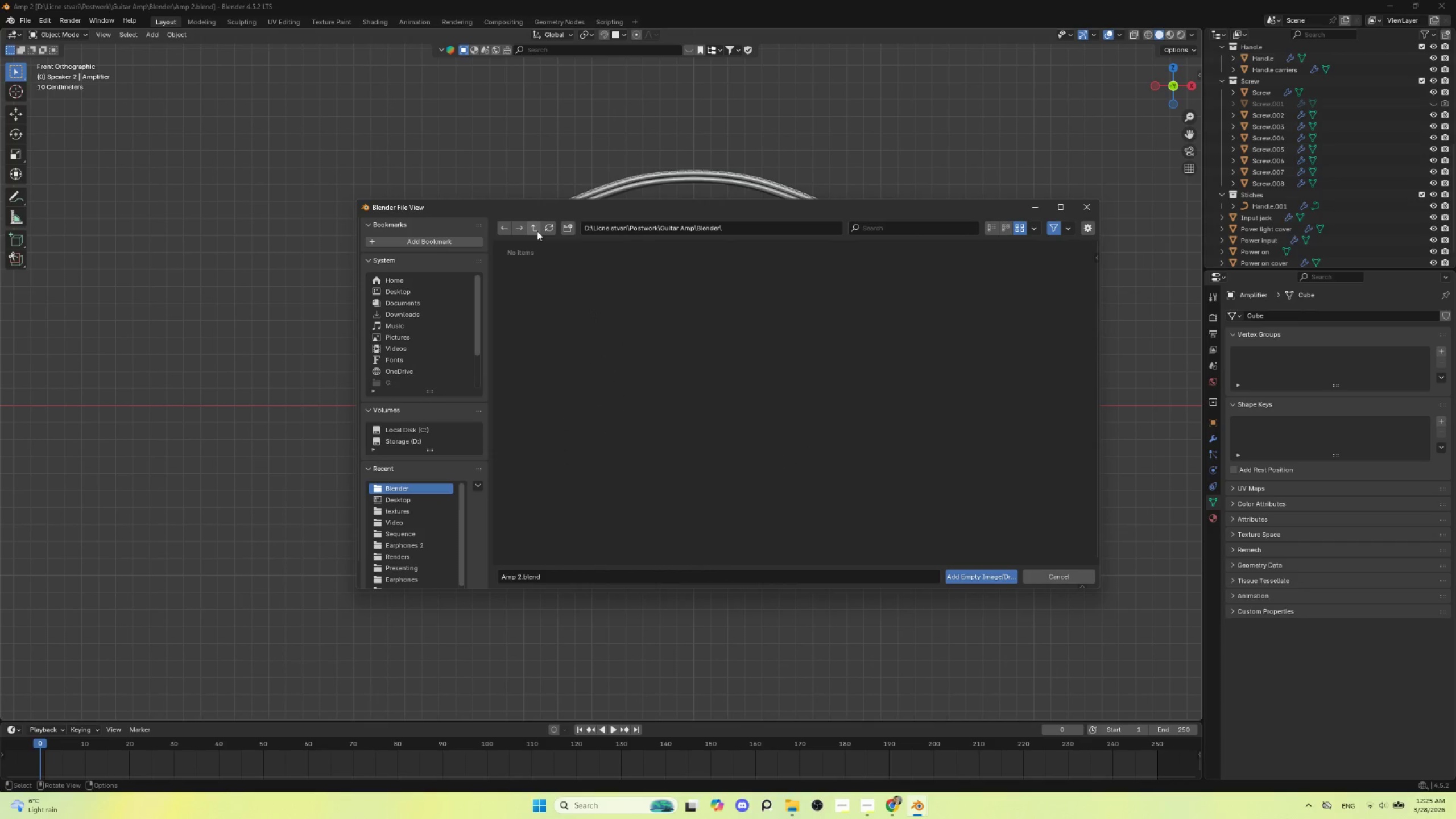 
left_click([537, 231])
 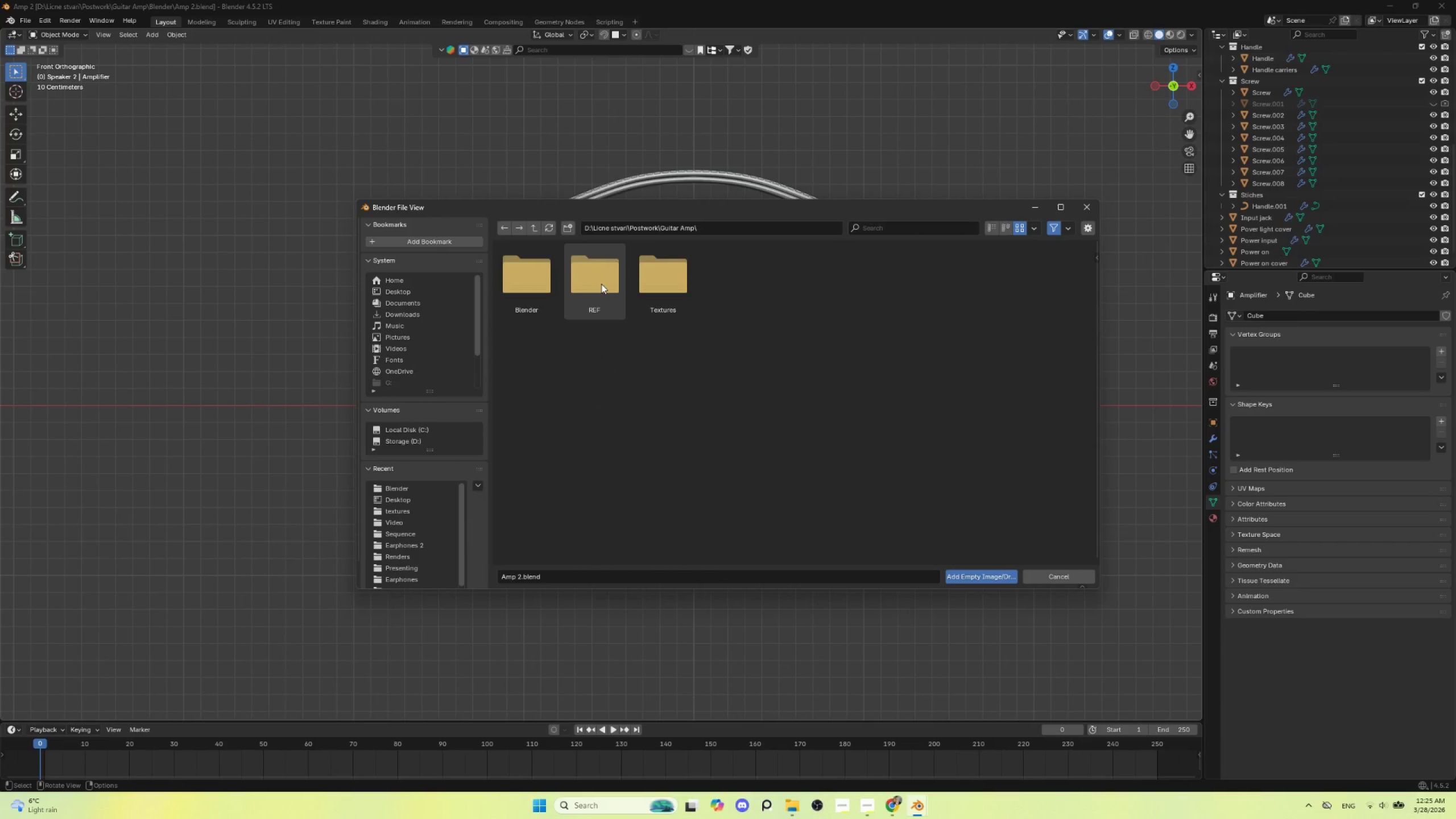 
double_click([601, 284])
 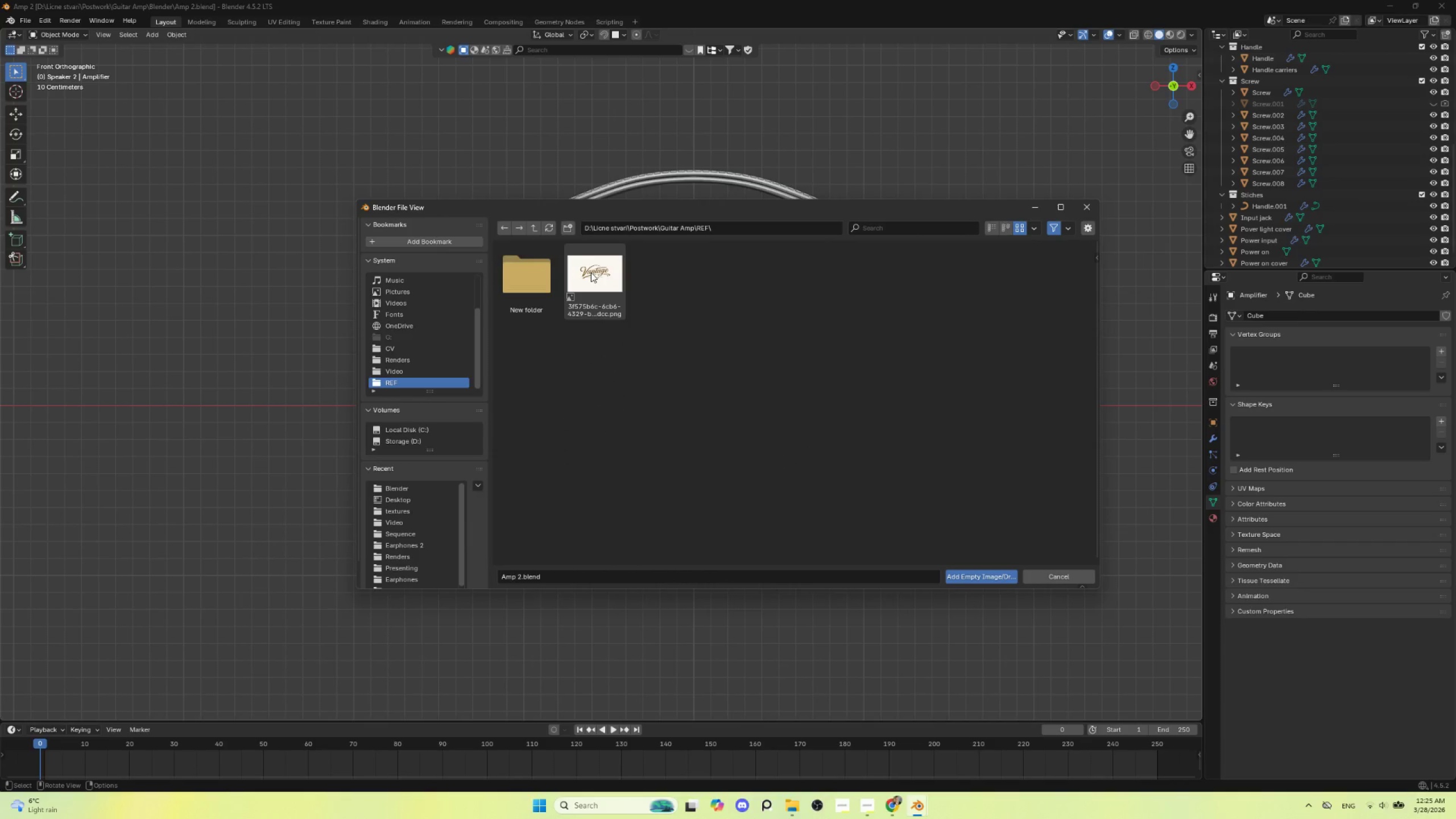 
double_click([591, 272])
 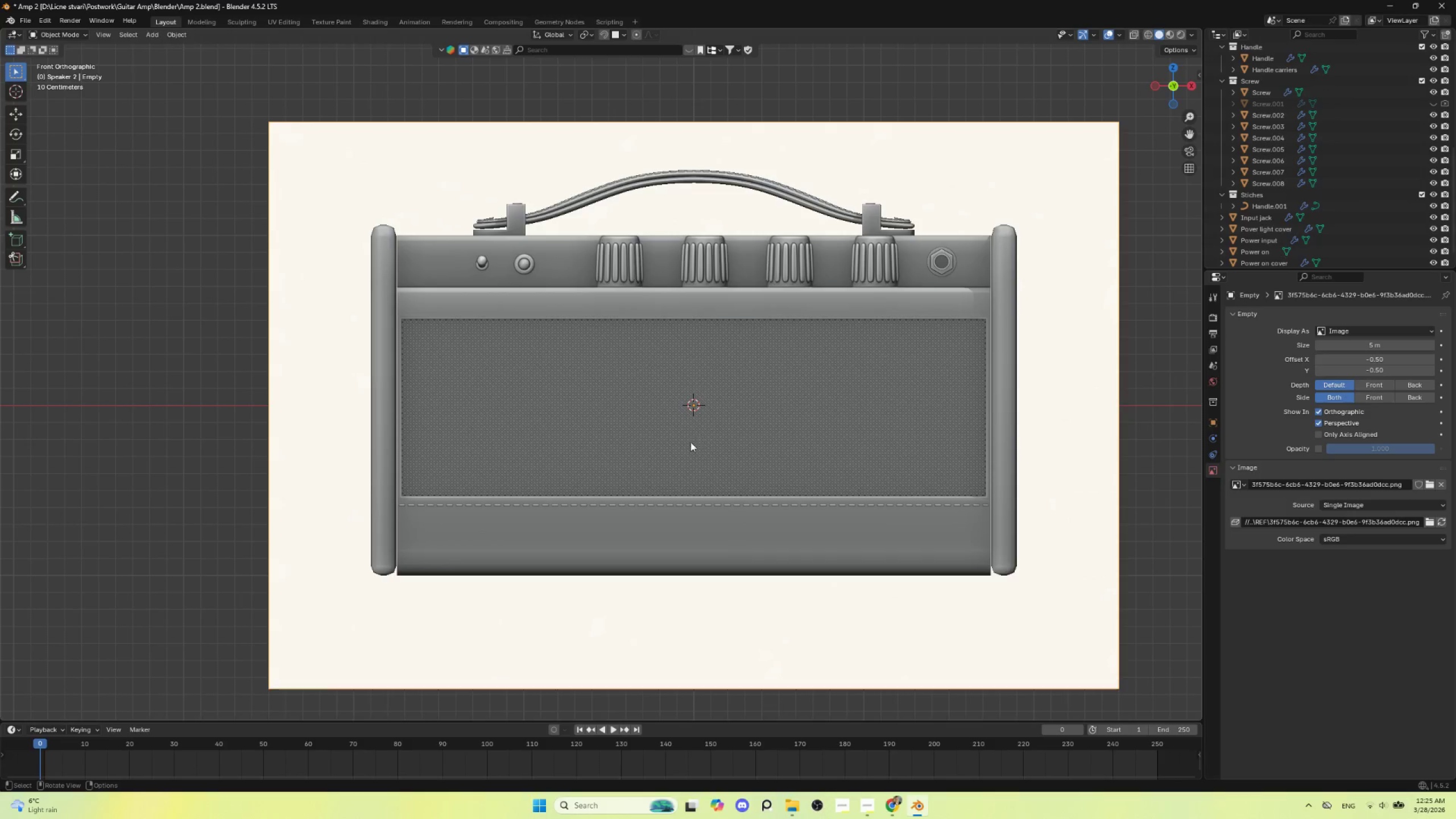 
scroll: coordinate [676, 457], scroll_direction: down, amount: 7.0
 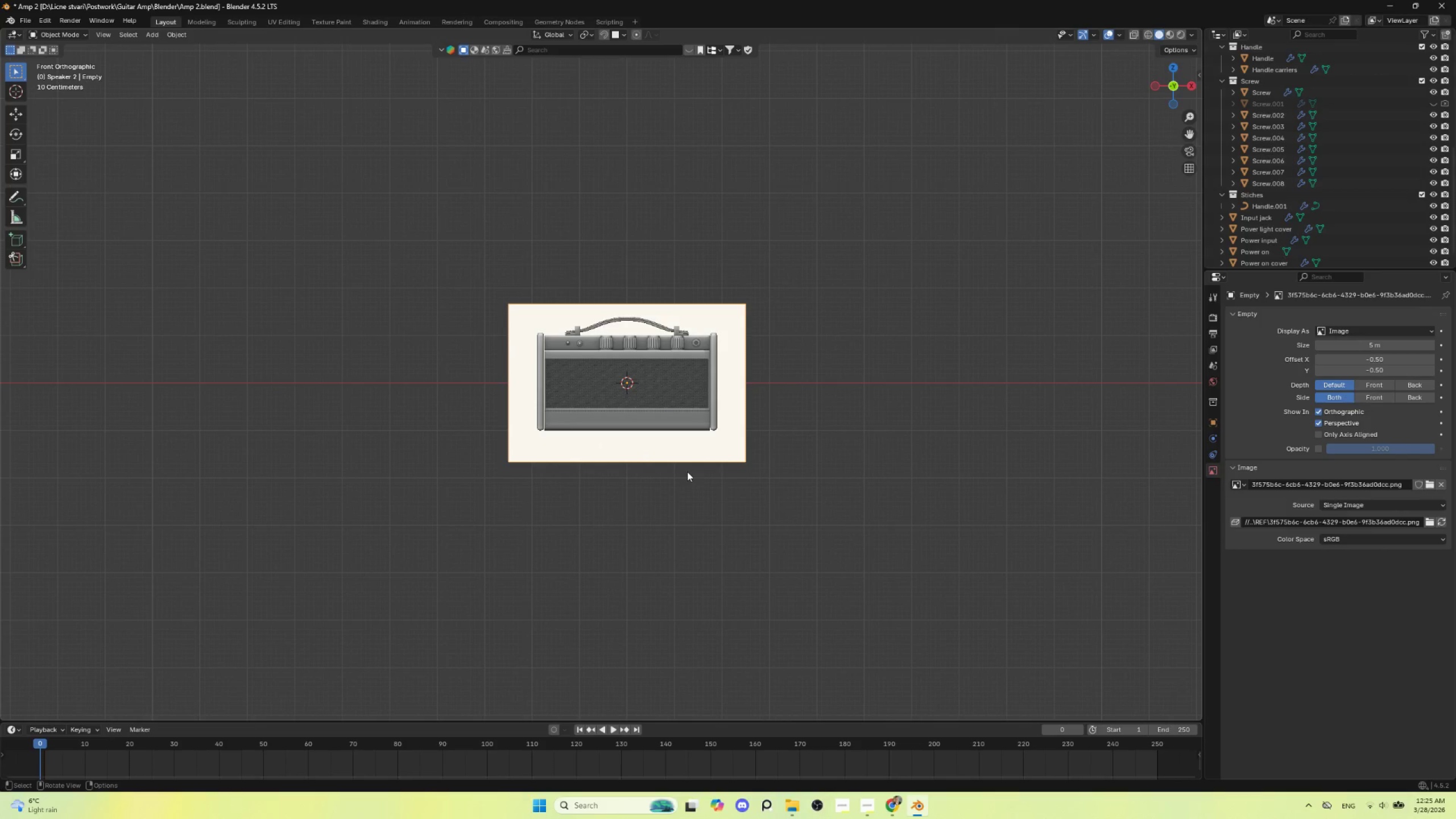 
type(gz)
 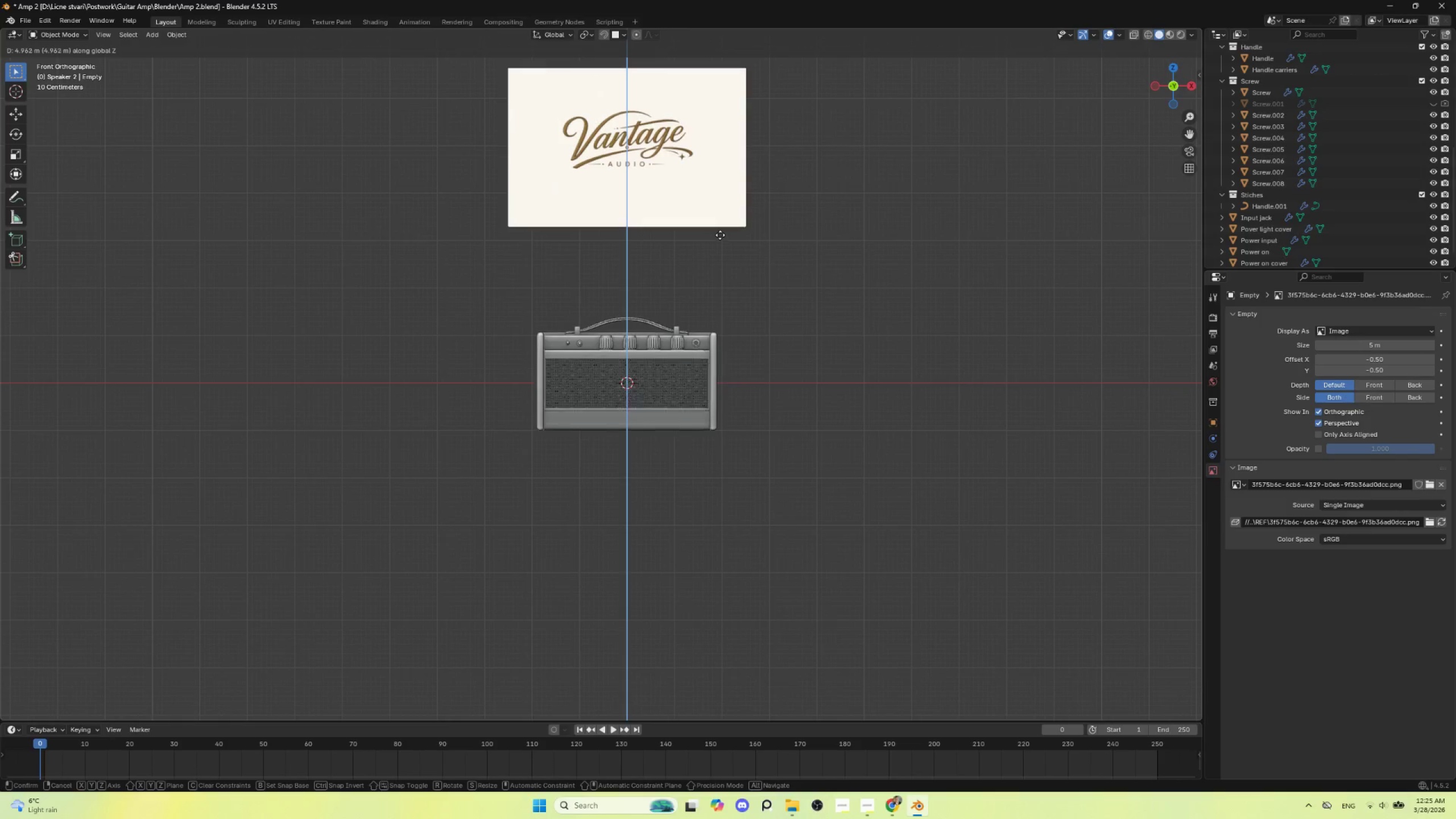 
left_click([720, 235])
 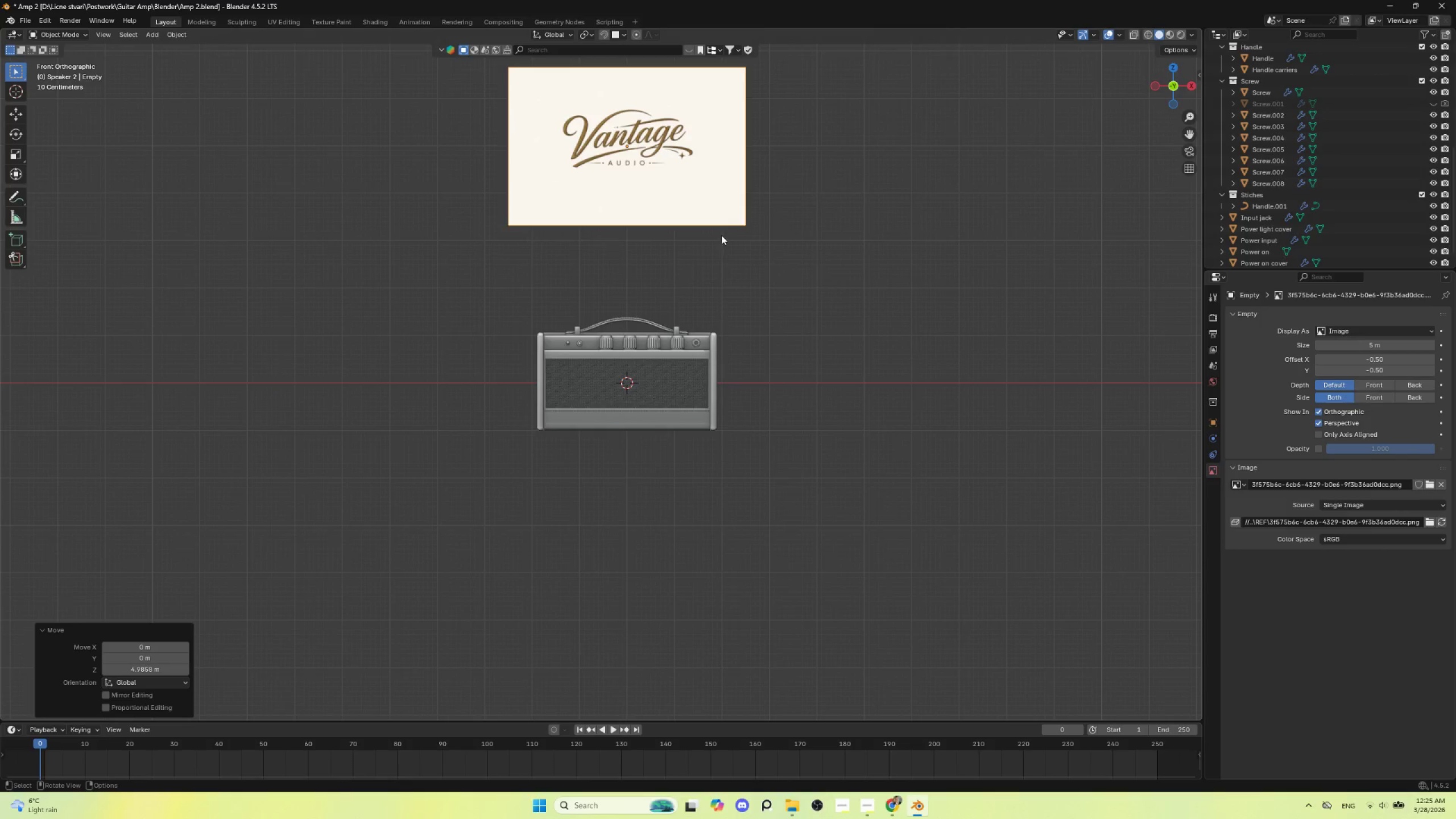 
hold_key(key=ShiftLeft, duration=0.62)
 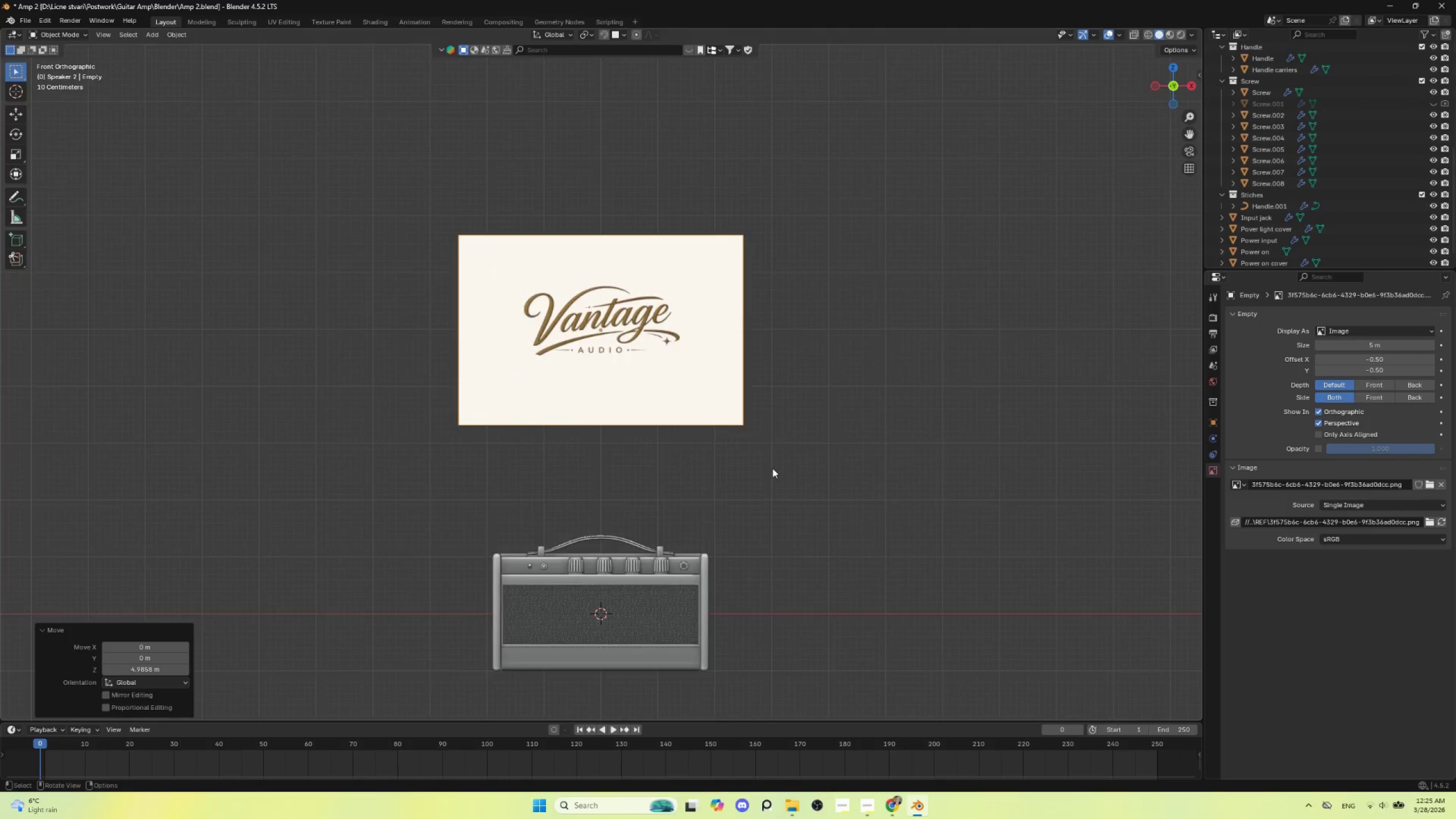 
scroll: coordinate [774, 468], scroll_direction: up, amount: 3.0
 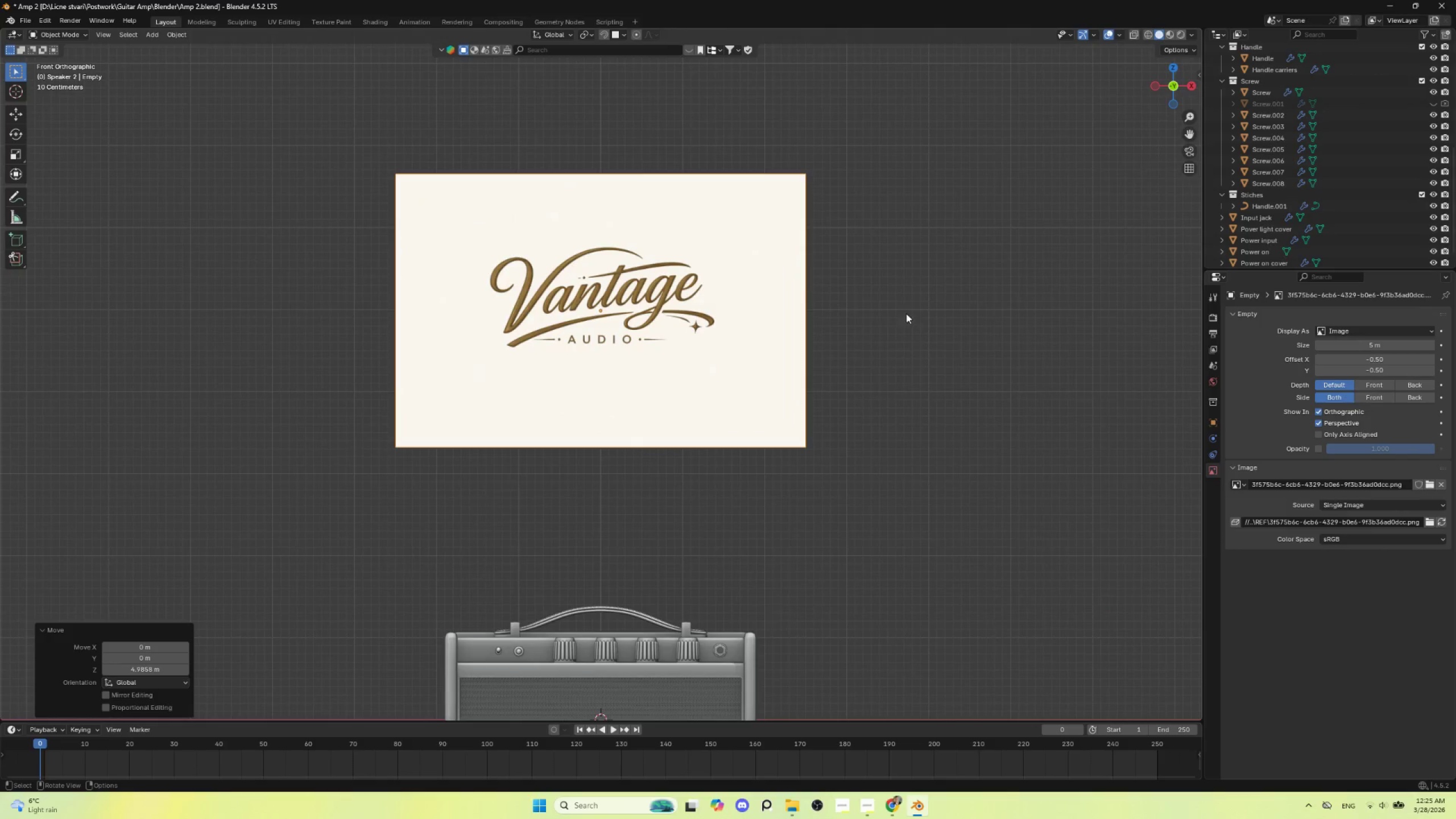 
left_click([906, 313])
 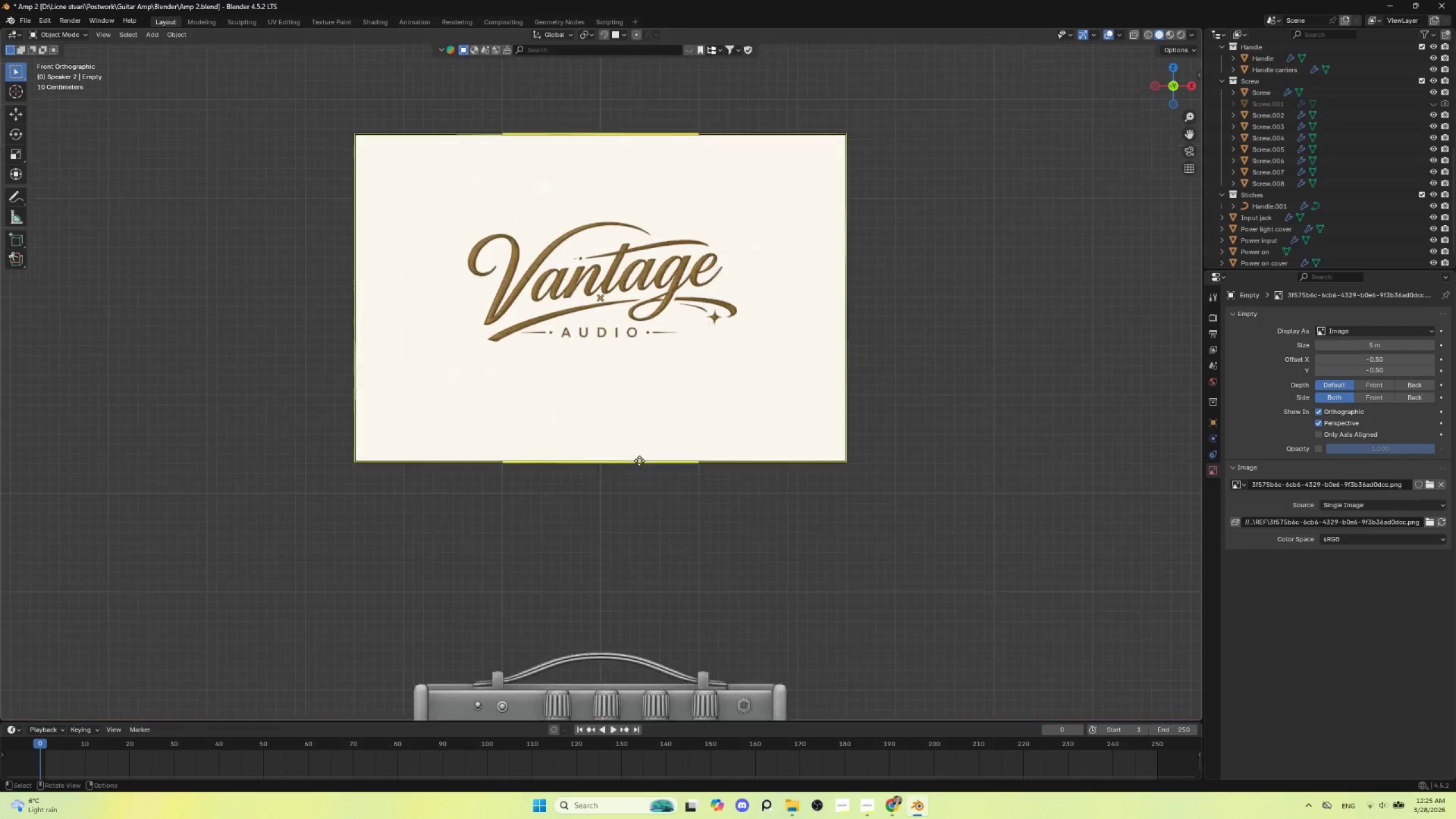 
scroll: coordinate [639, 457], scroll_direction: up, amount: 4.0
 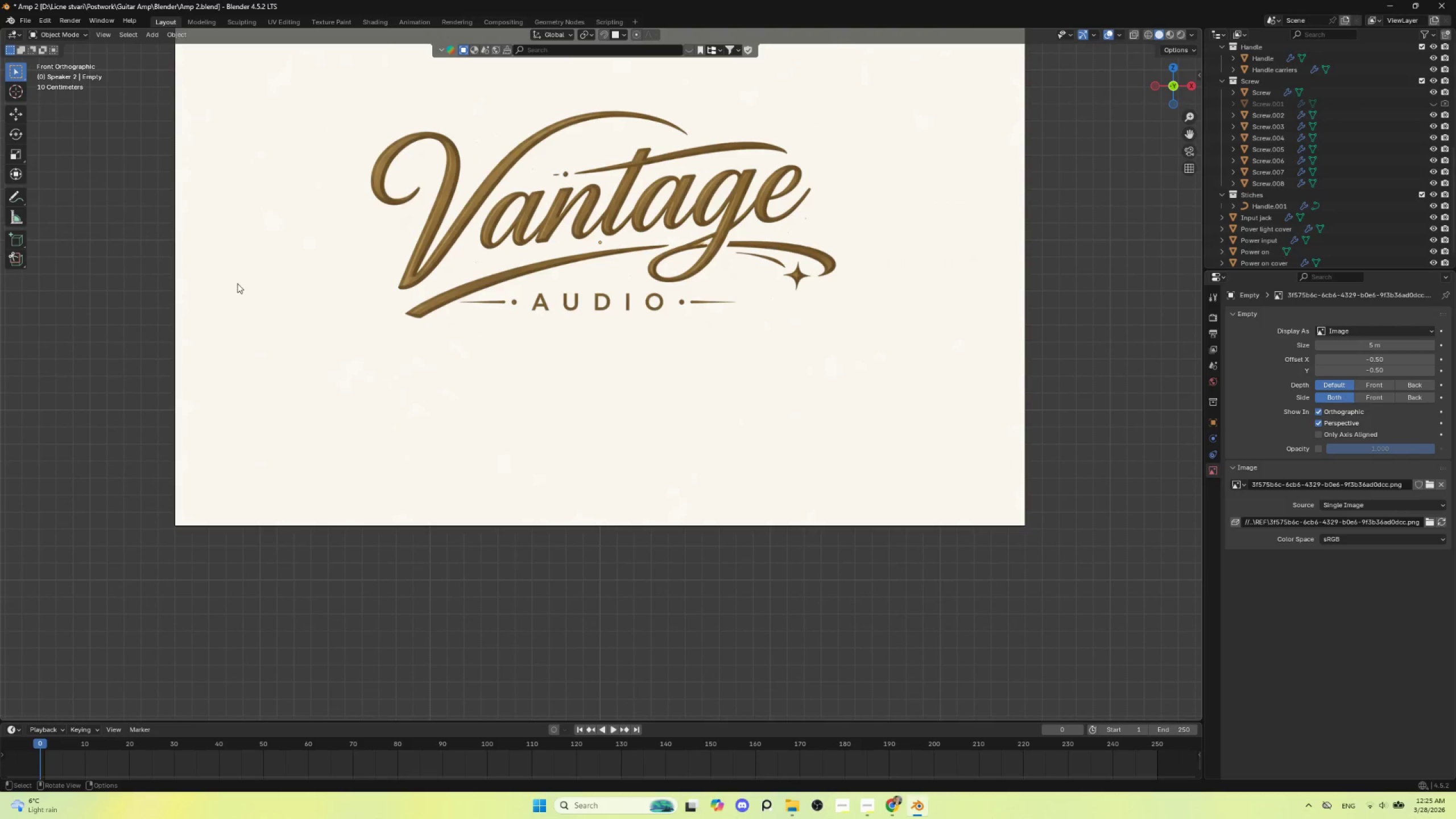 
hold_key(key=ShiftLeft, duration=0.61)
 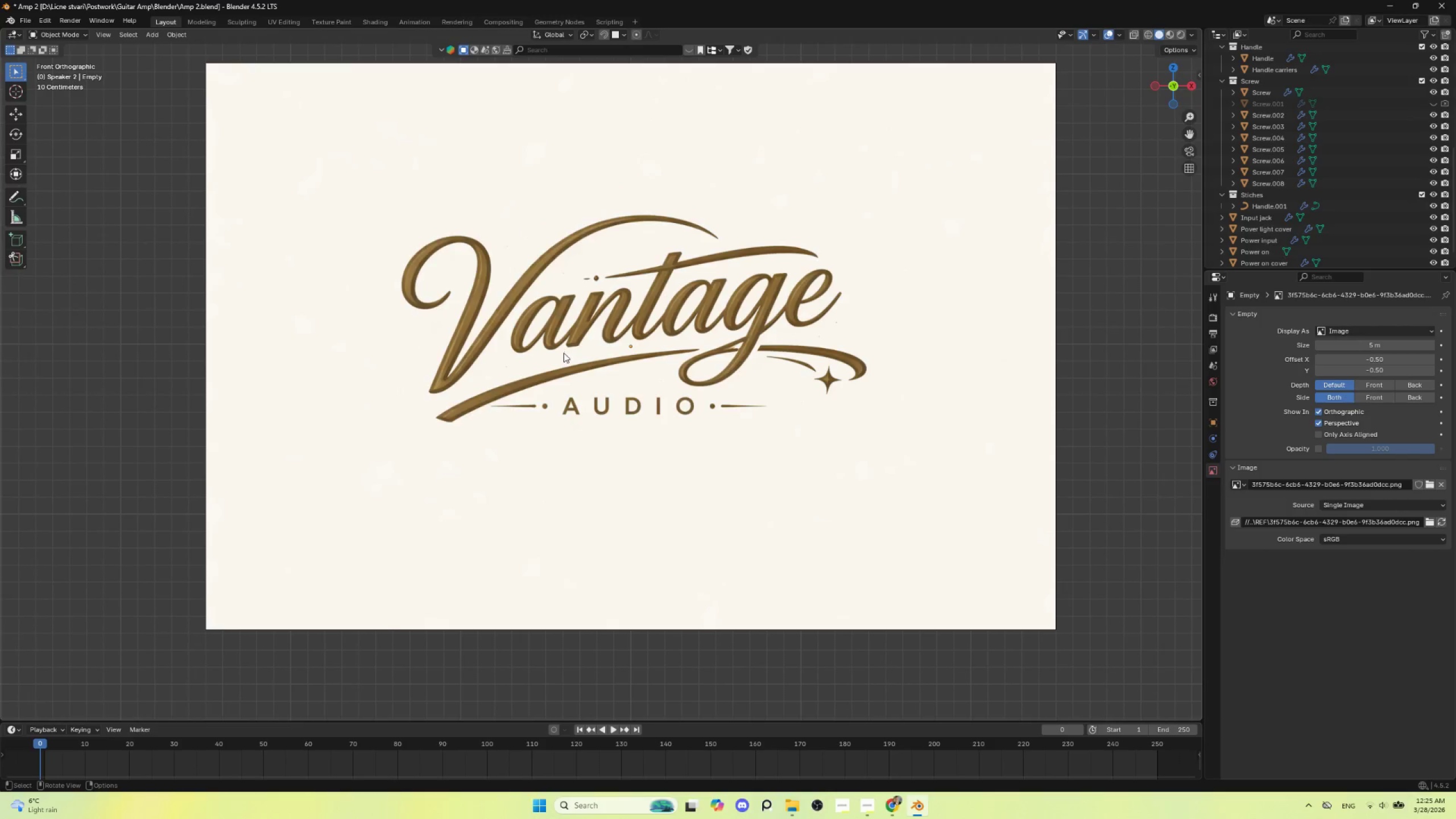 
scroll: coordinate [549, 374], scroll_direction: down, amount: 4.0
 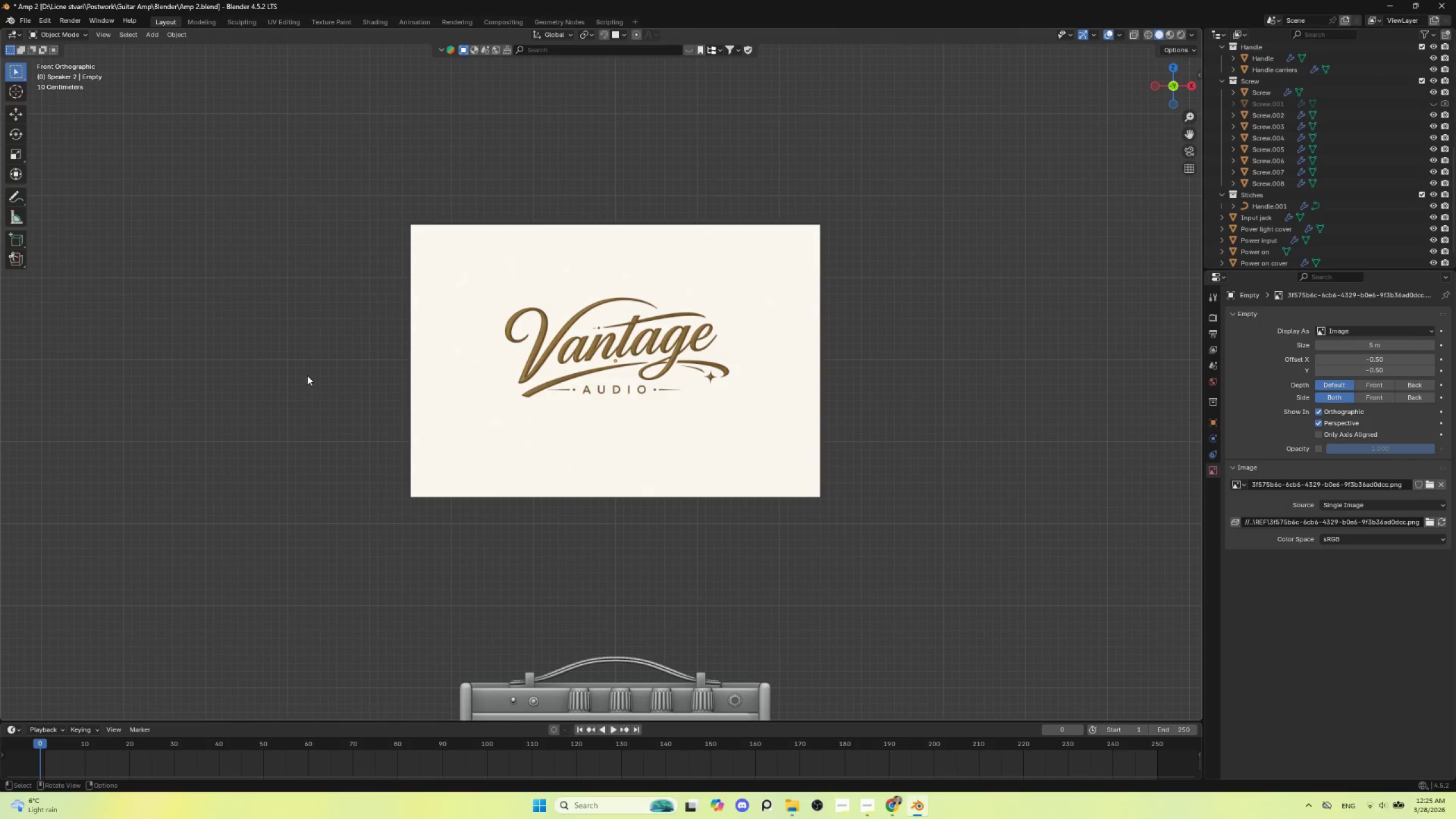 
left_click([307, 375])
 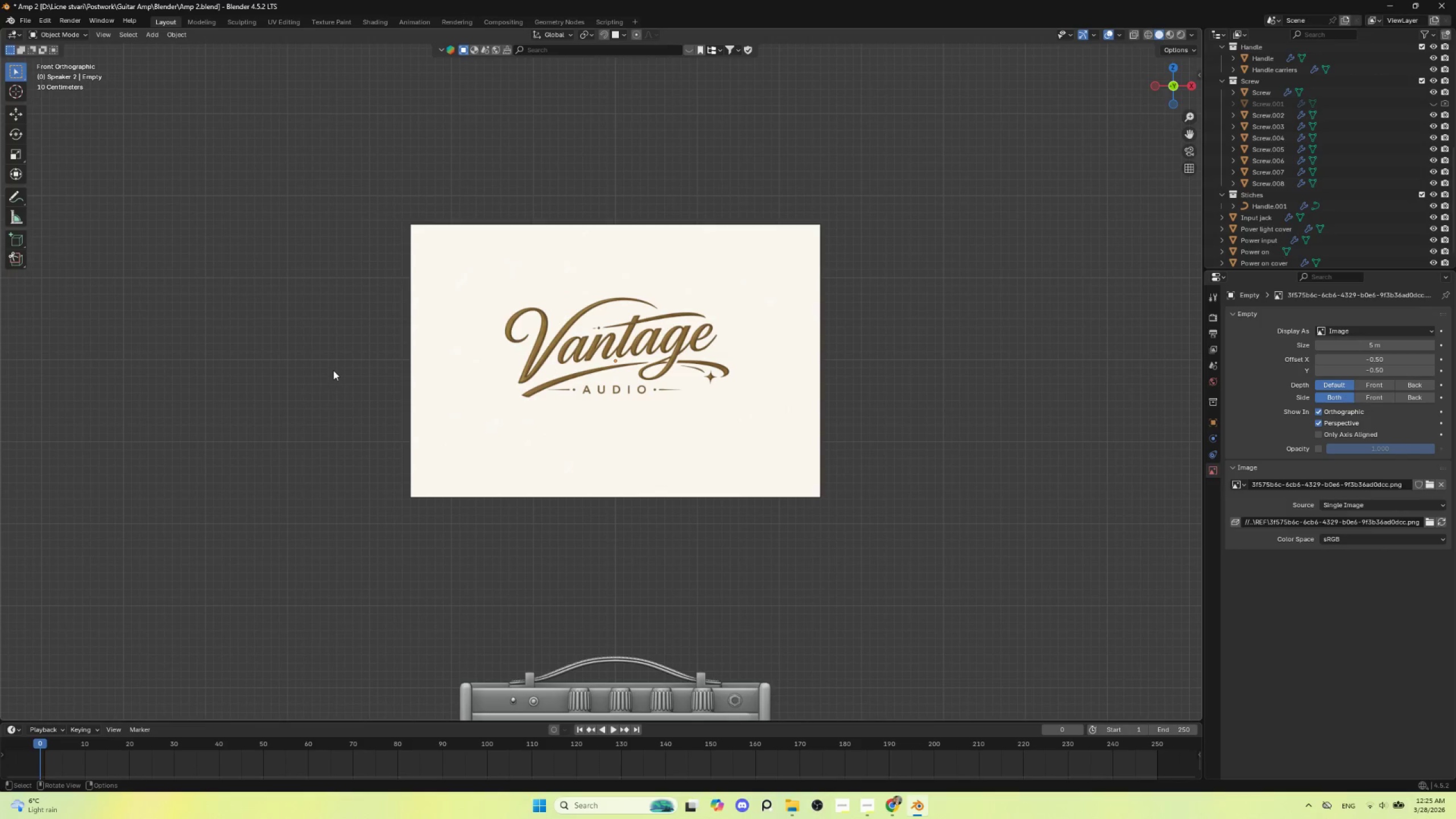 
hold_key(key=ShiftLeft, duration=1.14)
 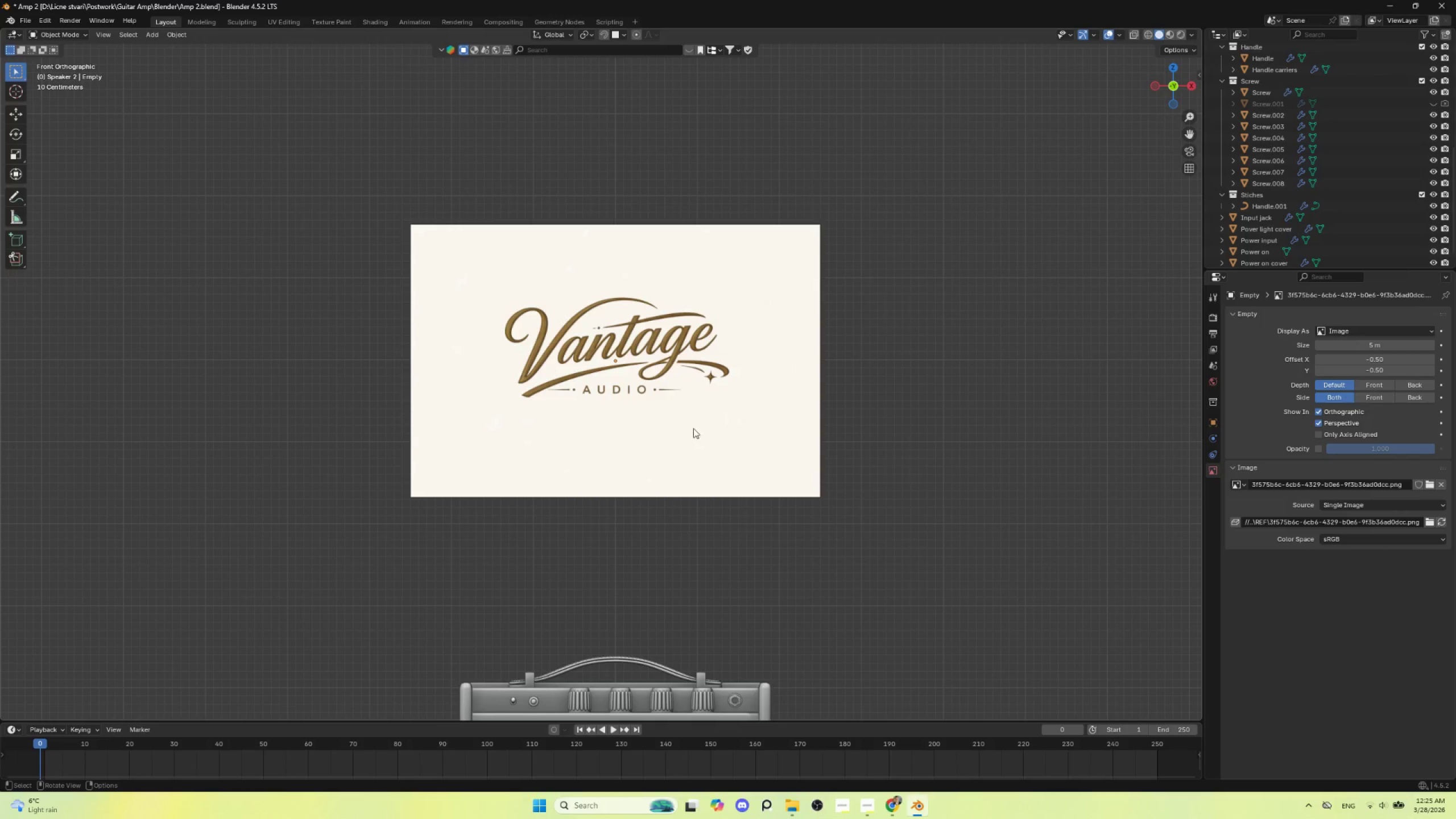 
scroll: coordinate [694, 425], scroll_direction: up, amount: 4.0
 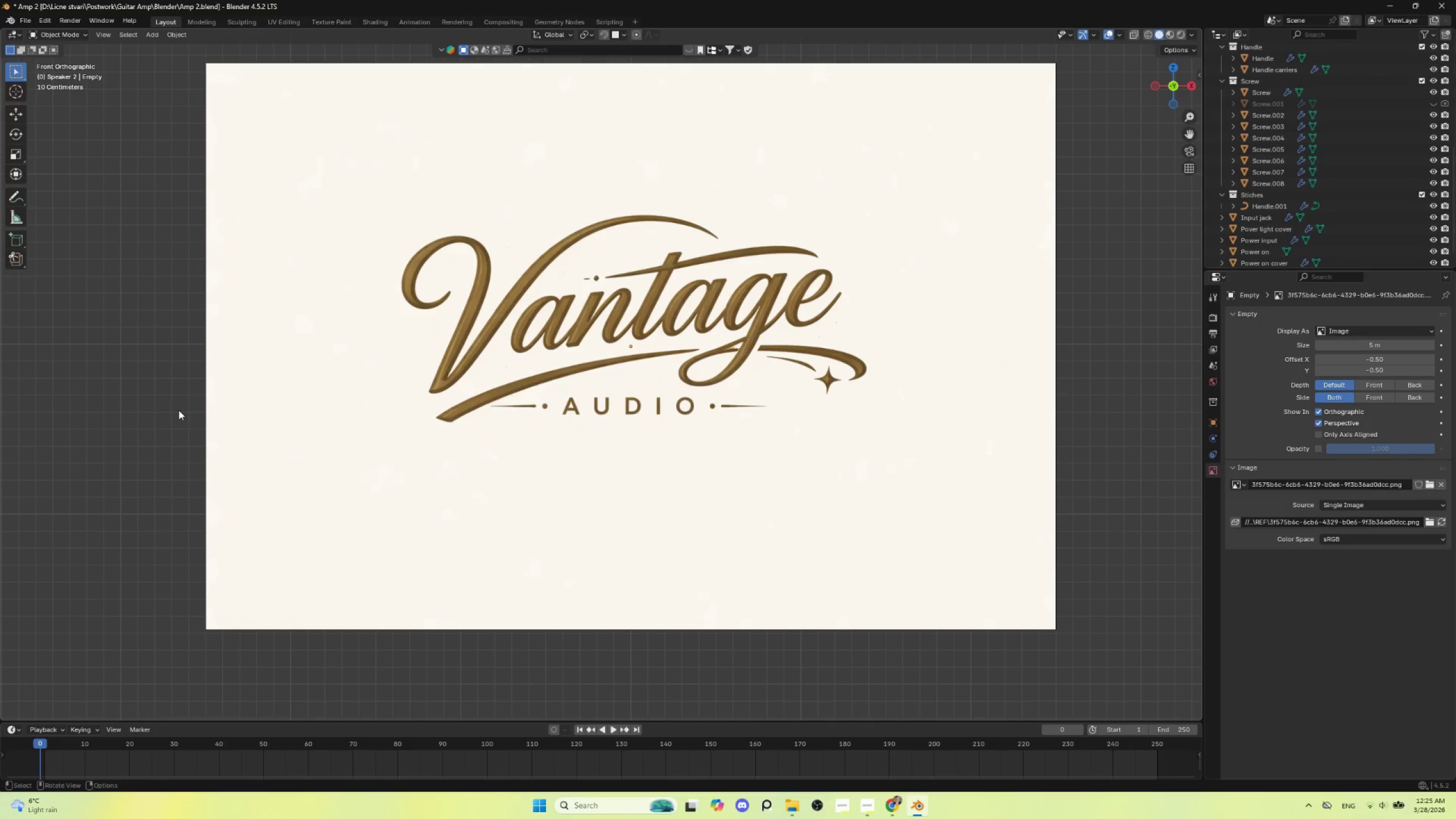 
key(Shift+A)
 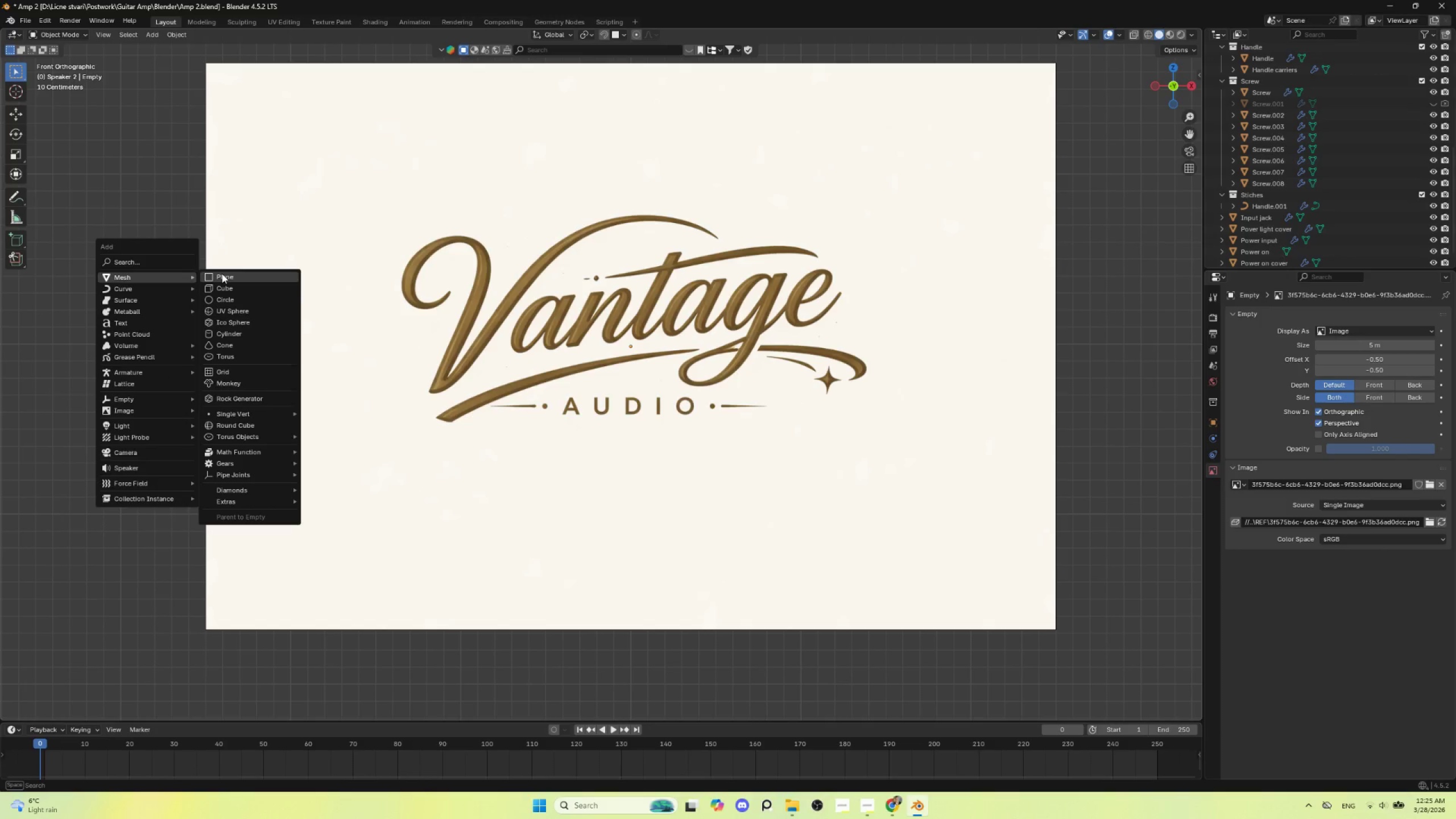 
left_click([222, 274])
 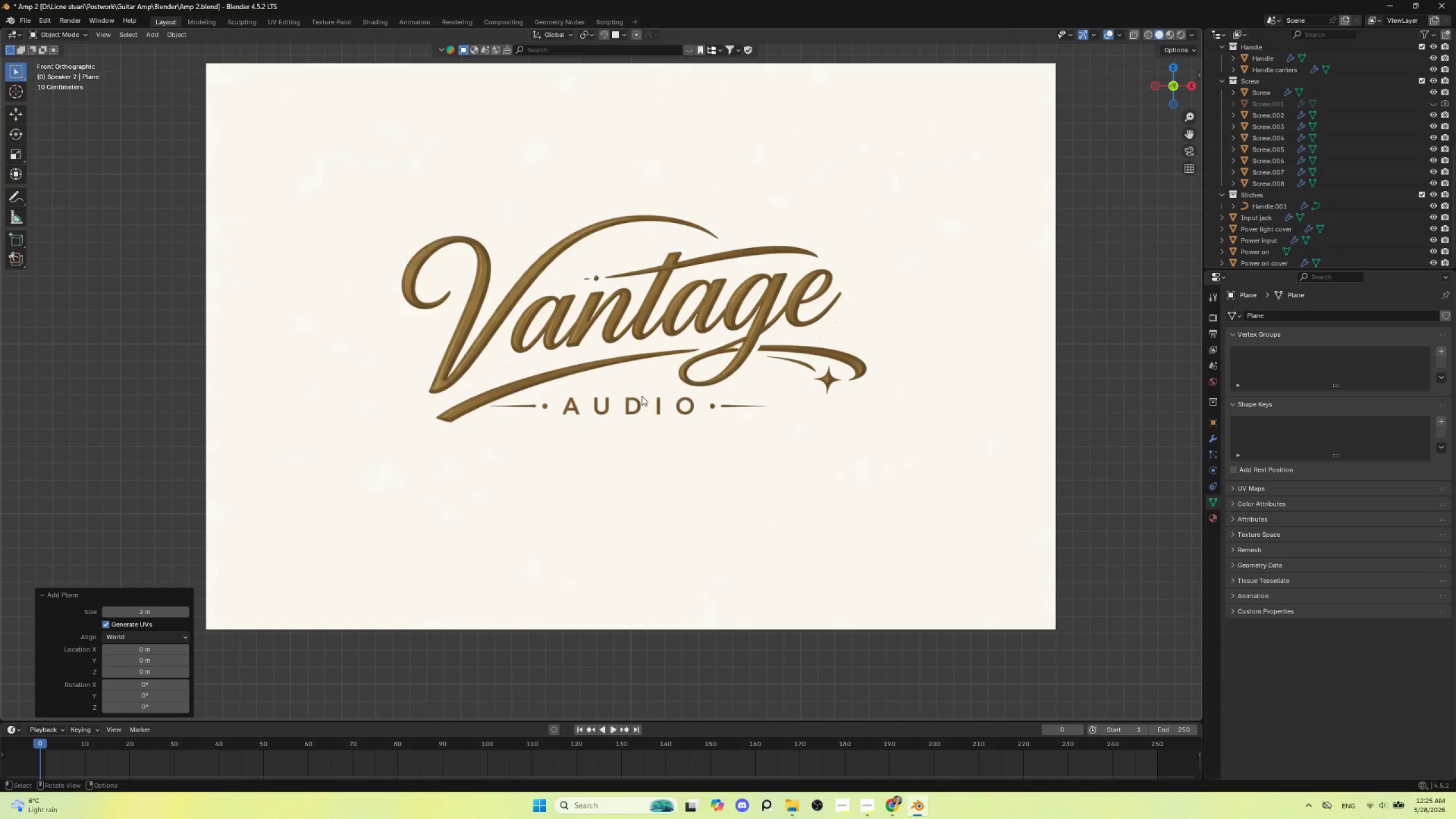 
type(rx90)
 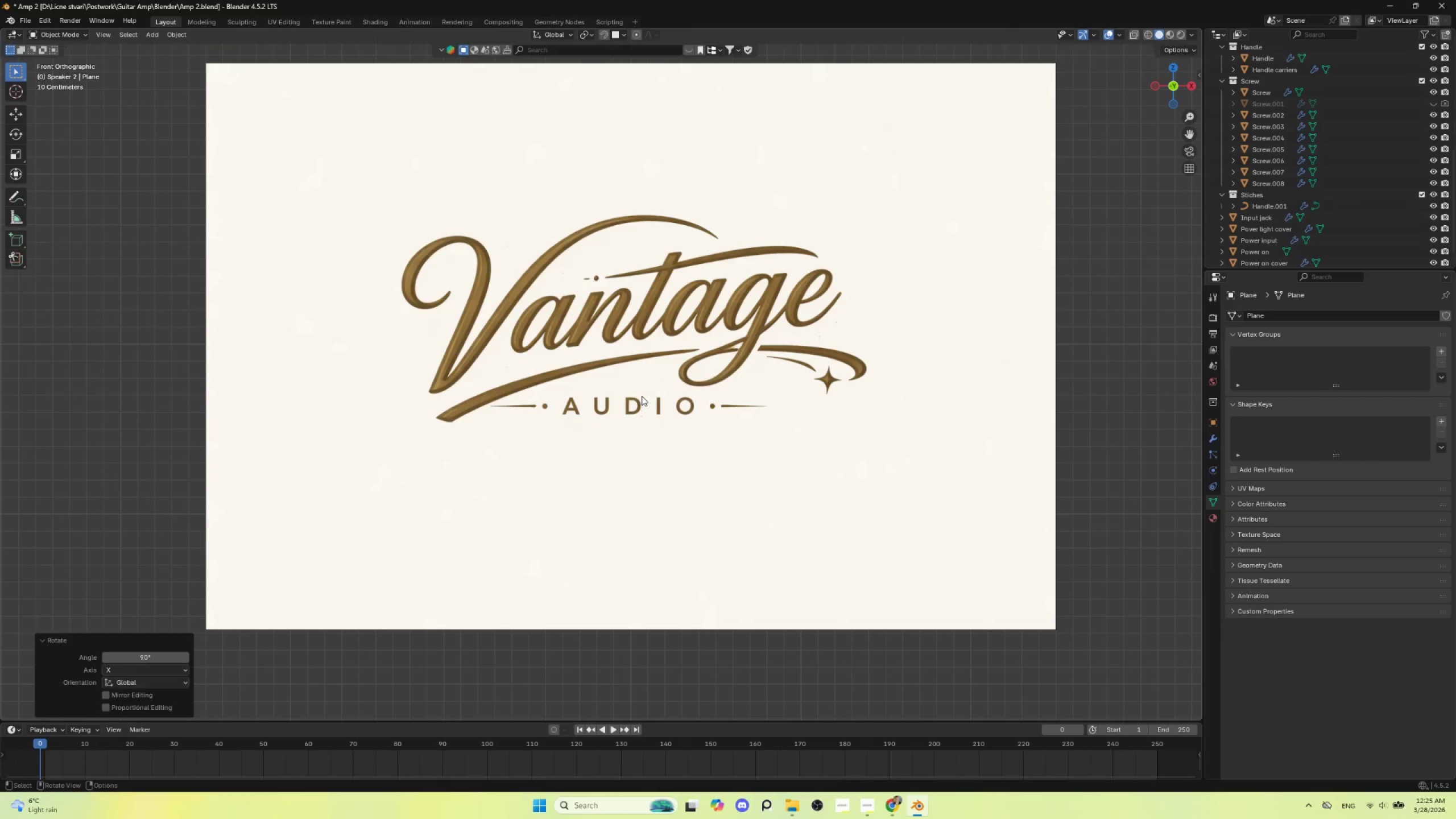 
left_click([642, 396])
 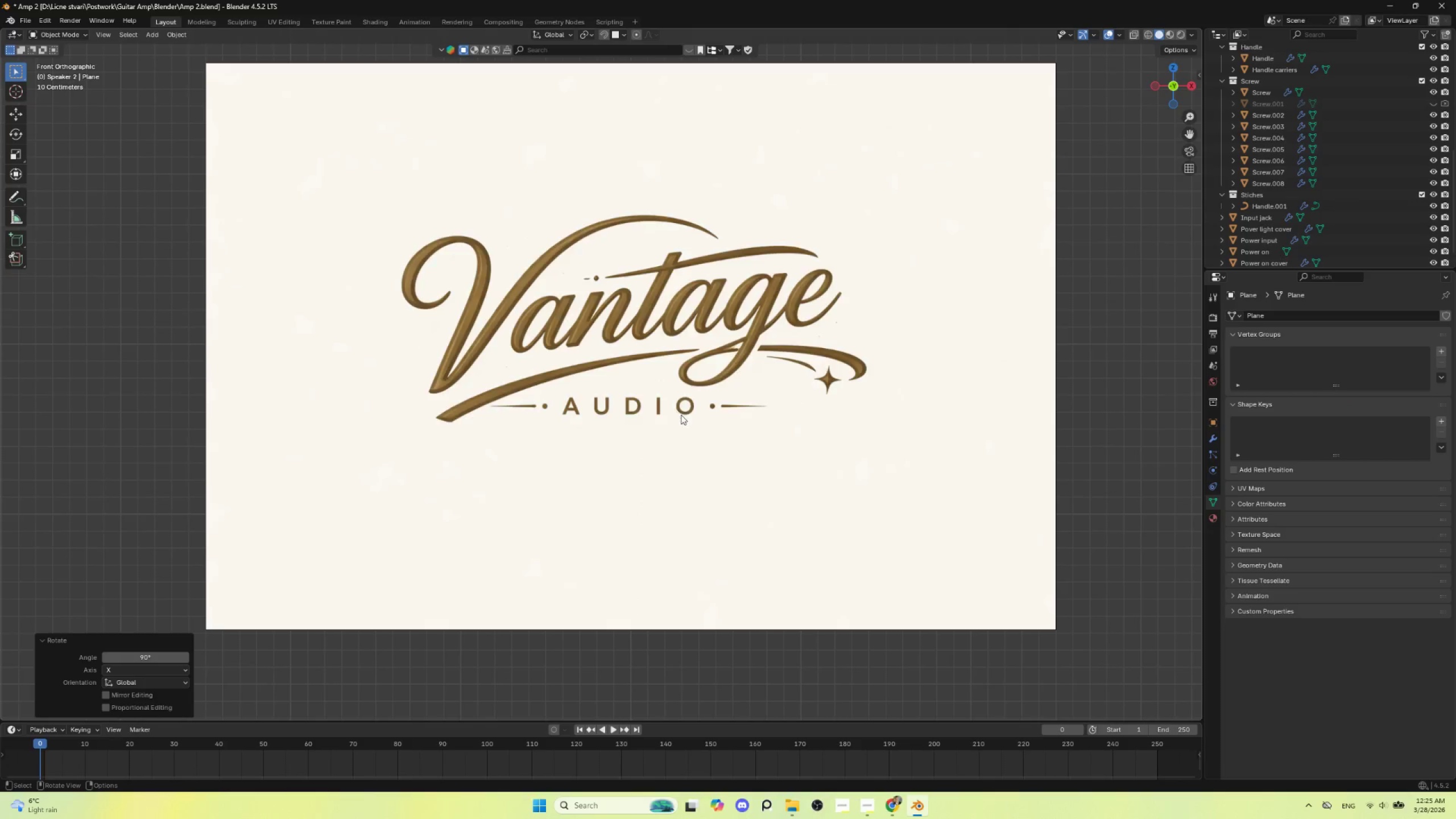 
scroll: coordinate [683, 473], scroll_direction: down, amount: 7.0
 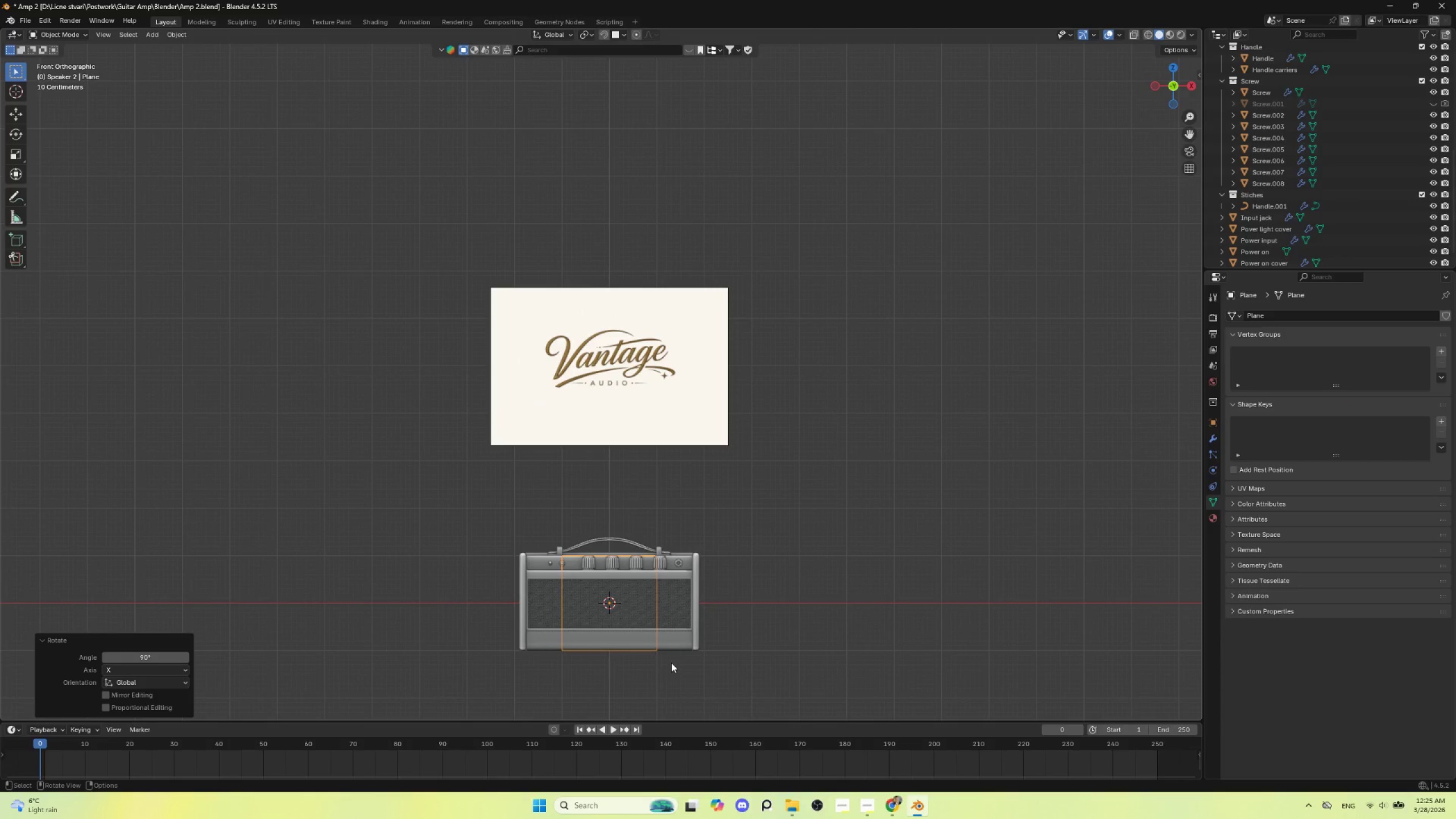 
key(G)
 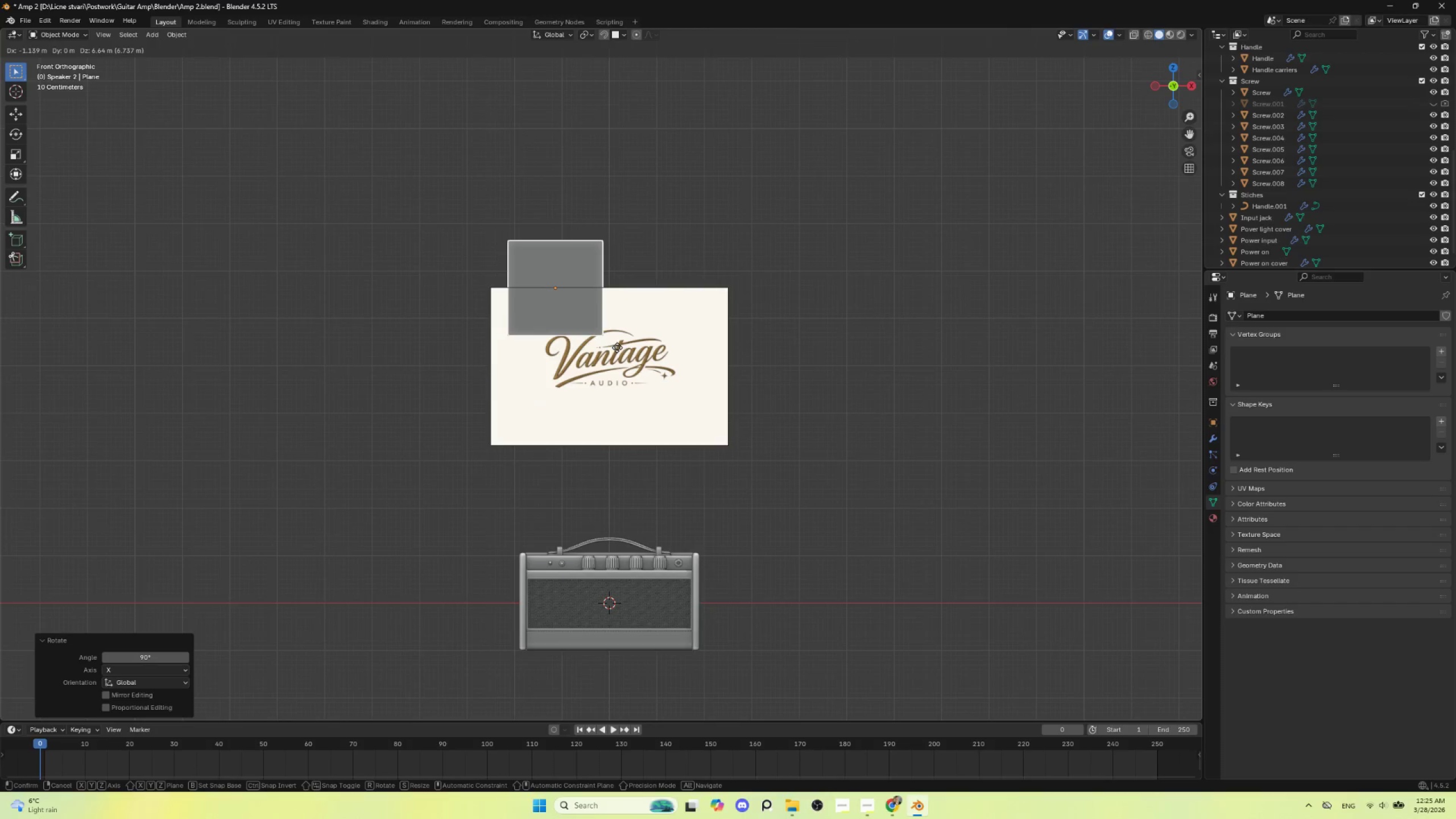 
left_click([617, 348])
 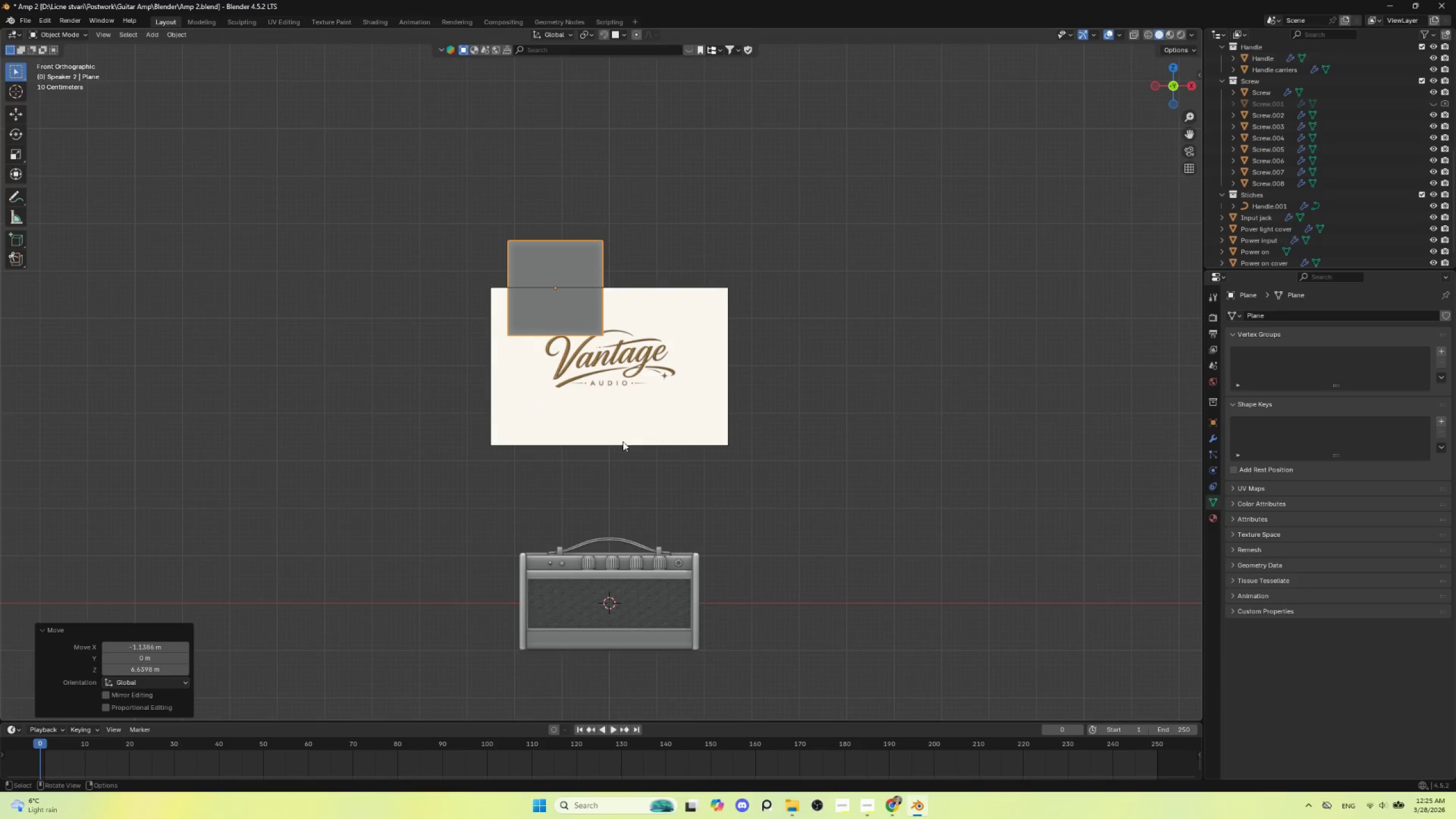 
hold_key(key=ShiftLeft, duration=0.56)
 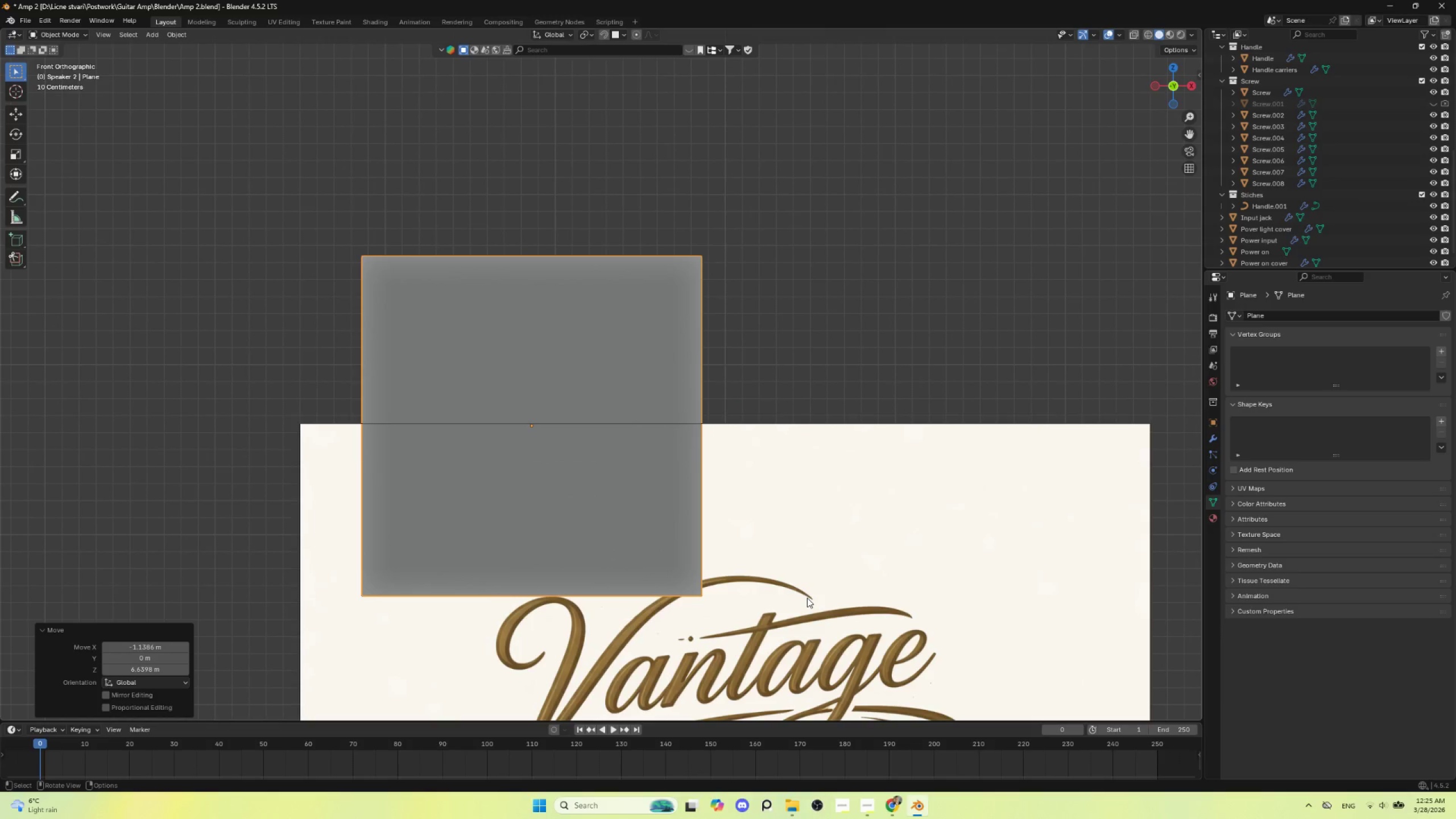 
scroll: coordinate [598, 421], scroll_direction: up, amount: 7.0
 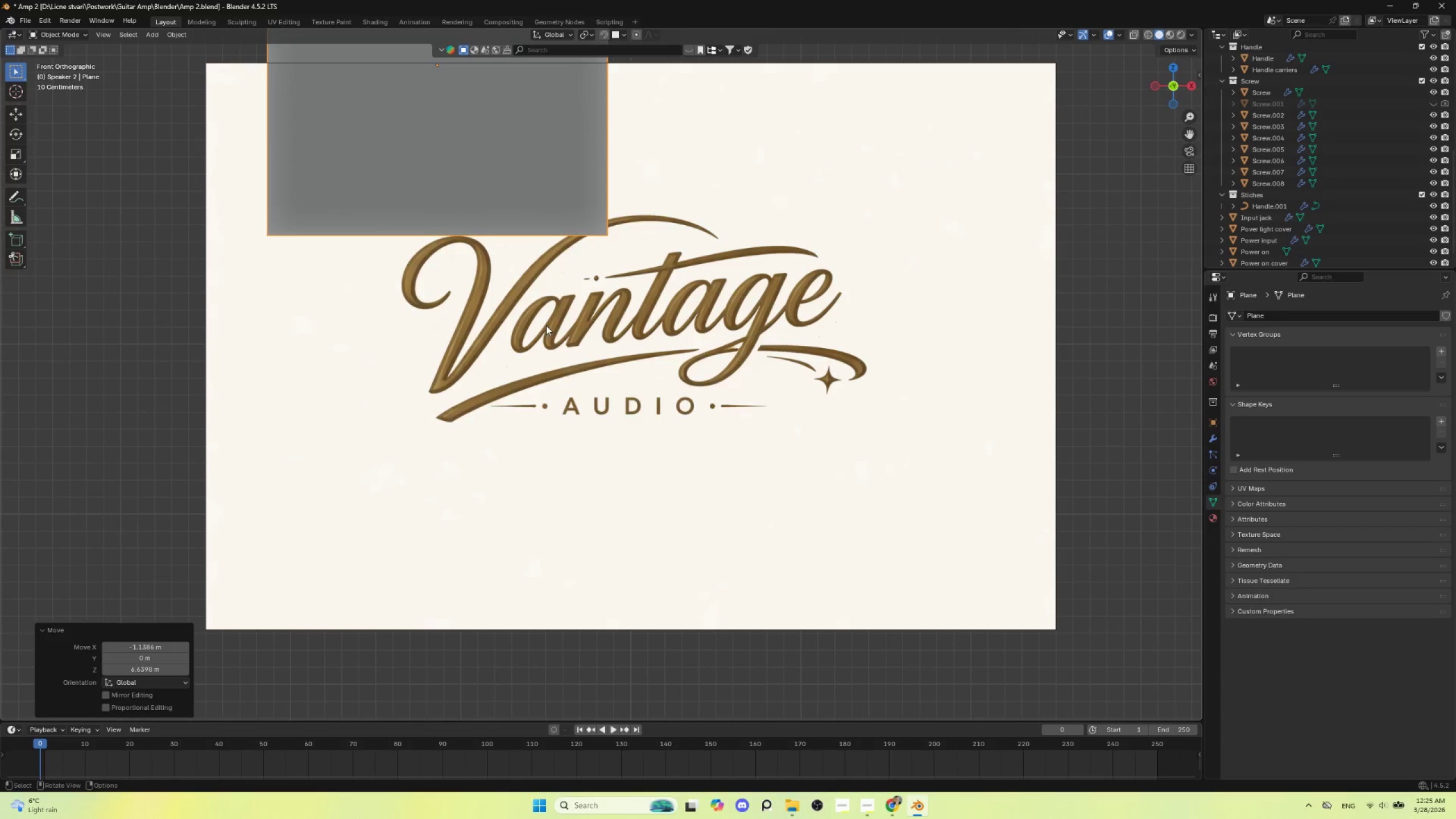 
key(S)
 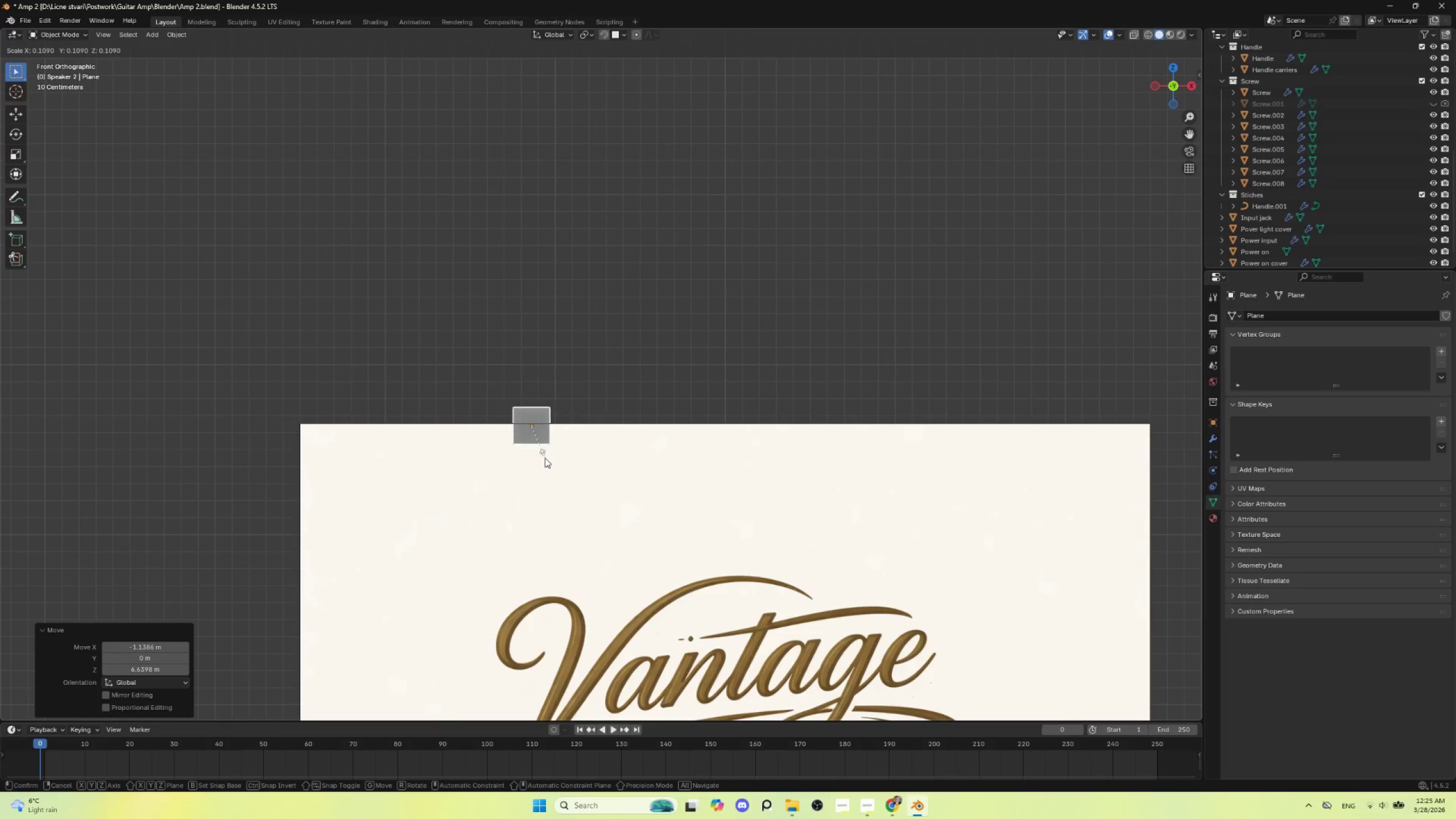 
left_click([545, 458])
 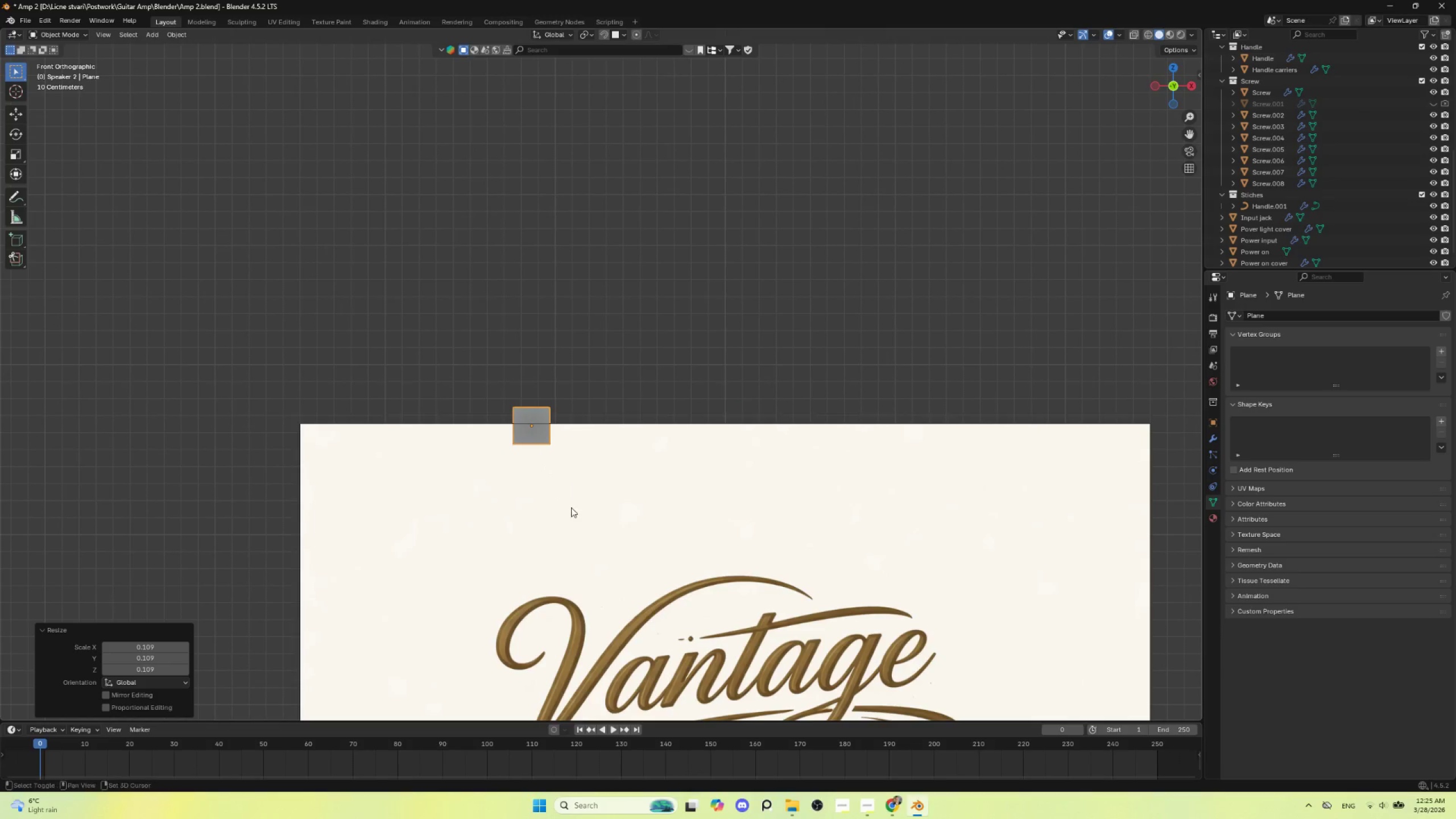 
hold_key(key=ShiftLeft, duration=0.62)
scroll: coordinate [578, 370], scroll_direction: up, amount: 3.0
 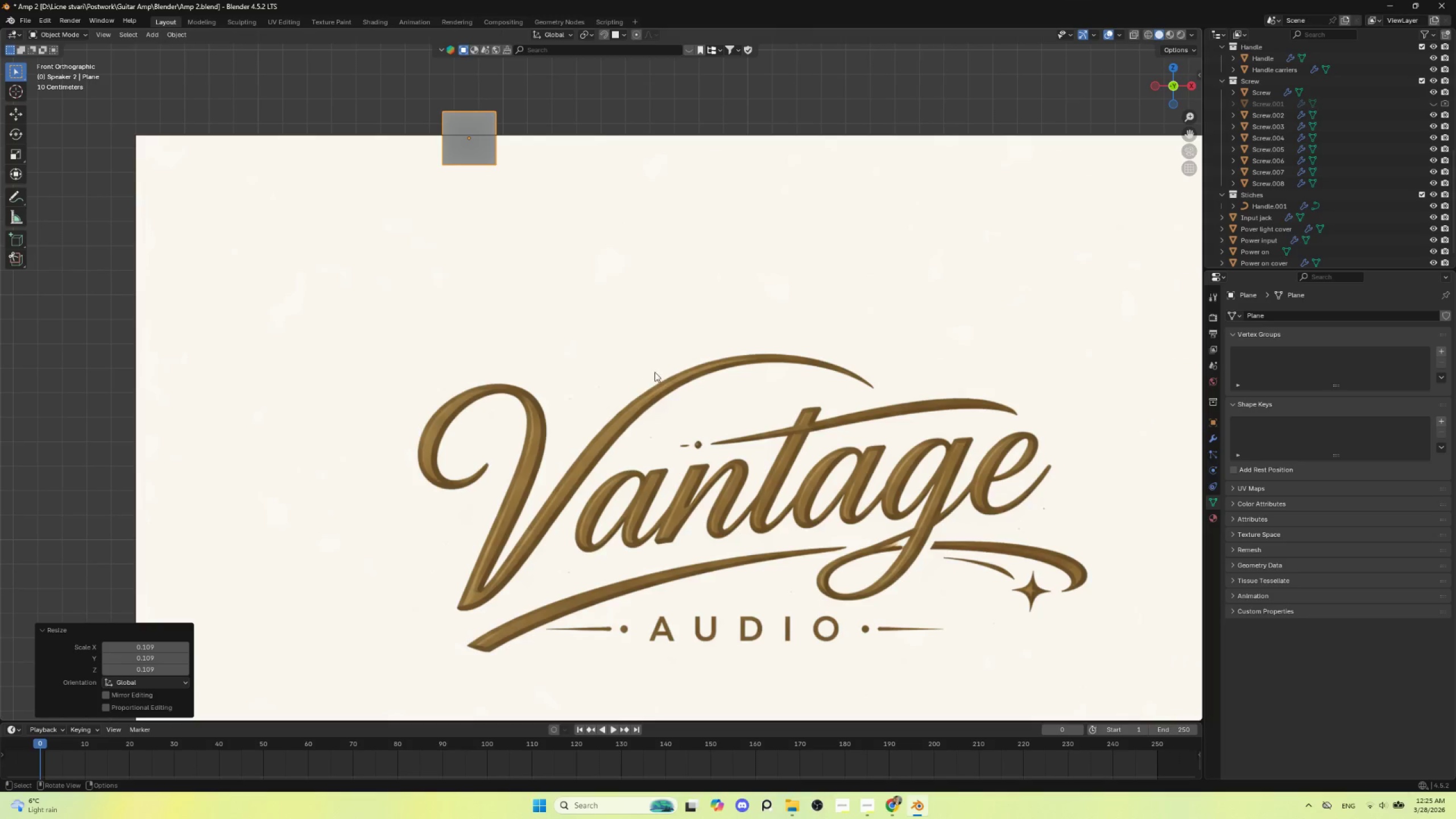 
key(S)
 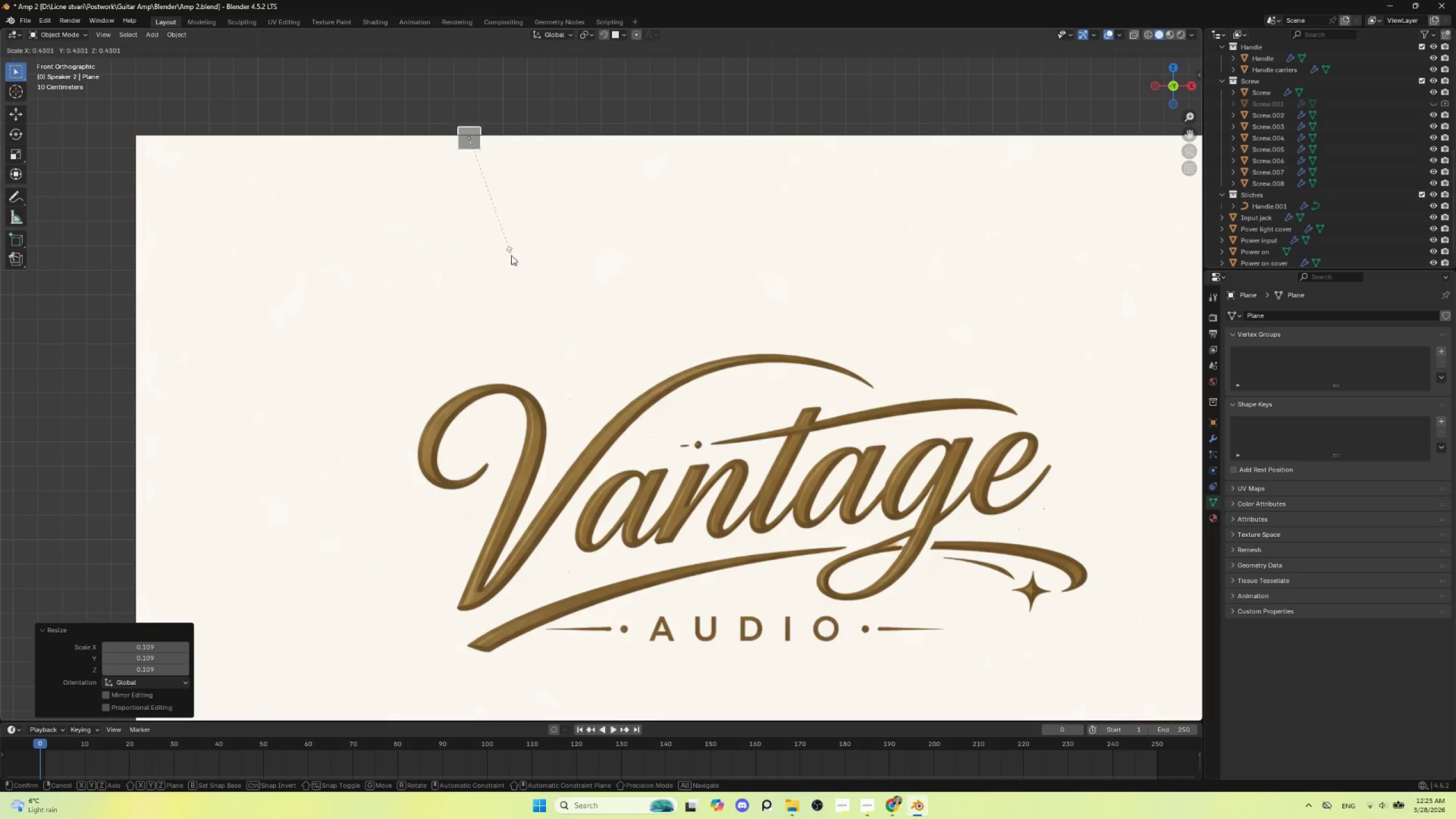 
left_click([511, 255])
 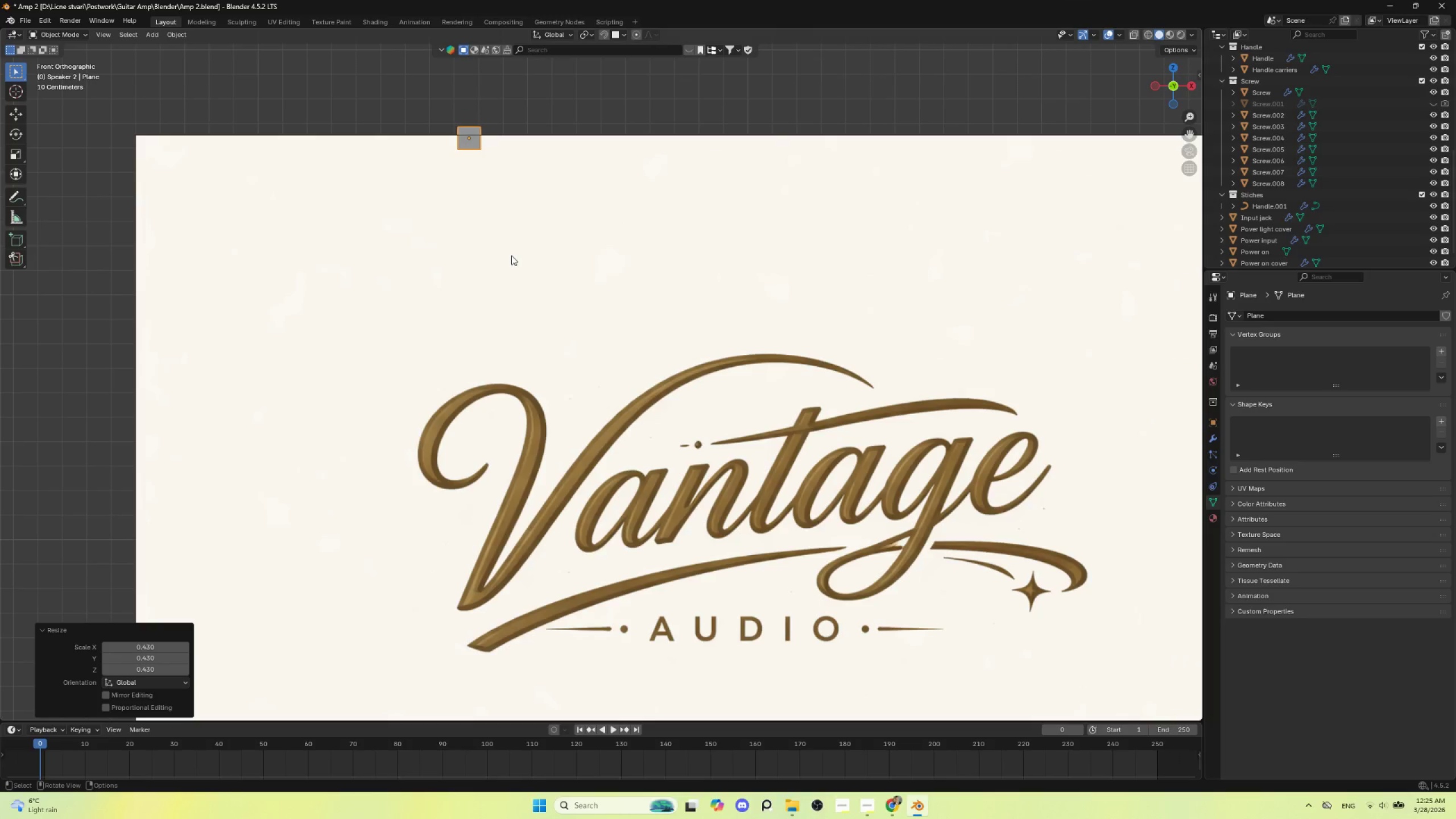 
key(G)
 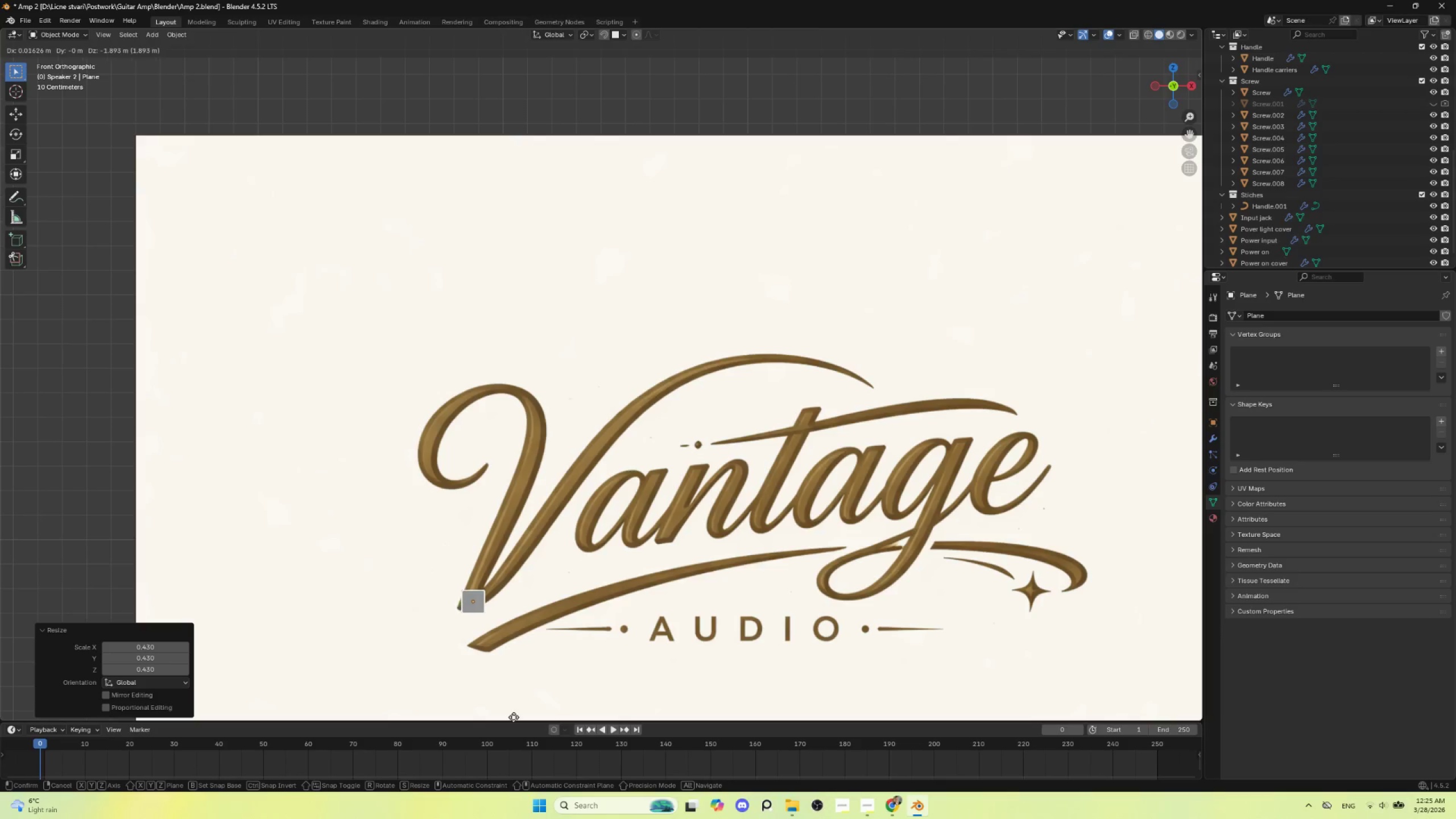 
left_click([511, 715])
 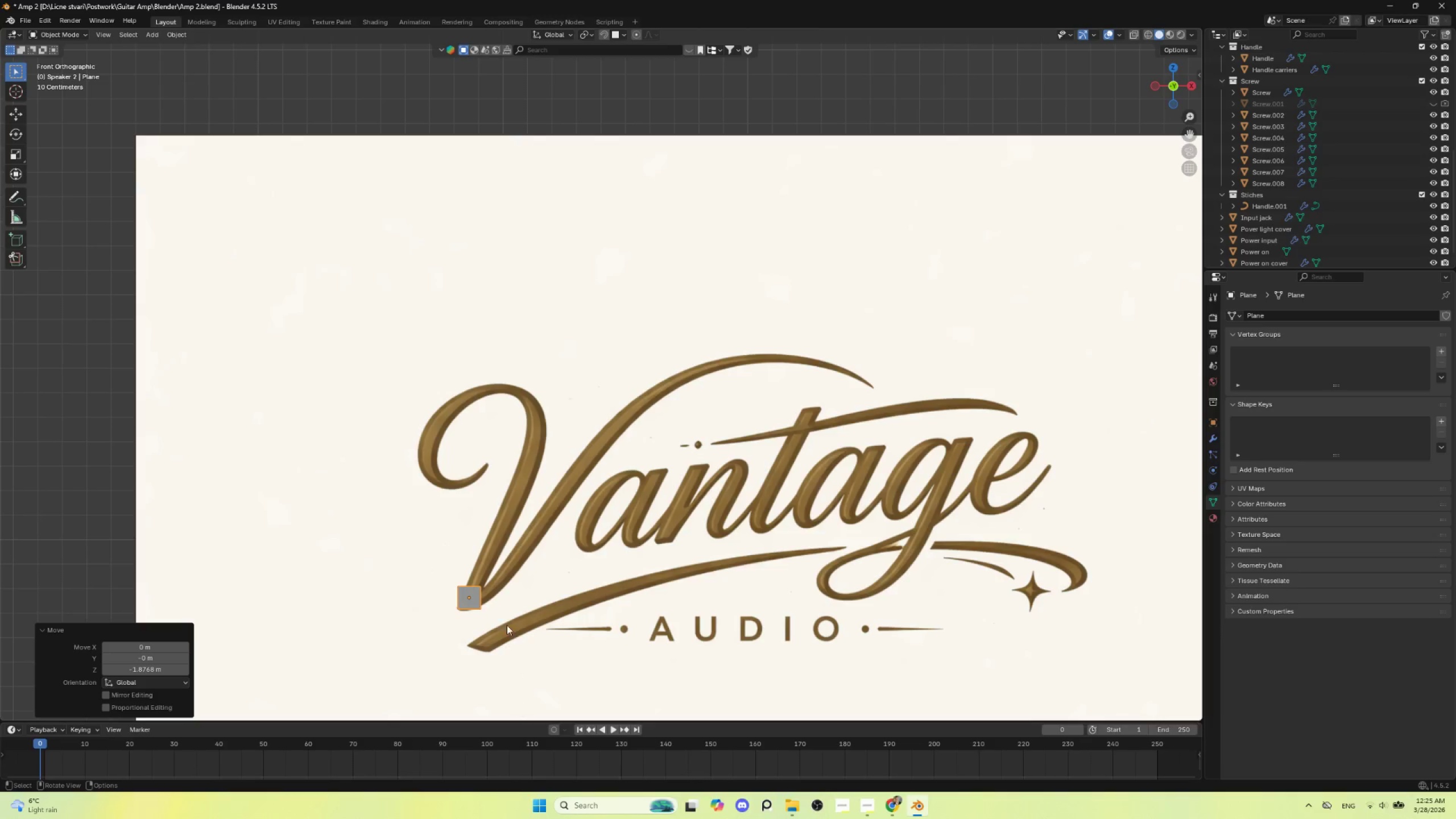 
hold_key(key=ShiftLeft, duration=0.5)
 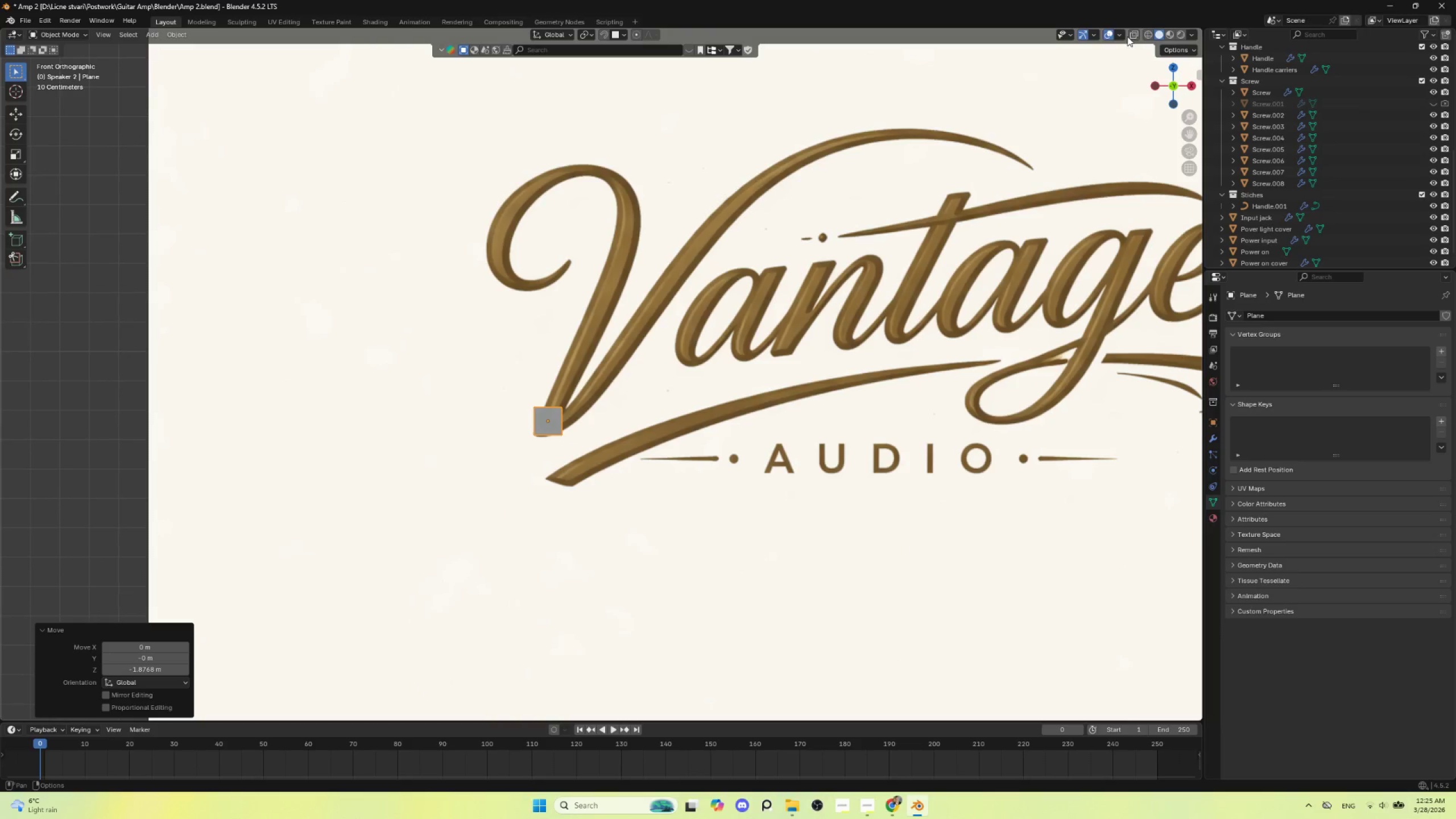 
scroll: coordinate [511, 611], scroll_direction: up, amount: 1.0
 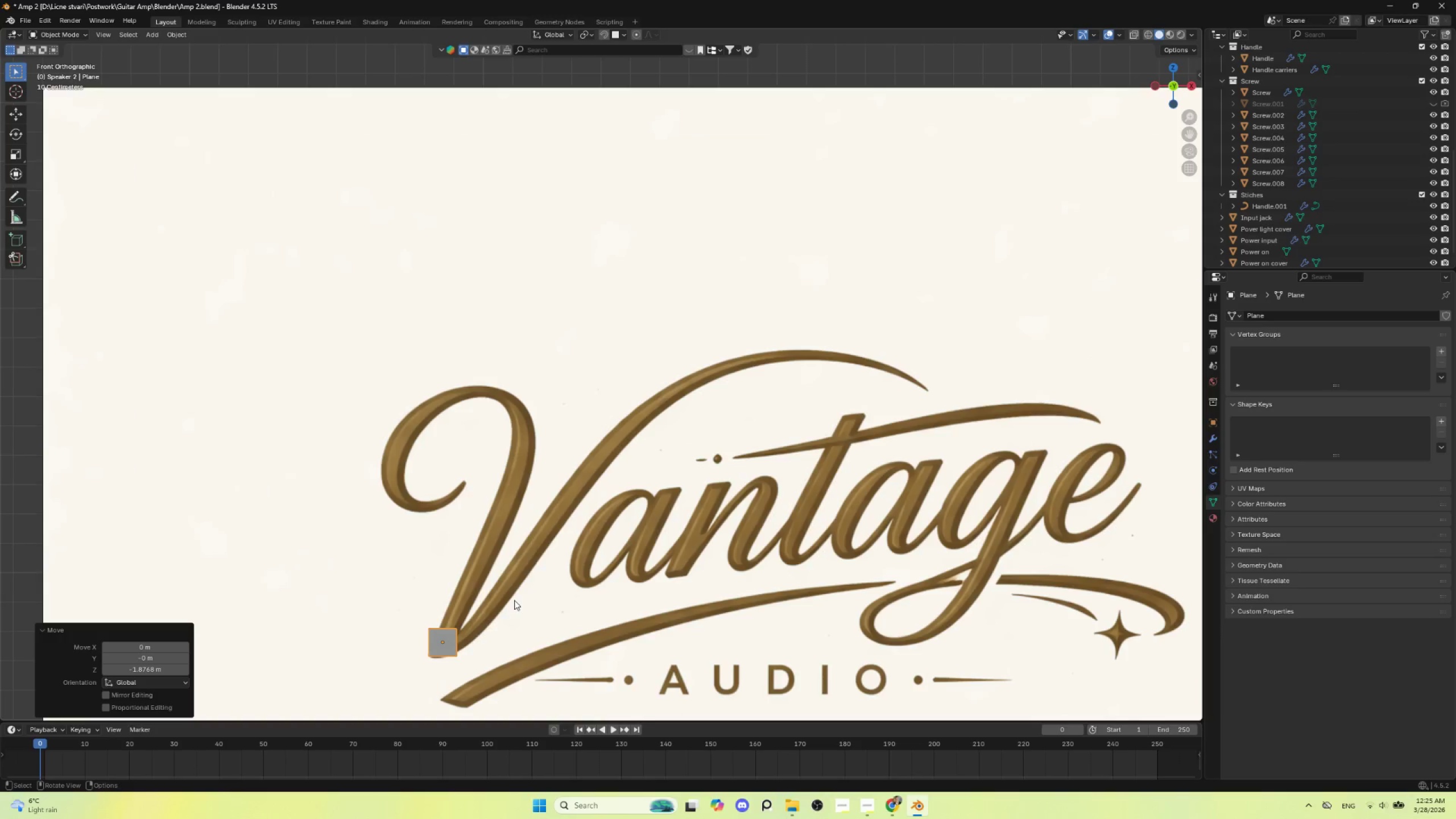 
left_click([1130, 34])
 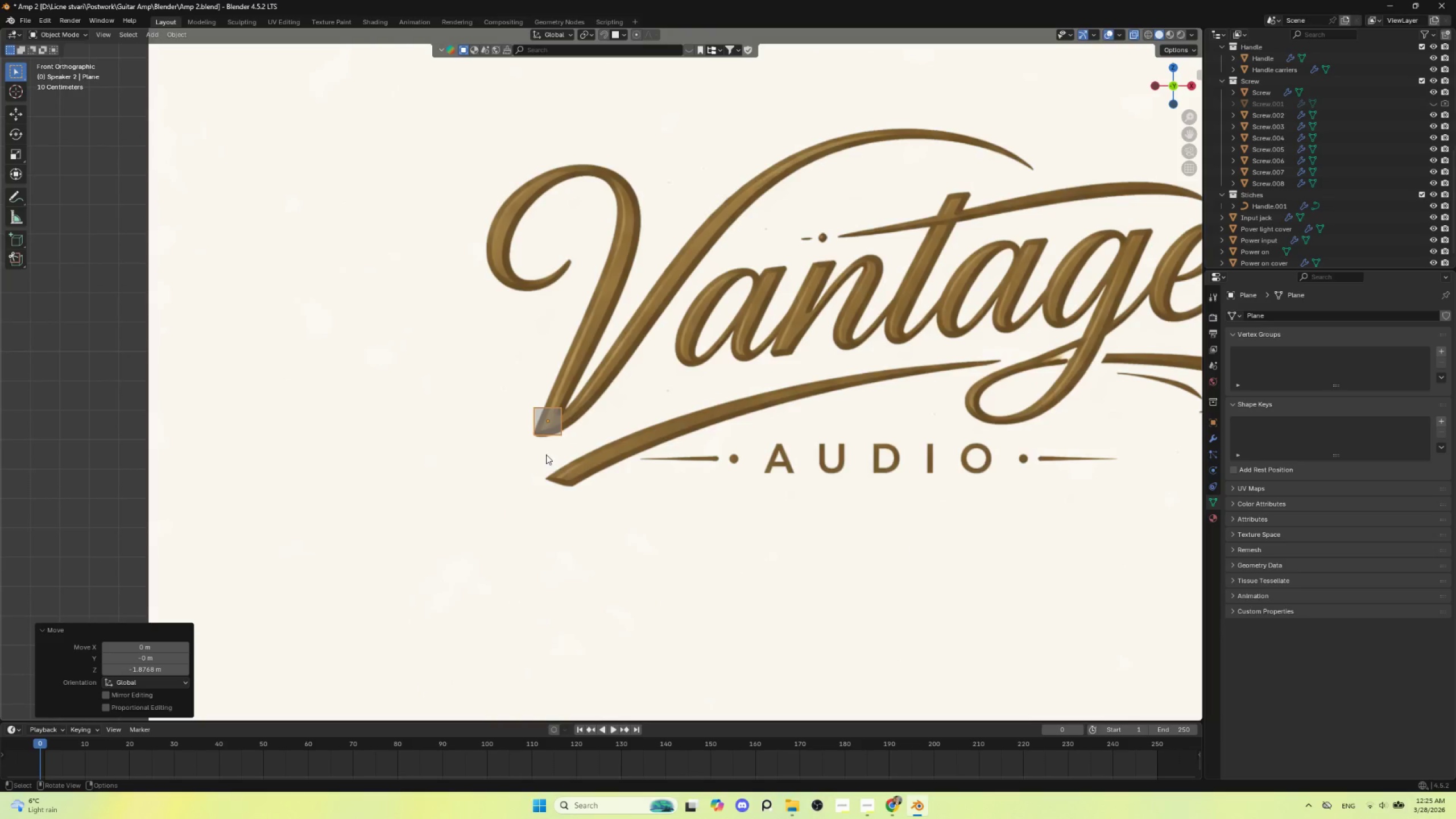 
scroll: coordinate [565, 512], scroll_direction: up, amount: 3.0
 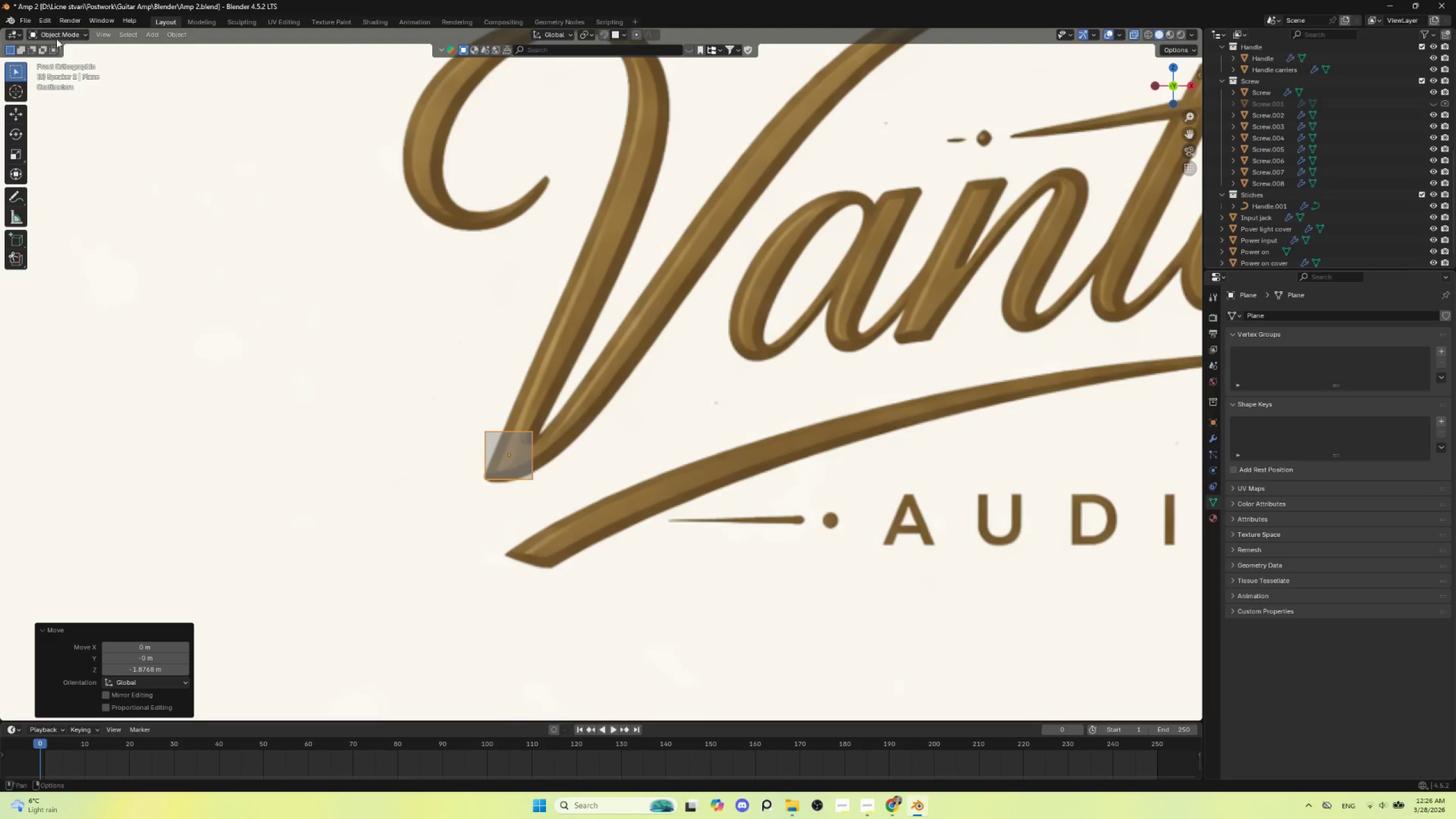 
key(Tab)
 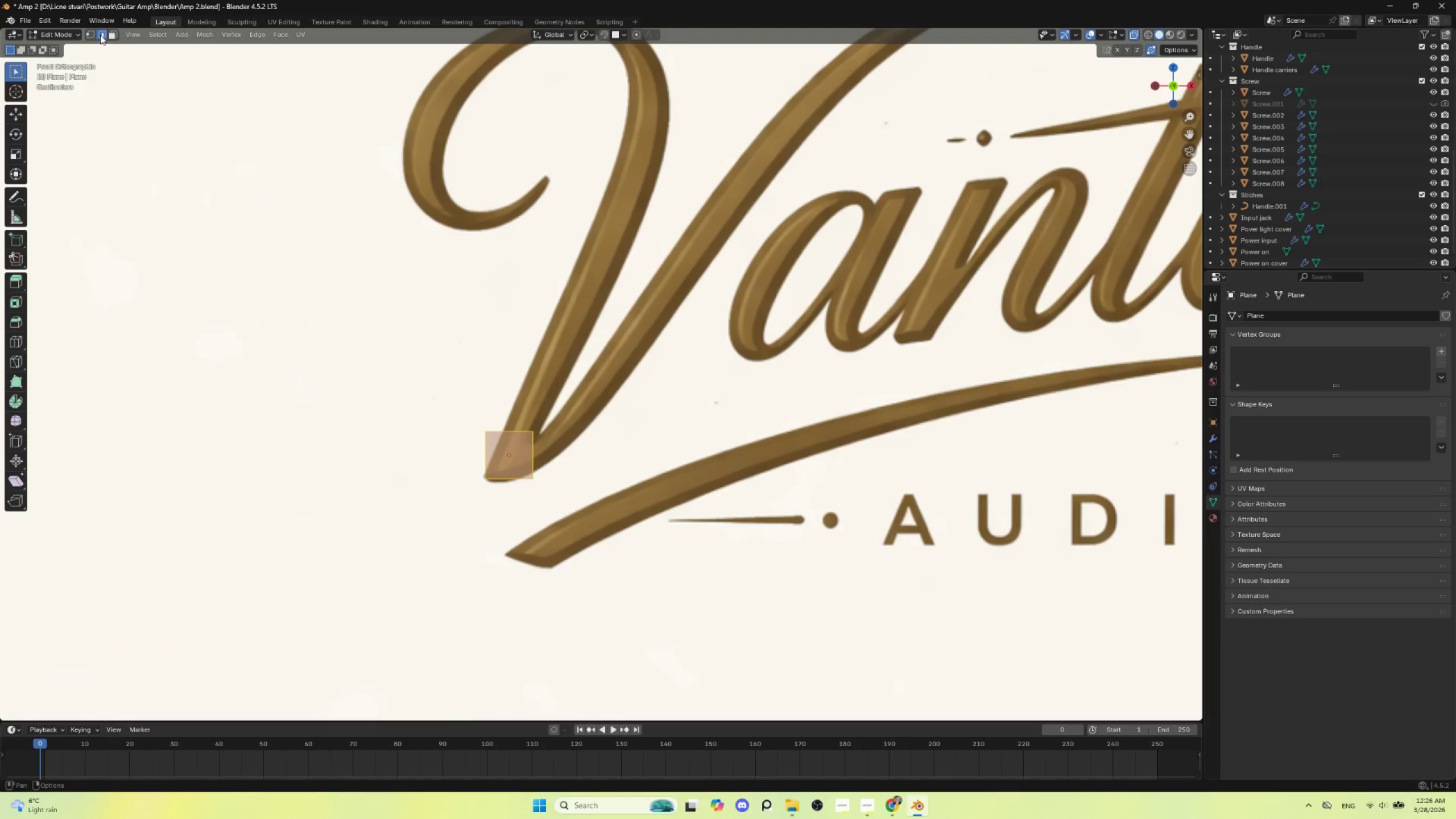 
left_click([88, 32])
 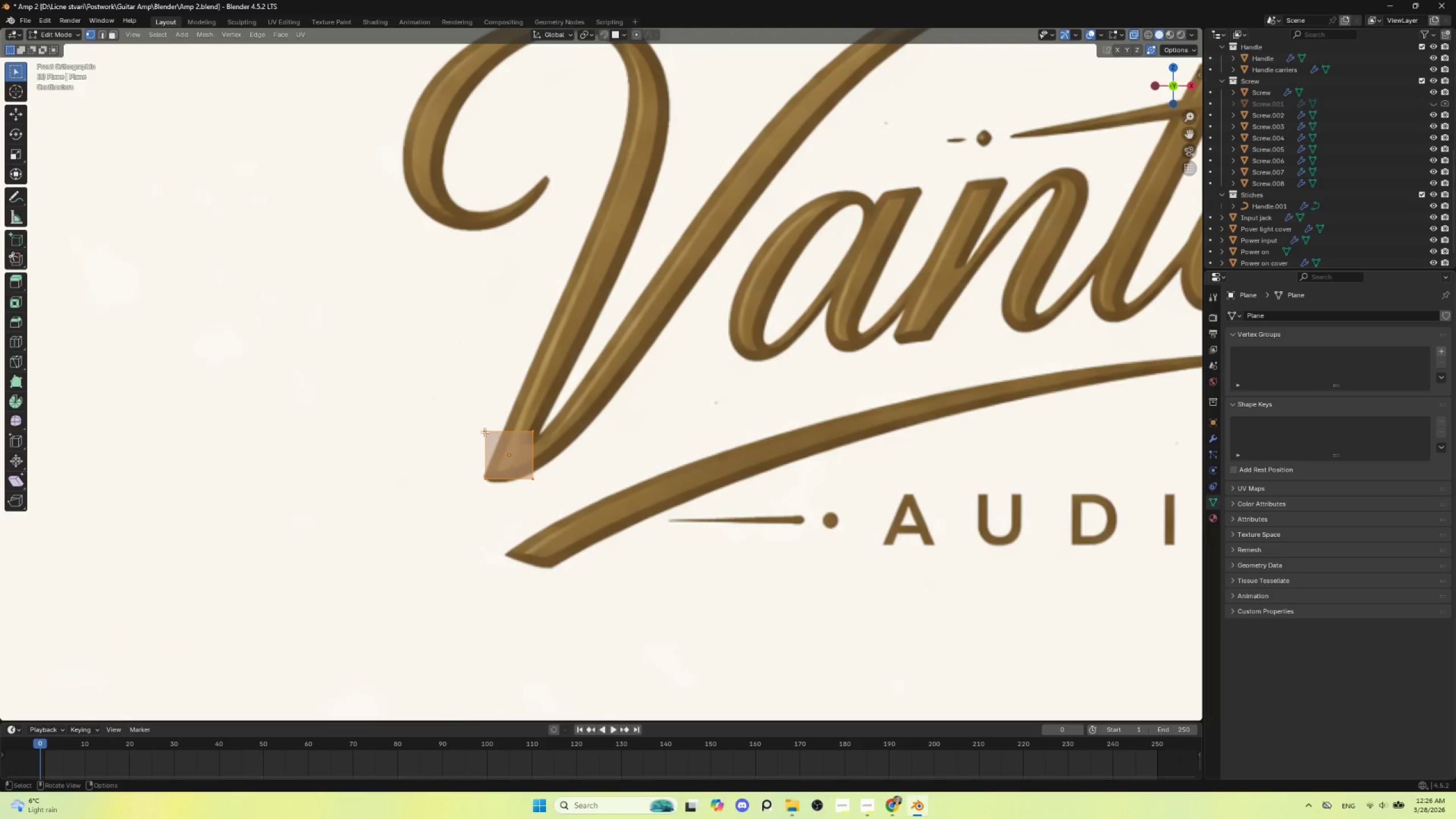 
left_click_drag(start_coordinate=[471, 423], to_coordinate=[493, 435])
 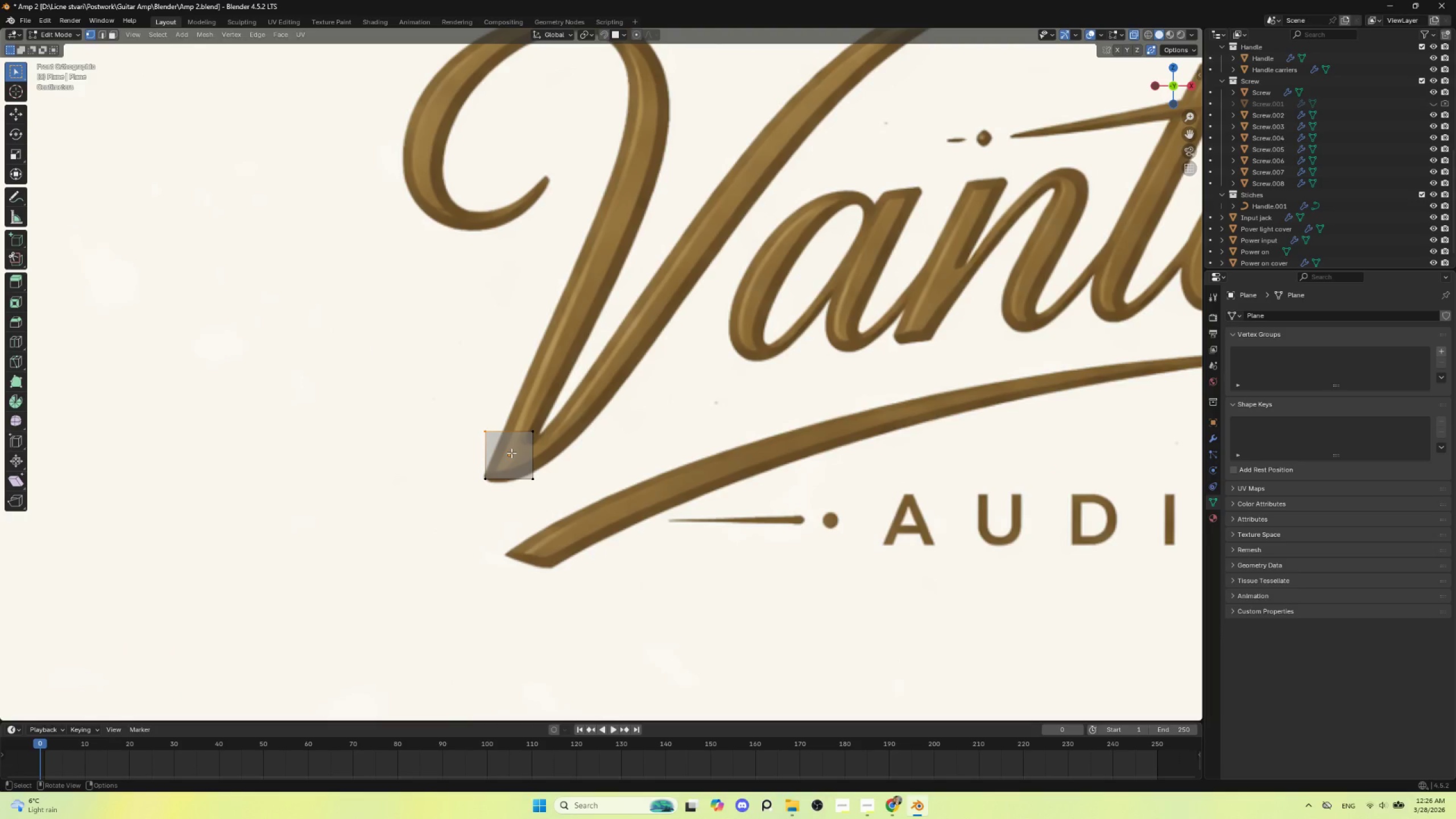 
key(G)
 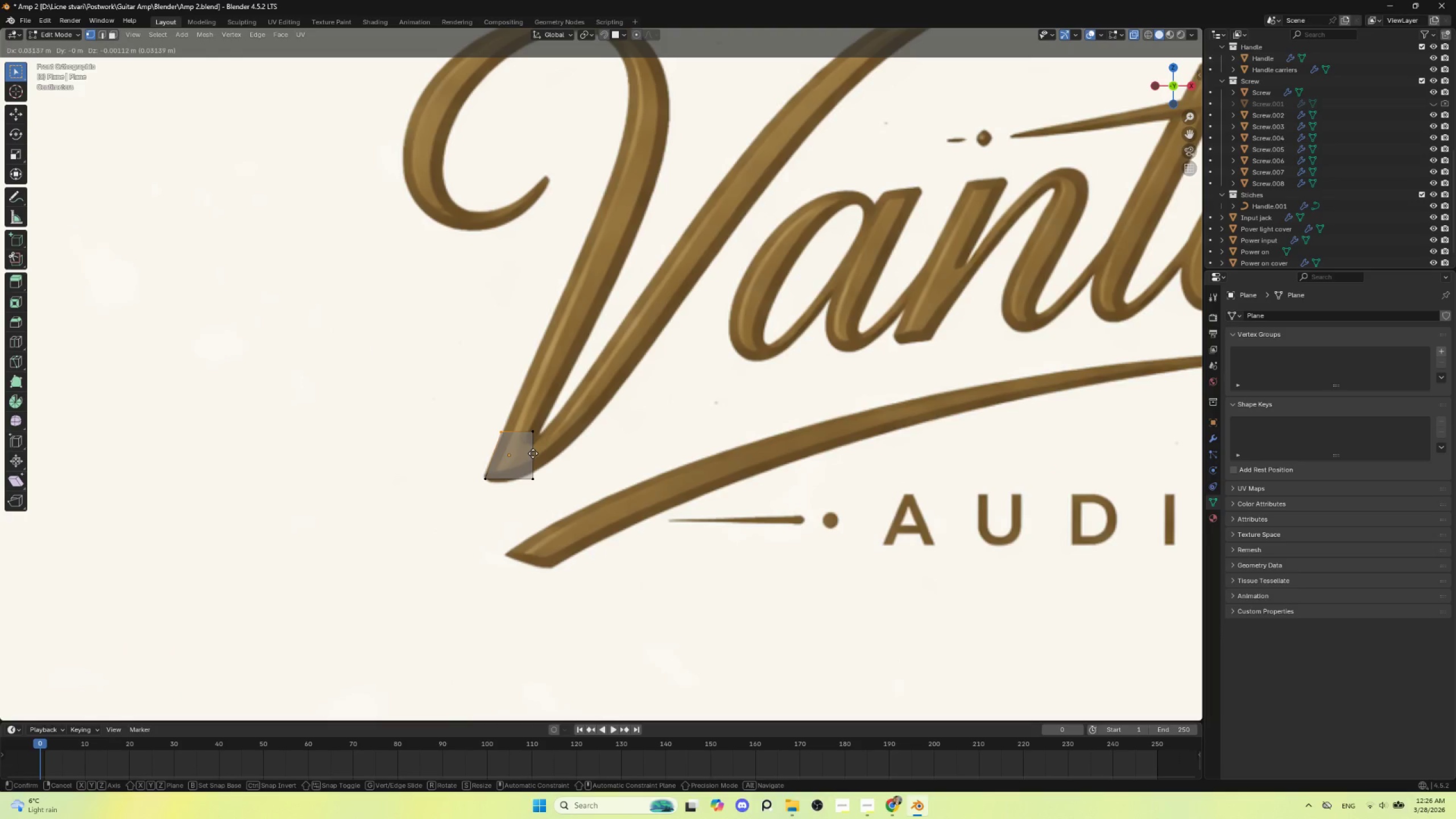 
left_click([533, 453])
 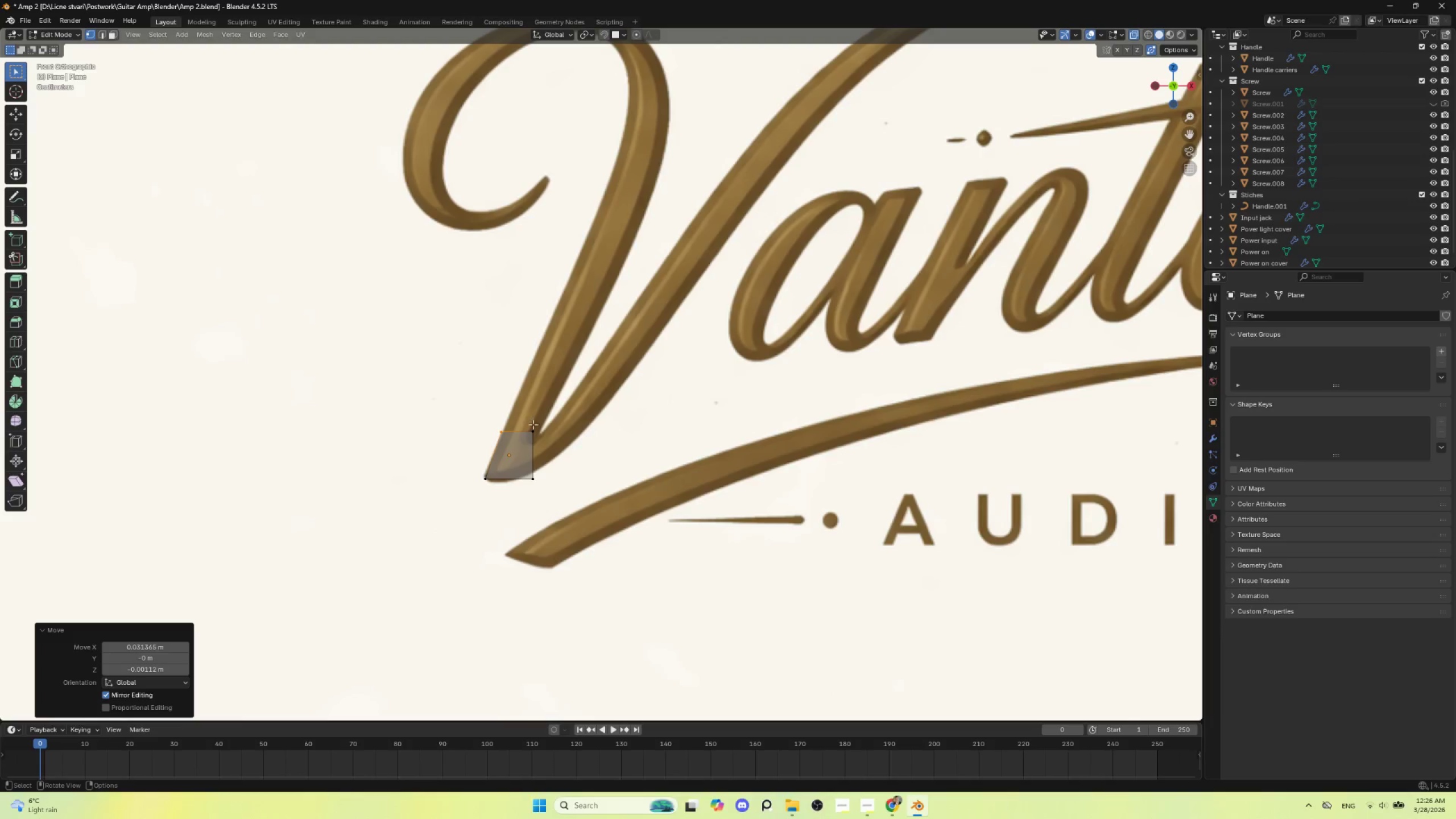 
left_click_drag(start_coordinate=[533, 424], to_coordinate=[549, 432])
 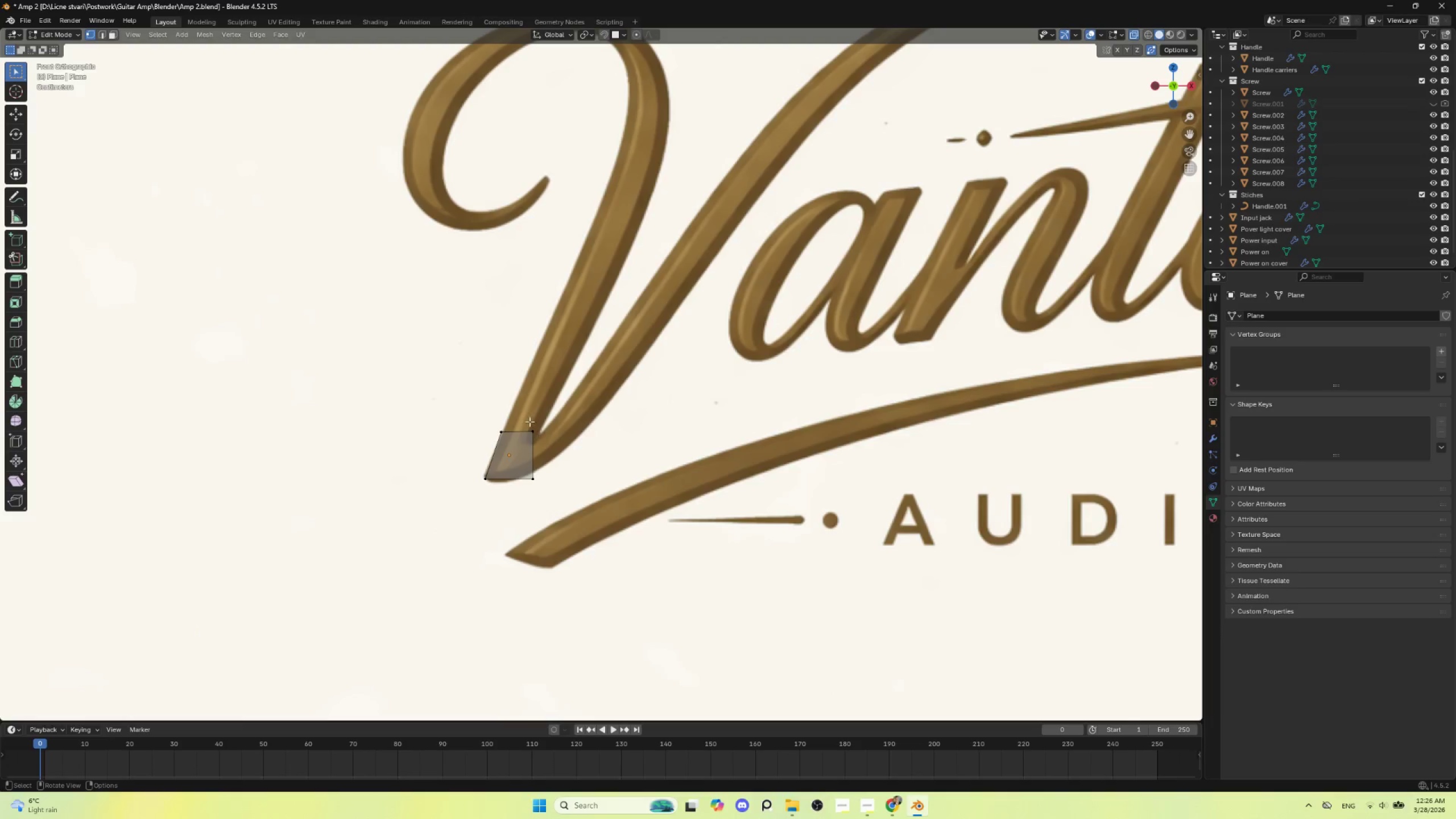 
left_click_drag(start_coordinate=[527, 417], to_coordinate=[547, 439])
 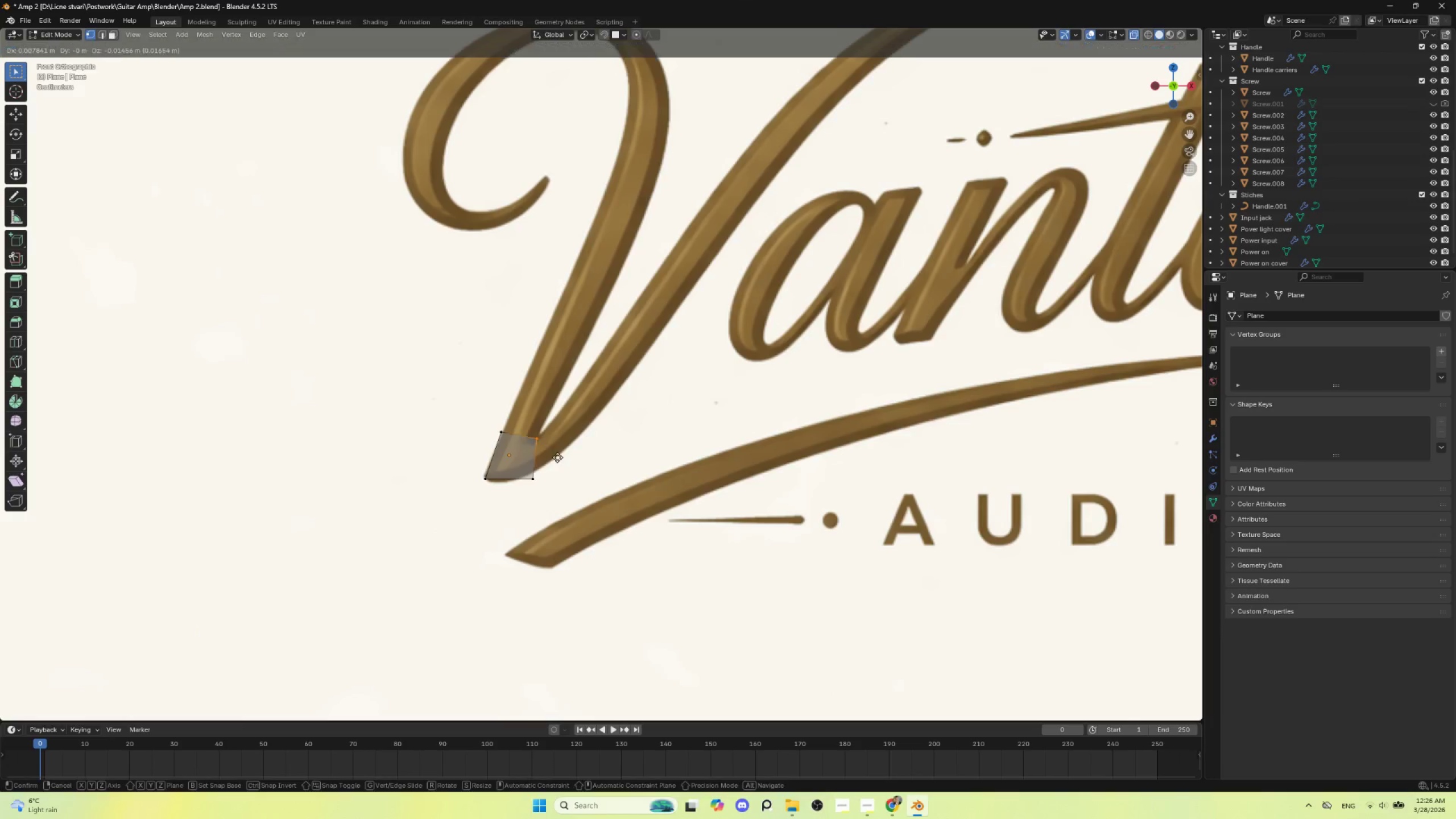 
key(G)
 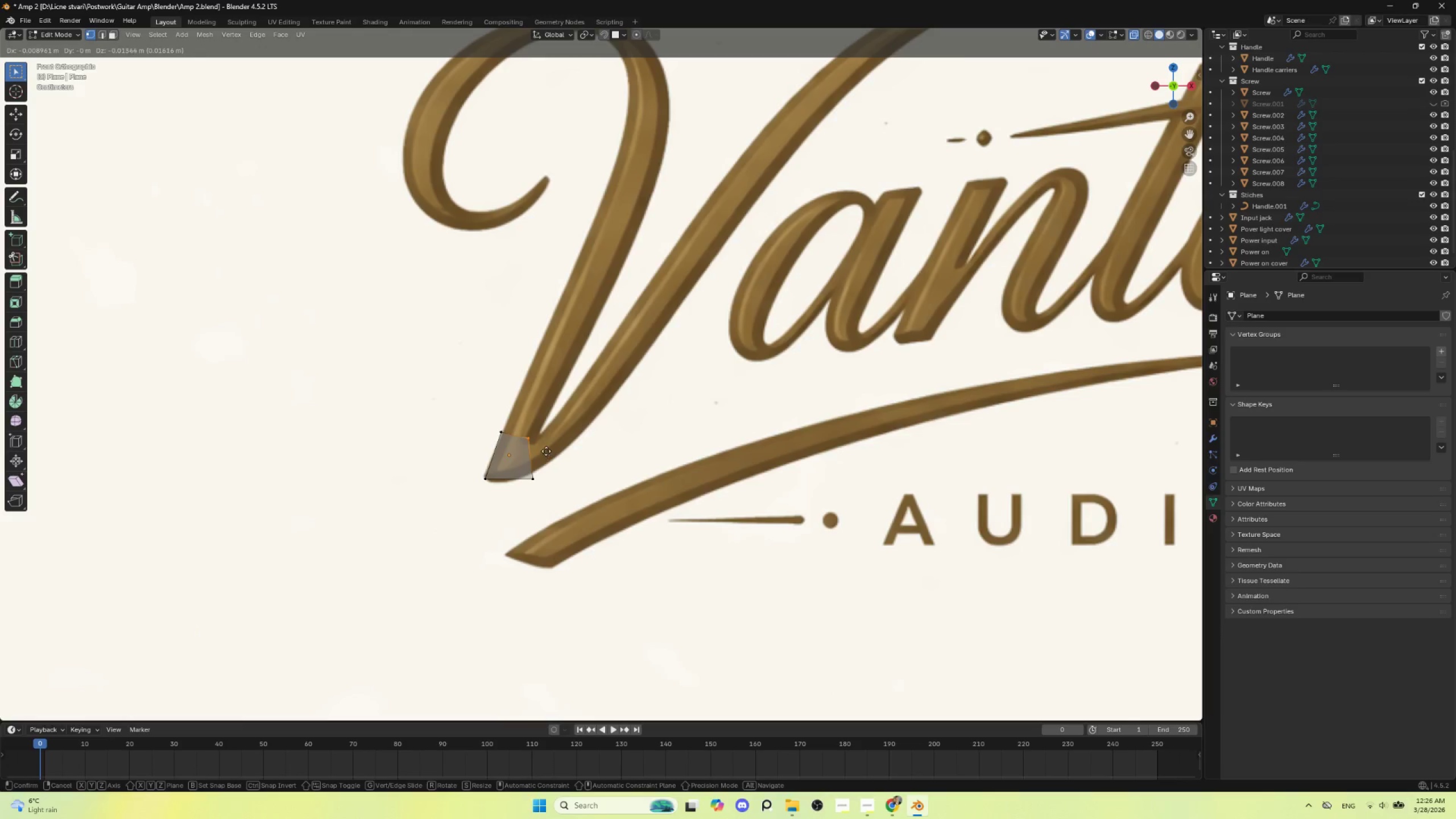 
left_click([545, 449])
 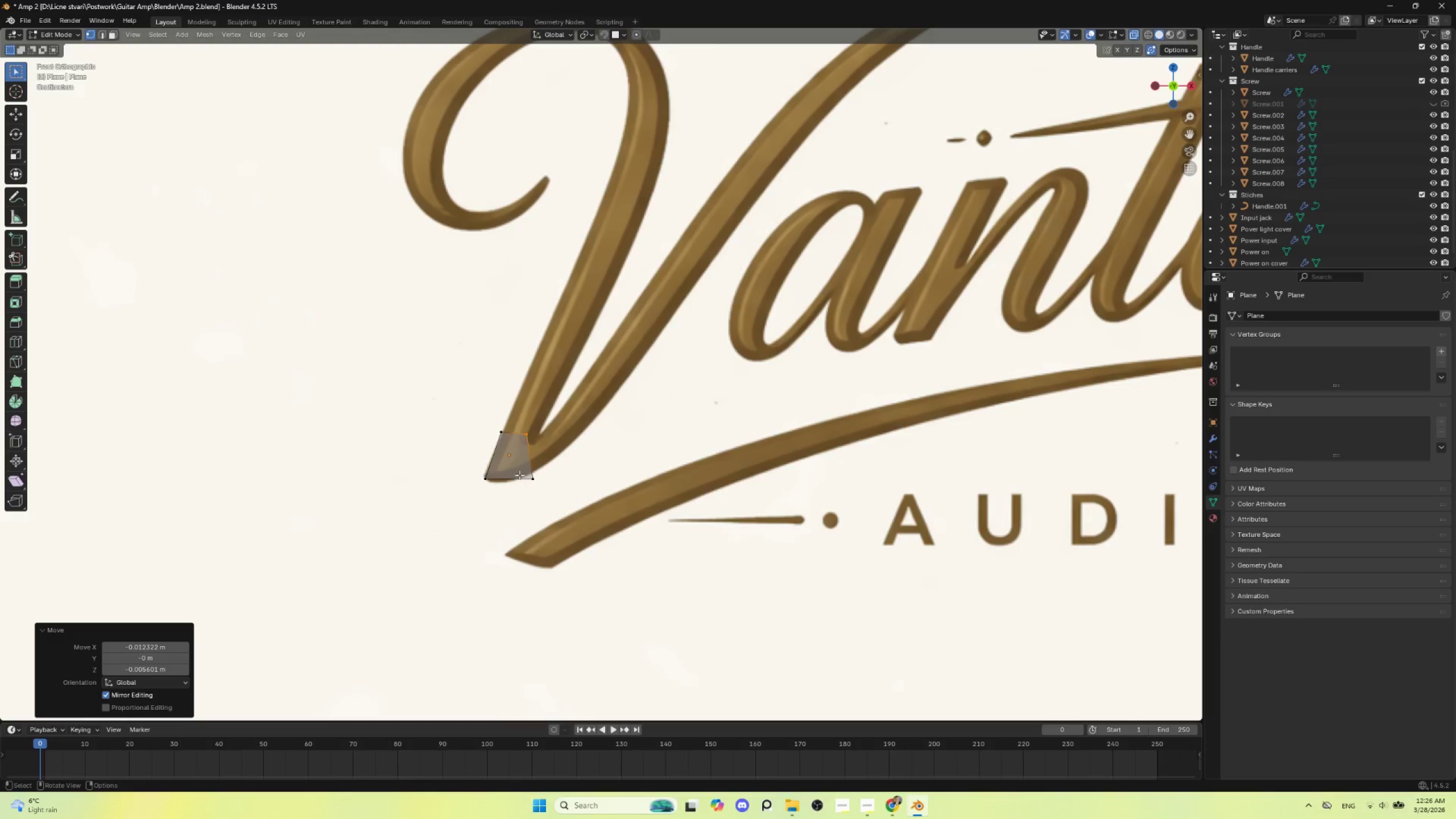 
left_click_drag(start_coordinate=[521, 474], to_coordinate=[547, 494])
 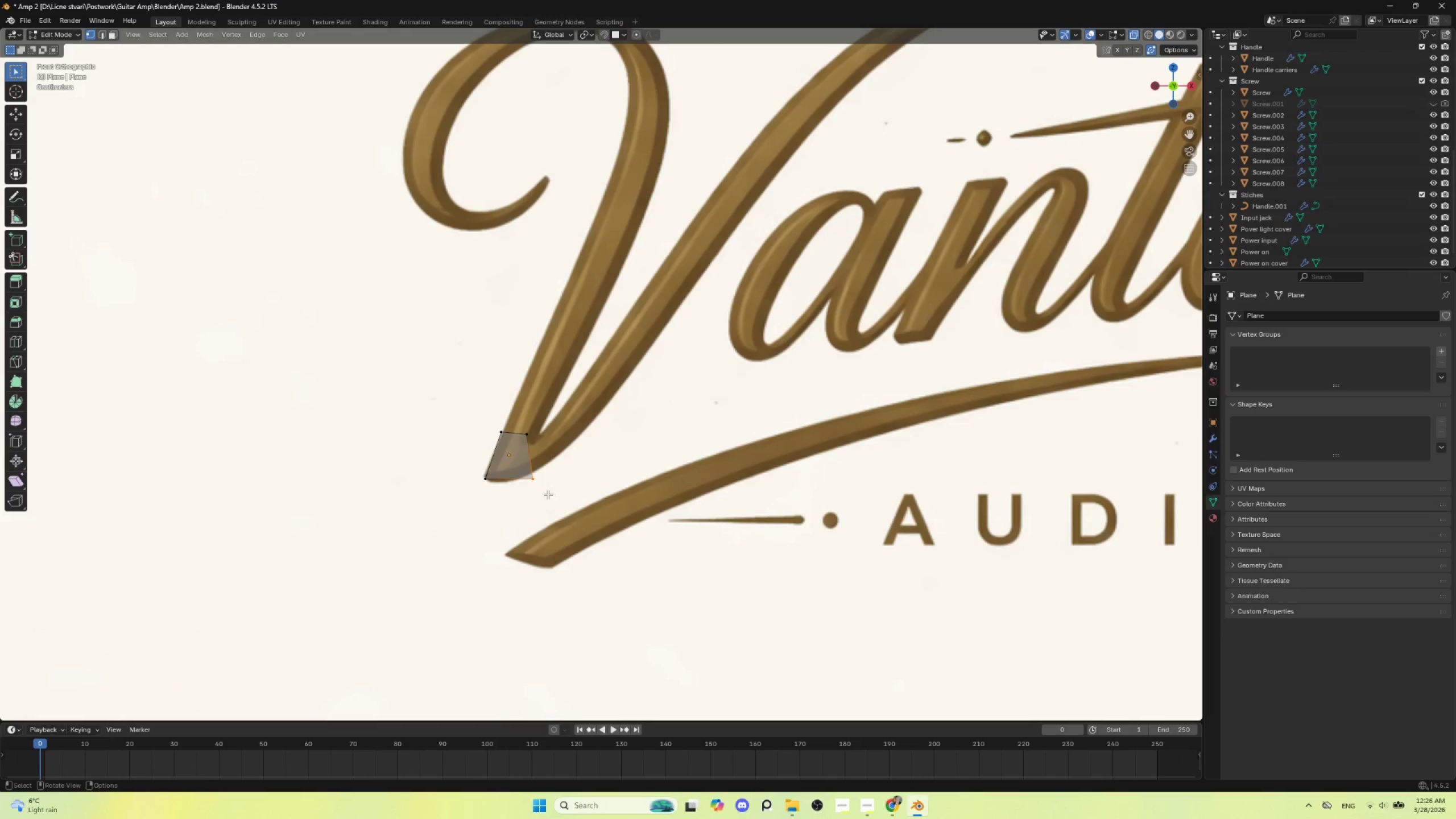 
key(G)
 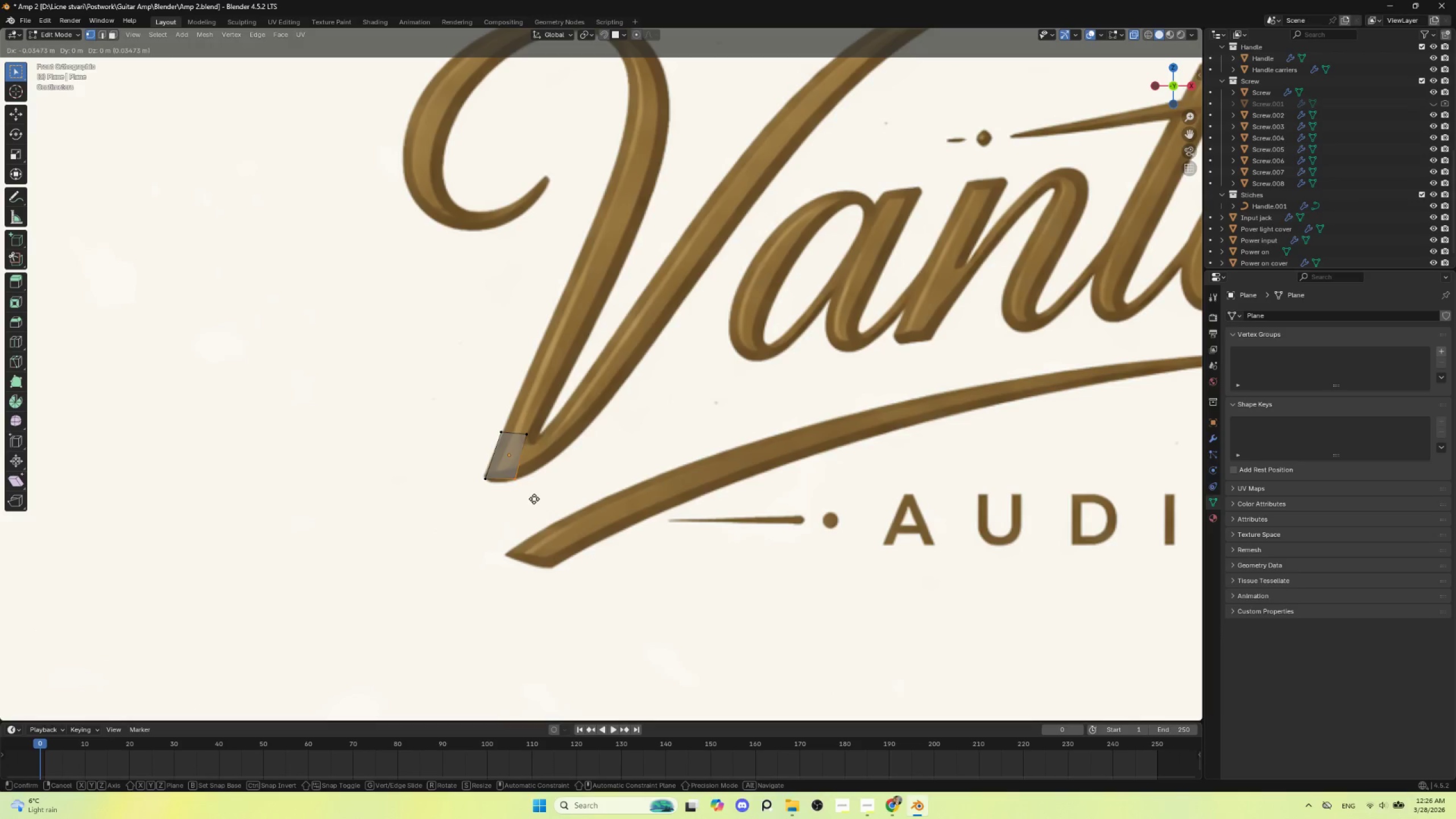 
left_click([537, 499])
 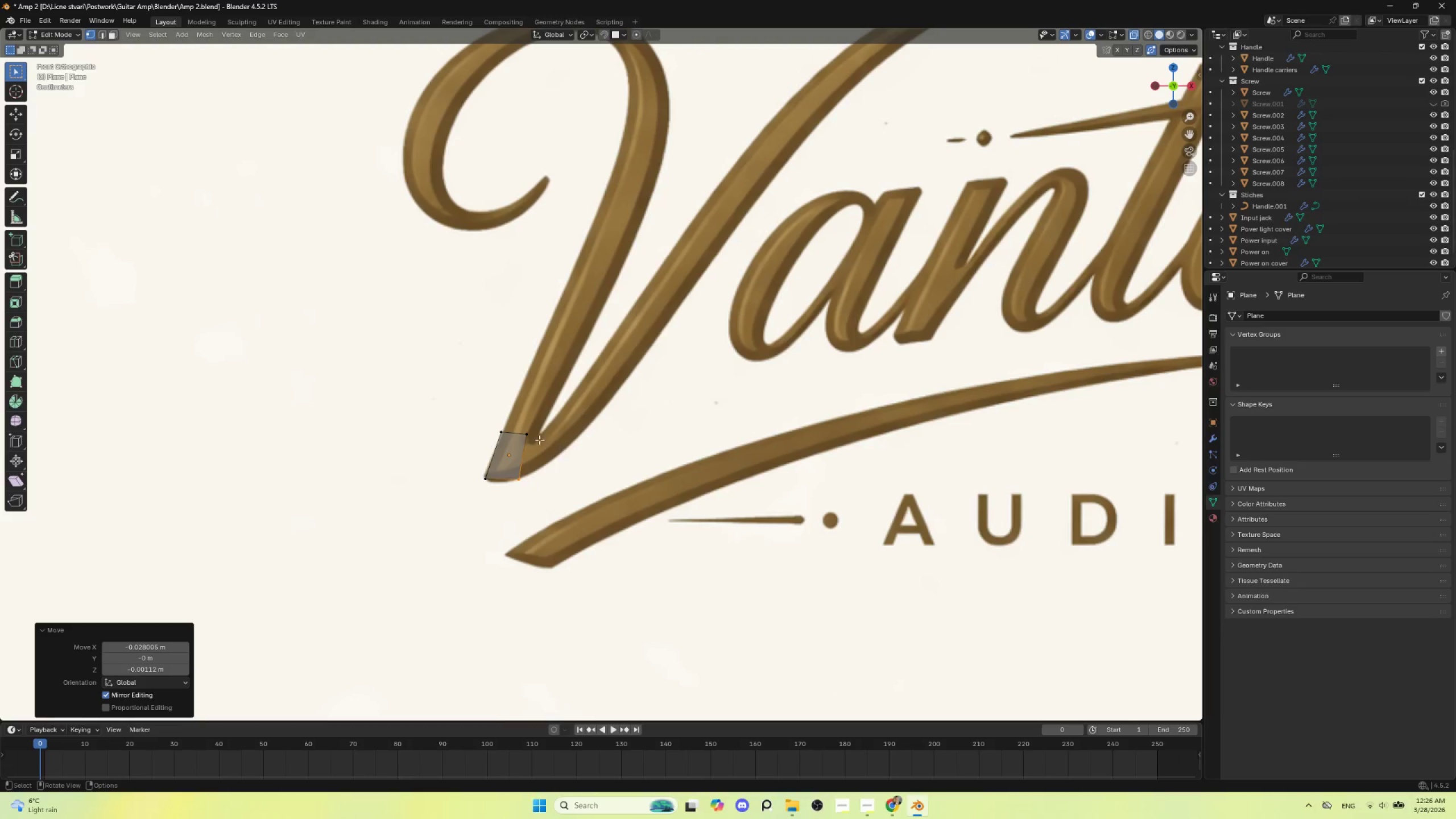 
left_click([525, 437])
 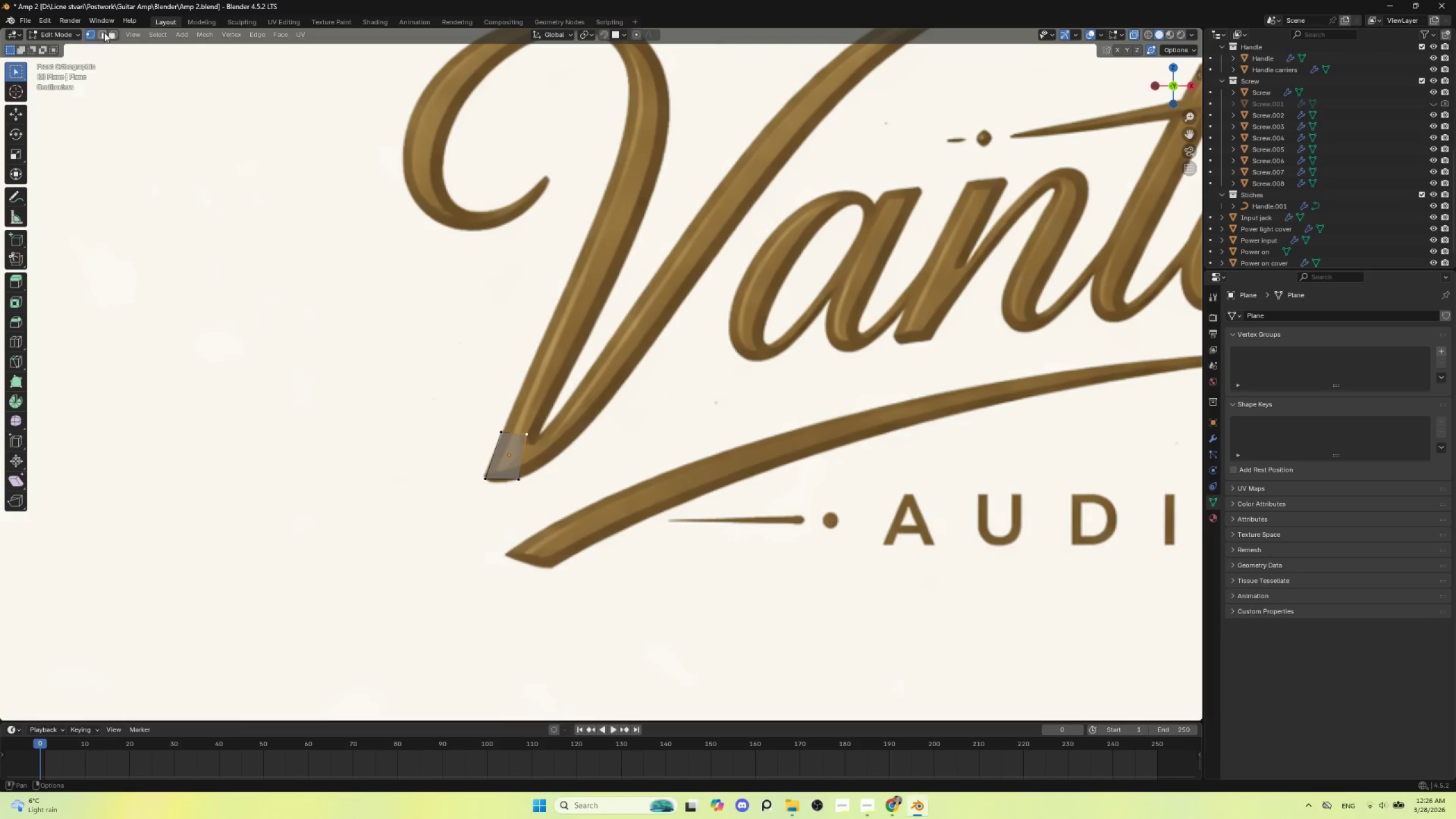 
left_click([107, 32])
 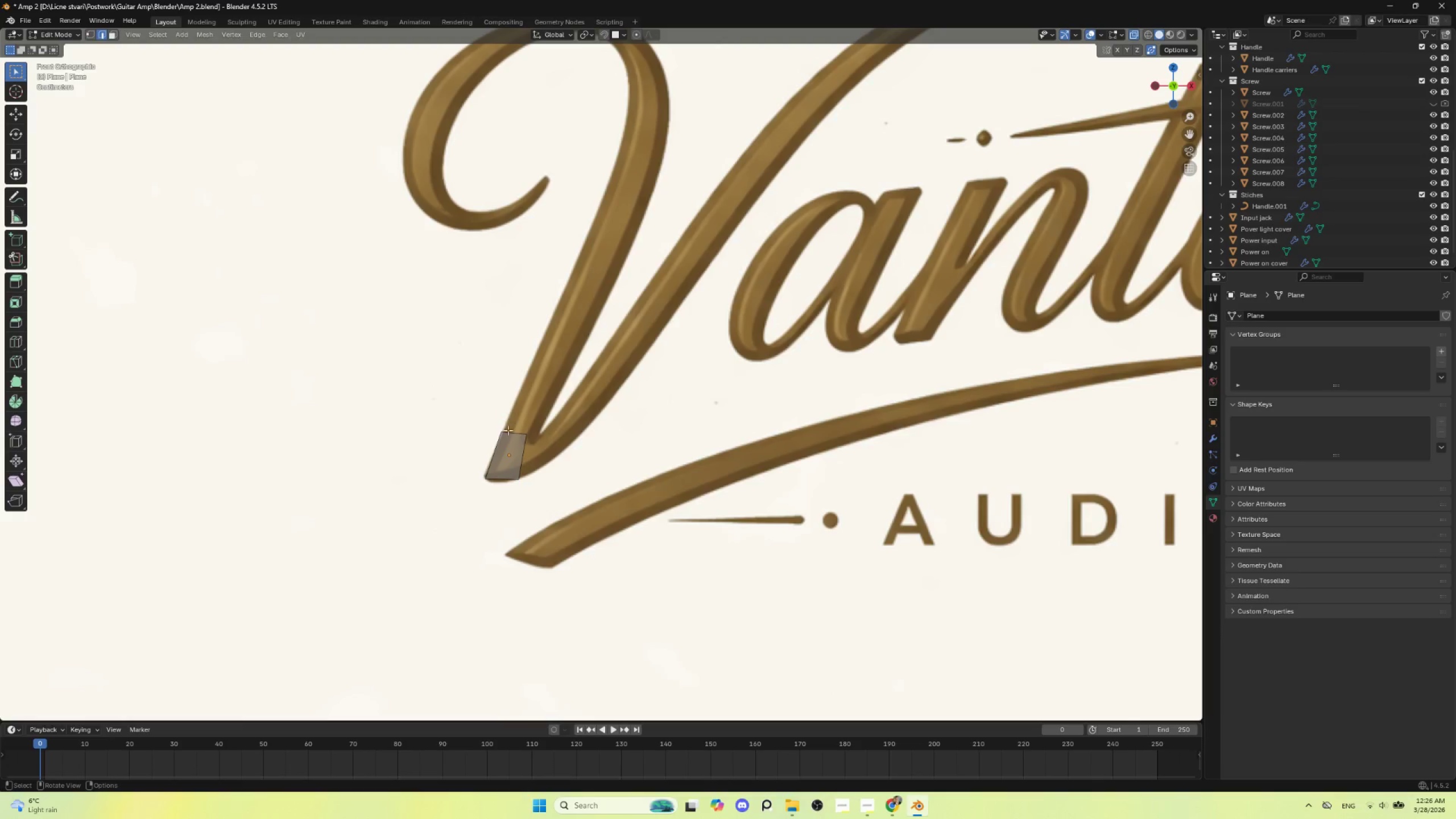 
left_click([514, 434])
 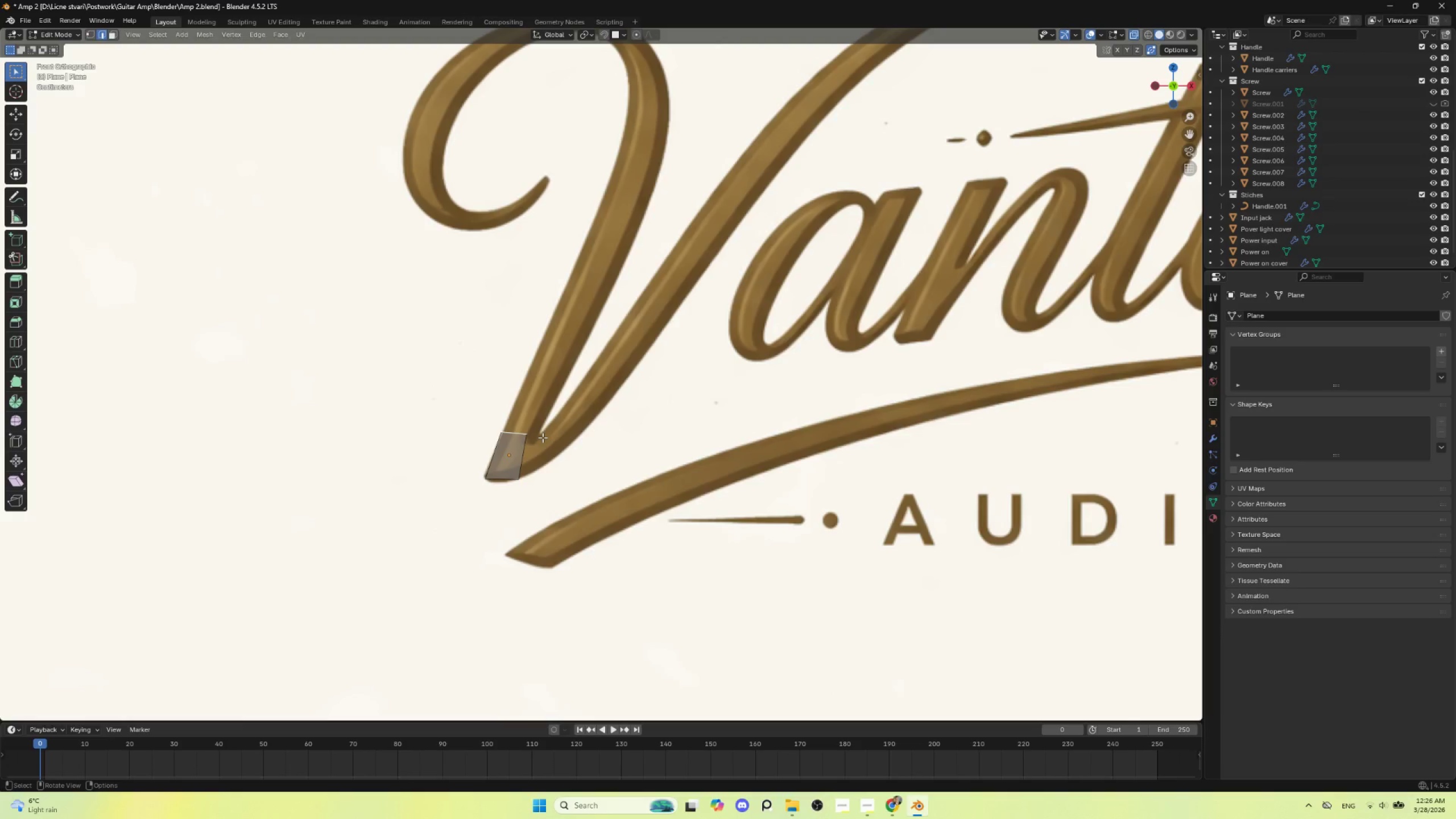 
key(G)
 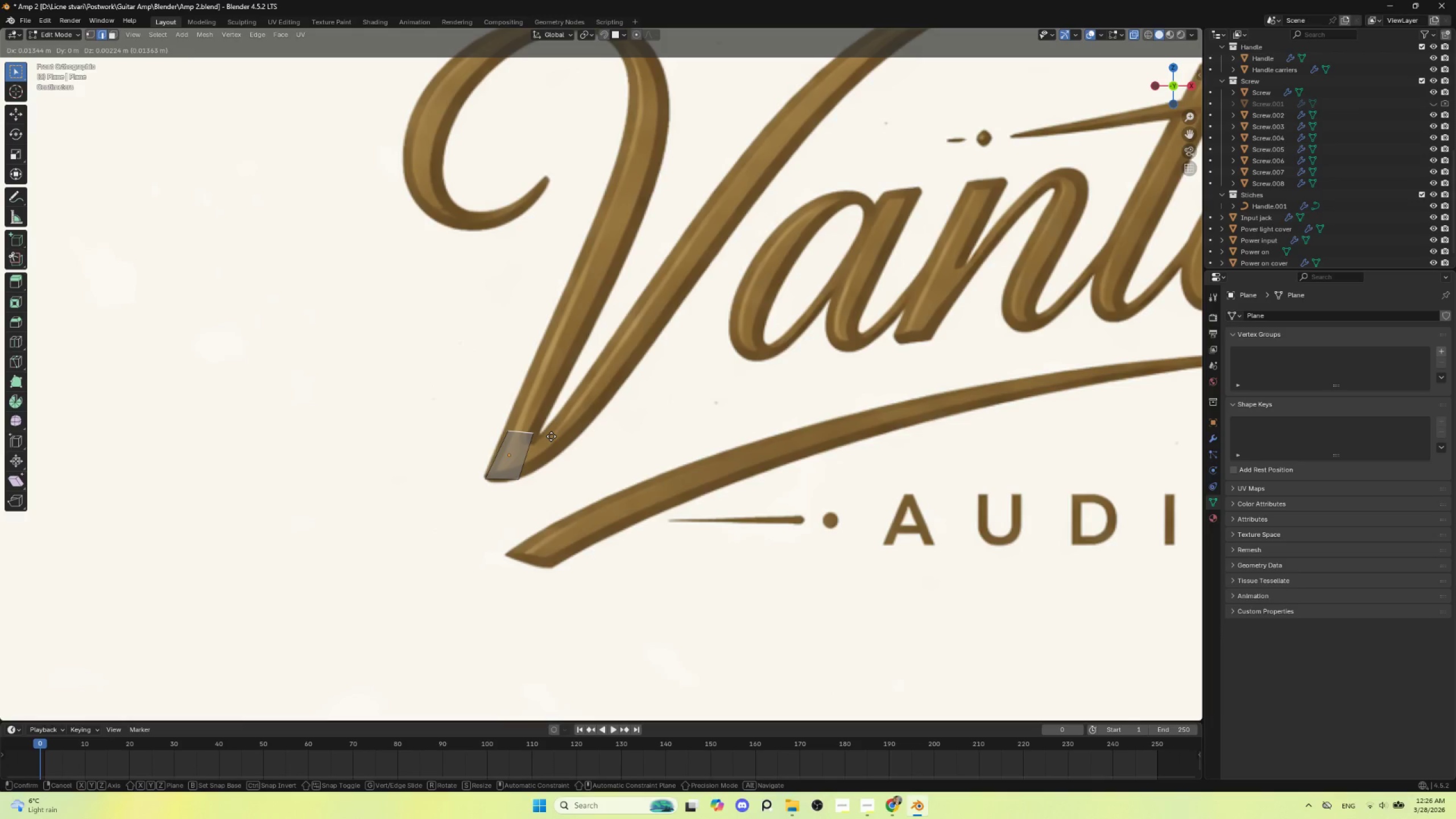 
left_click([551, 436])
 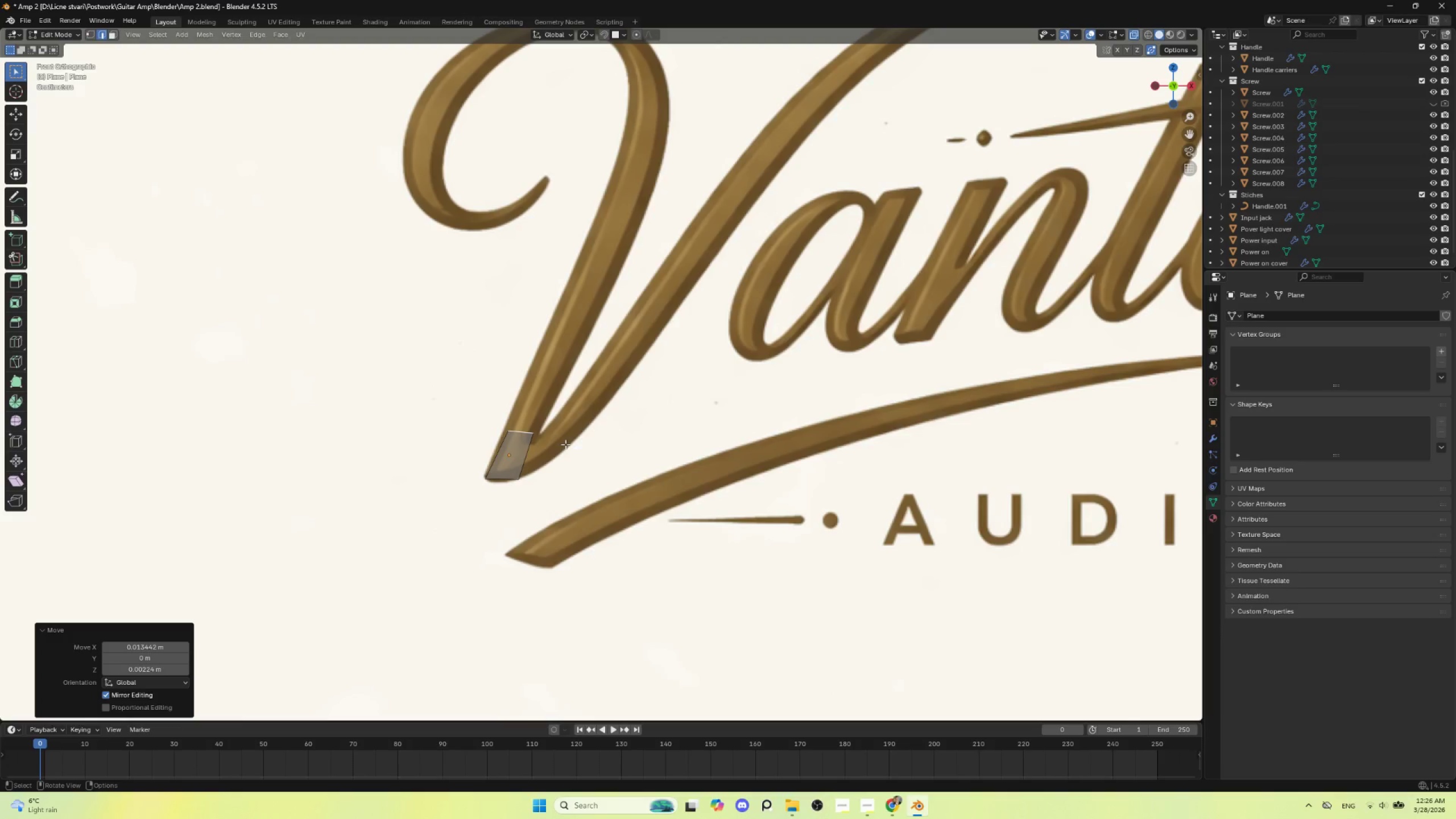 
key(S)
 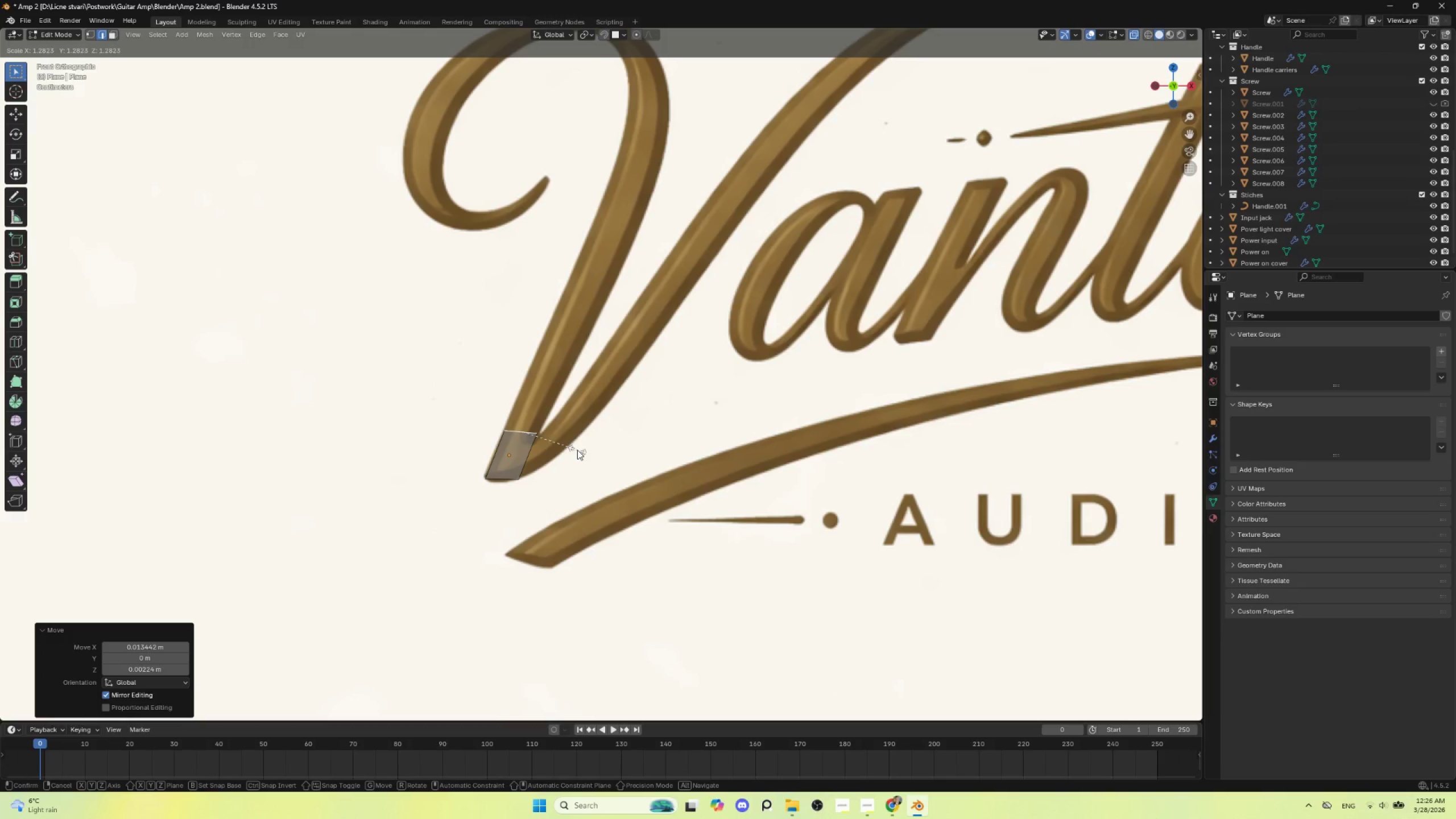 
left_click([581, 452])
 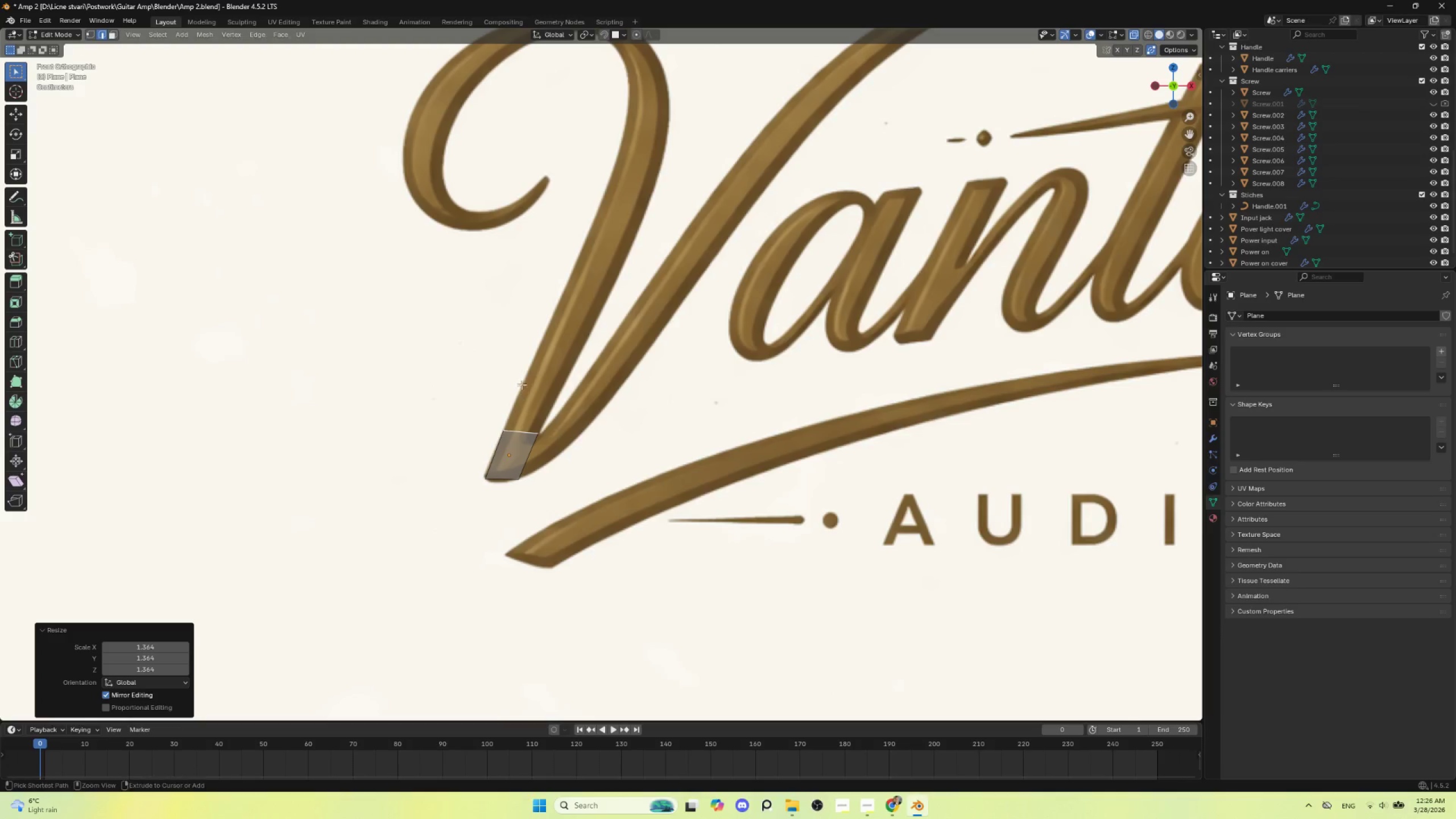 
hold_key(key=ControlLeft, duration=1.5)
right_click([548, 369])
 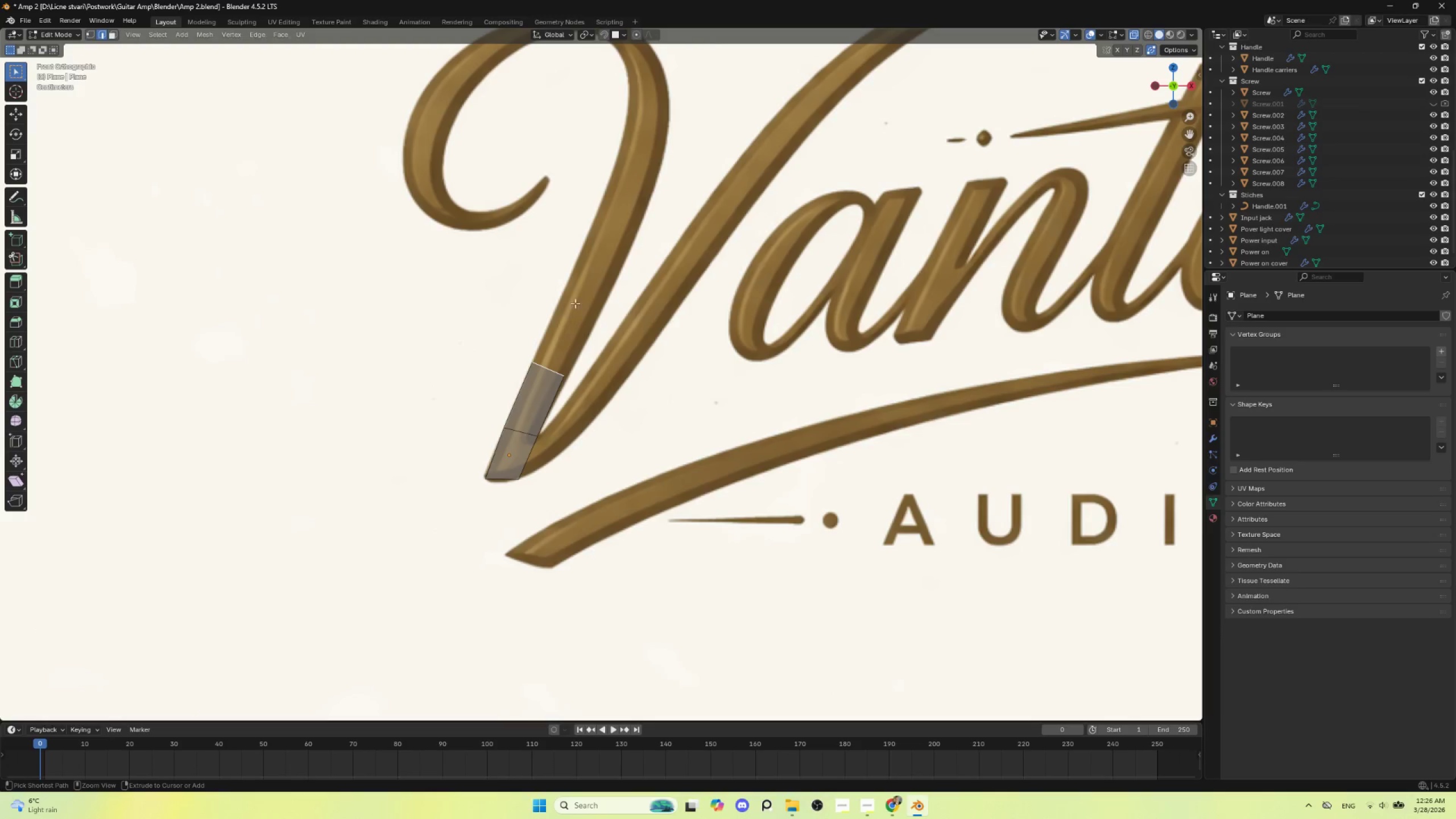 
hold_key(key=ControlLeft, duration=0.75)
right_click([585, 283])
 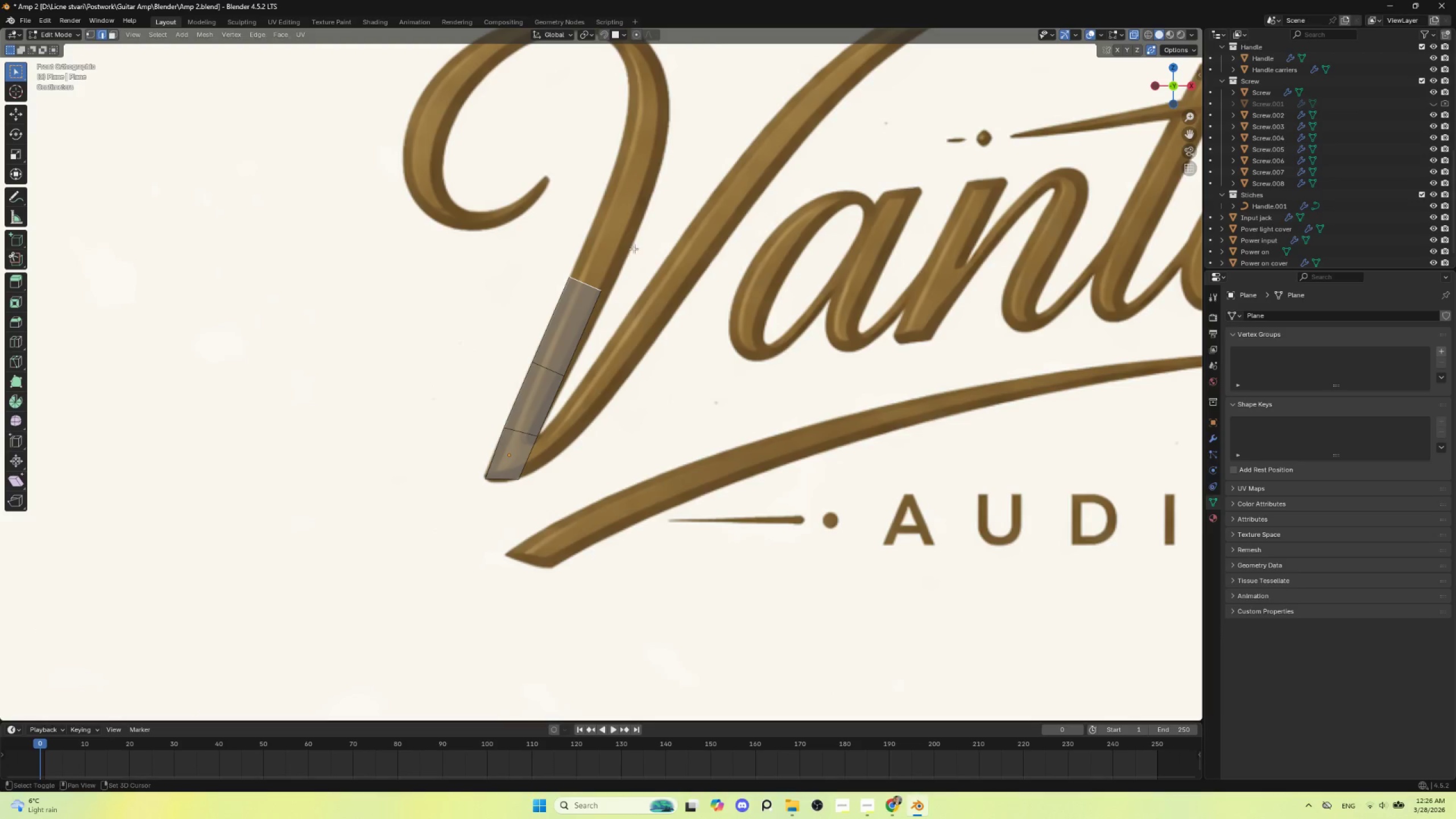 
hold_key(key=ShiftLeft, duration=0.48)
 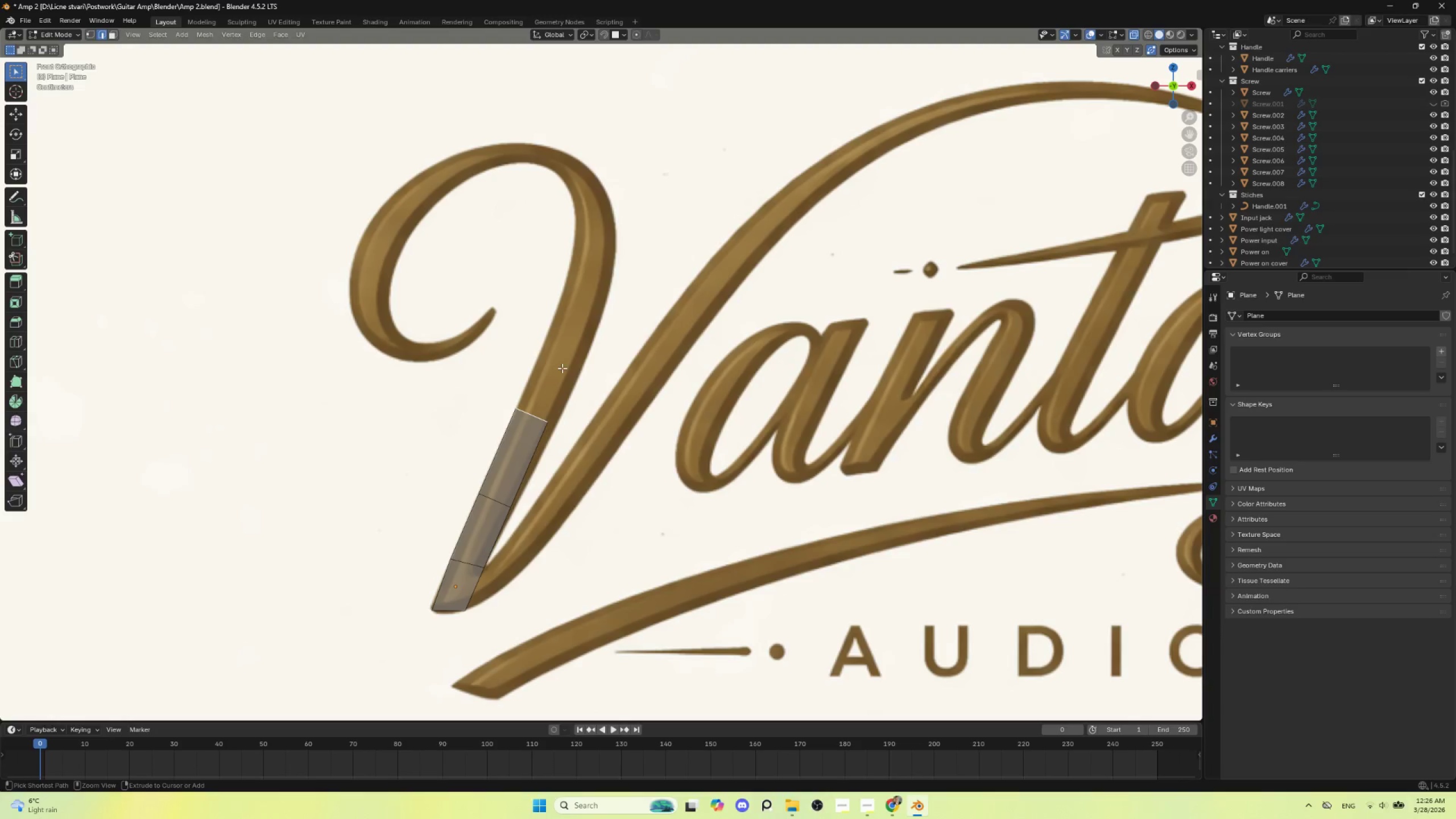 
hold_key(key=ControlLeft, duration=1.5)
right_click([562, 346])
 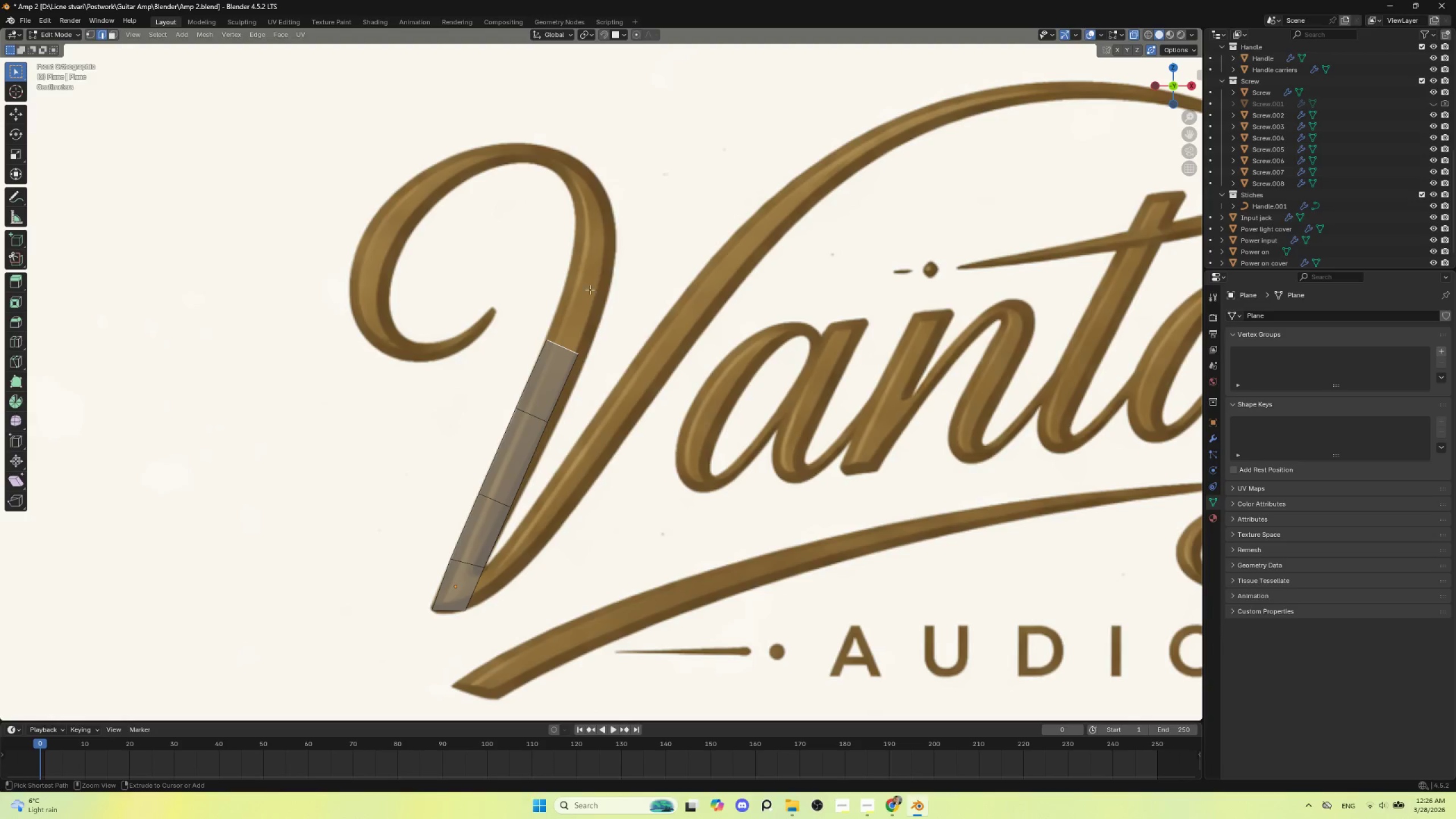 
right_click([589, 283])
 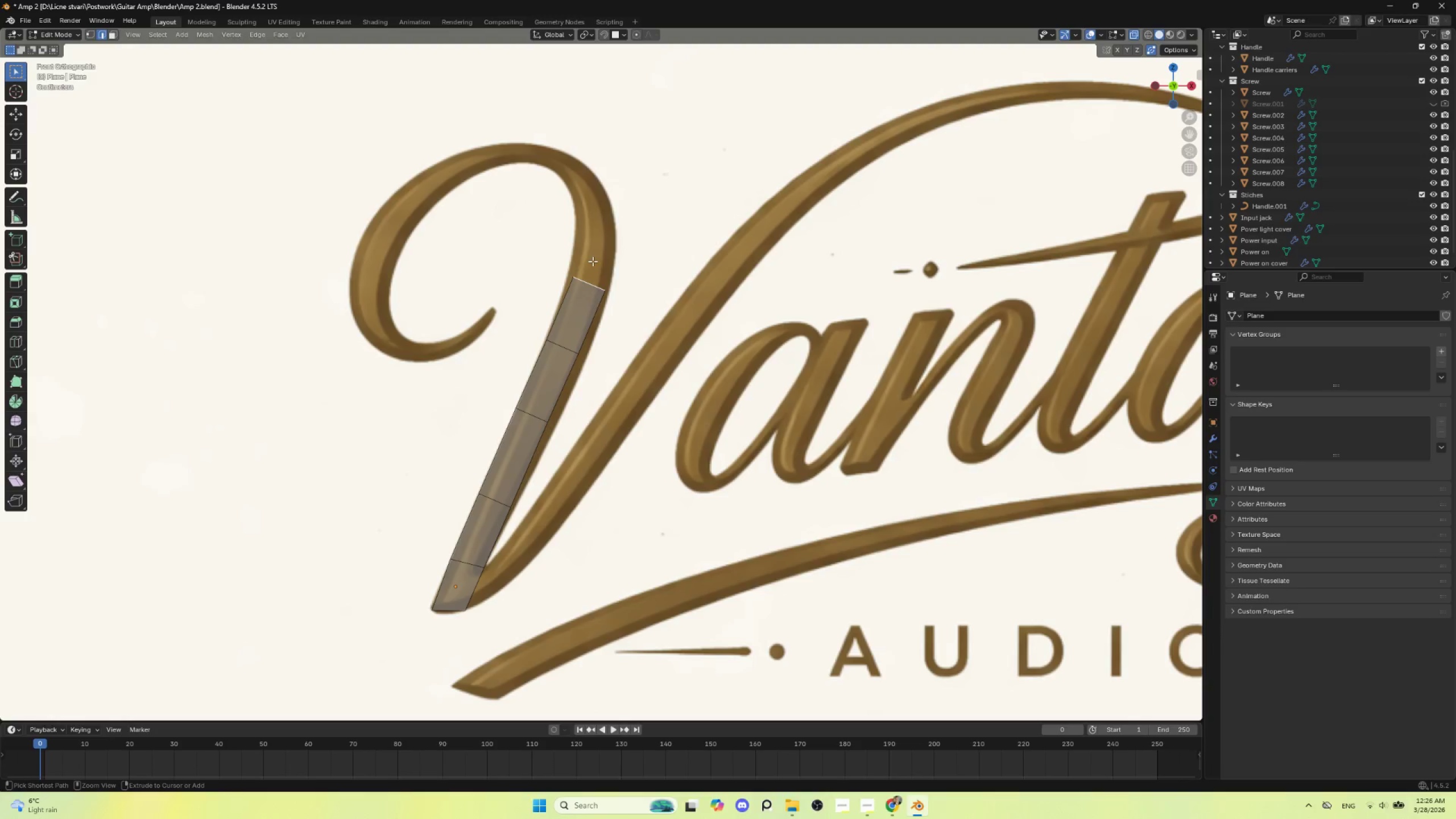 
hold_key(key=ControlLeft, duration=1.52)
right_click([594, 223])
 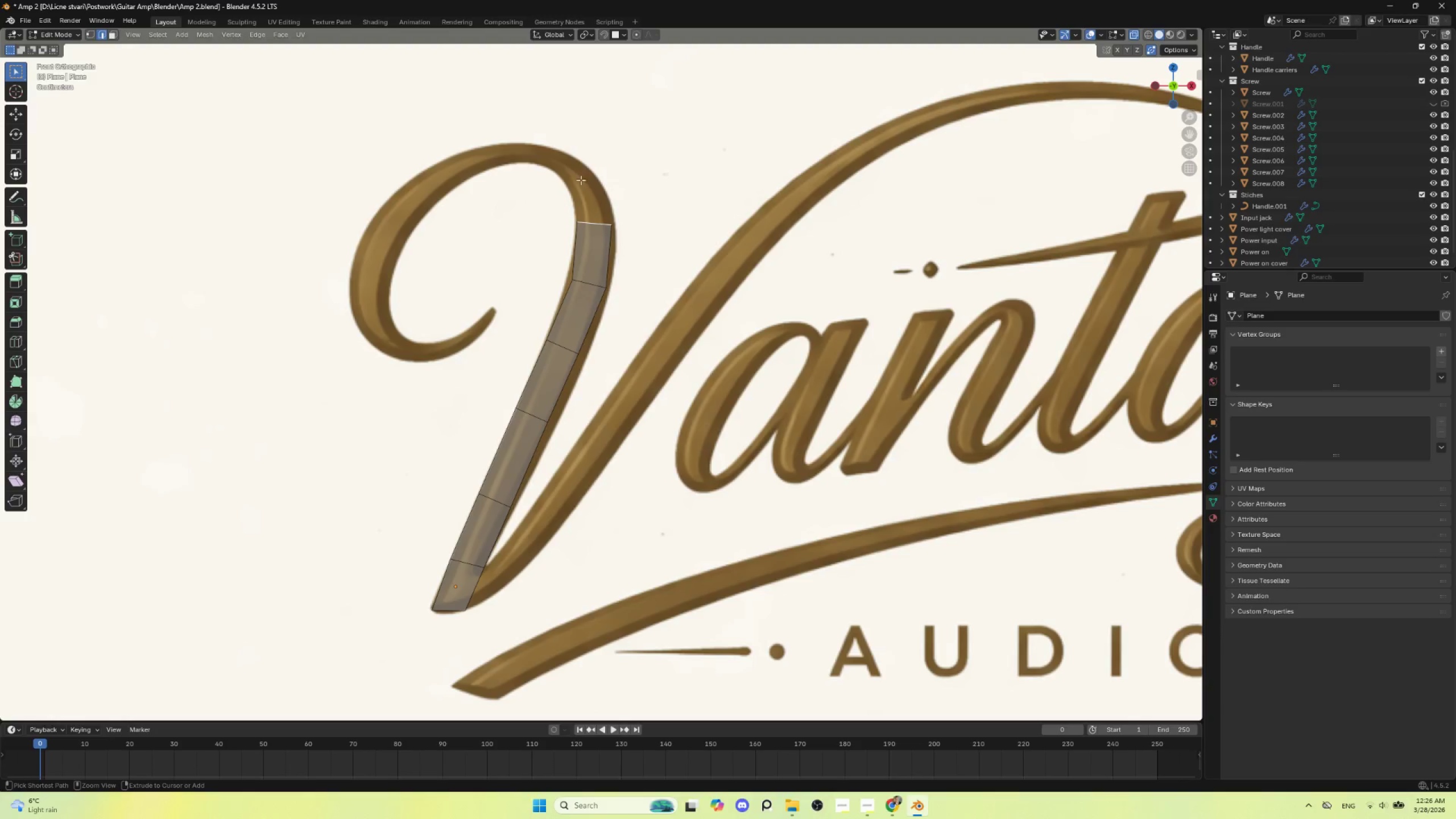 
right_click([578, 176])
 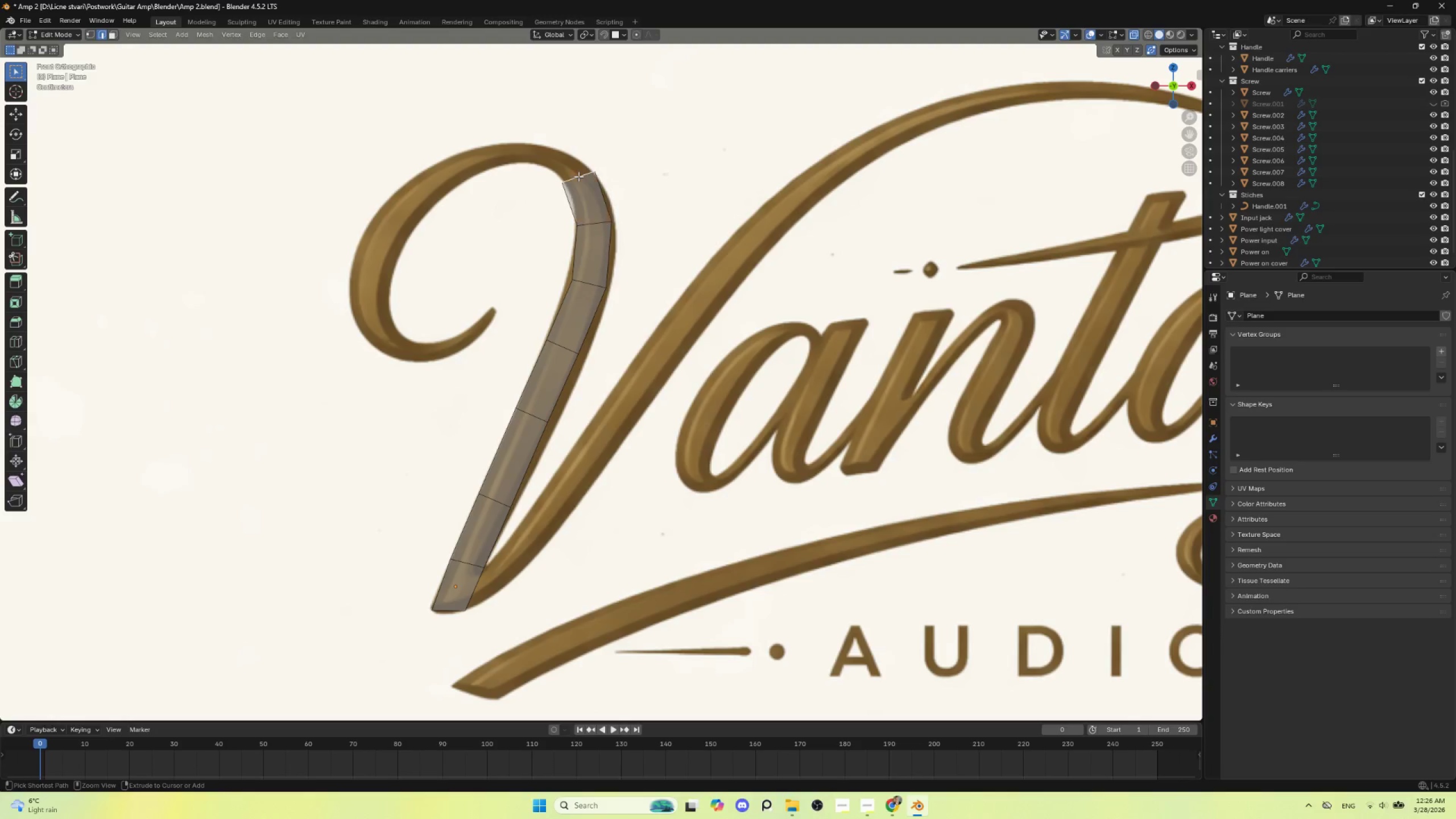 
hold_key(key=ControlLeft, duration=1.51)
right_click([541, 151])
 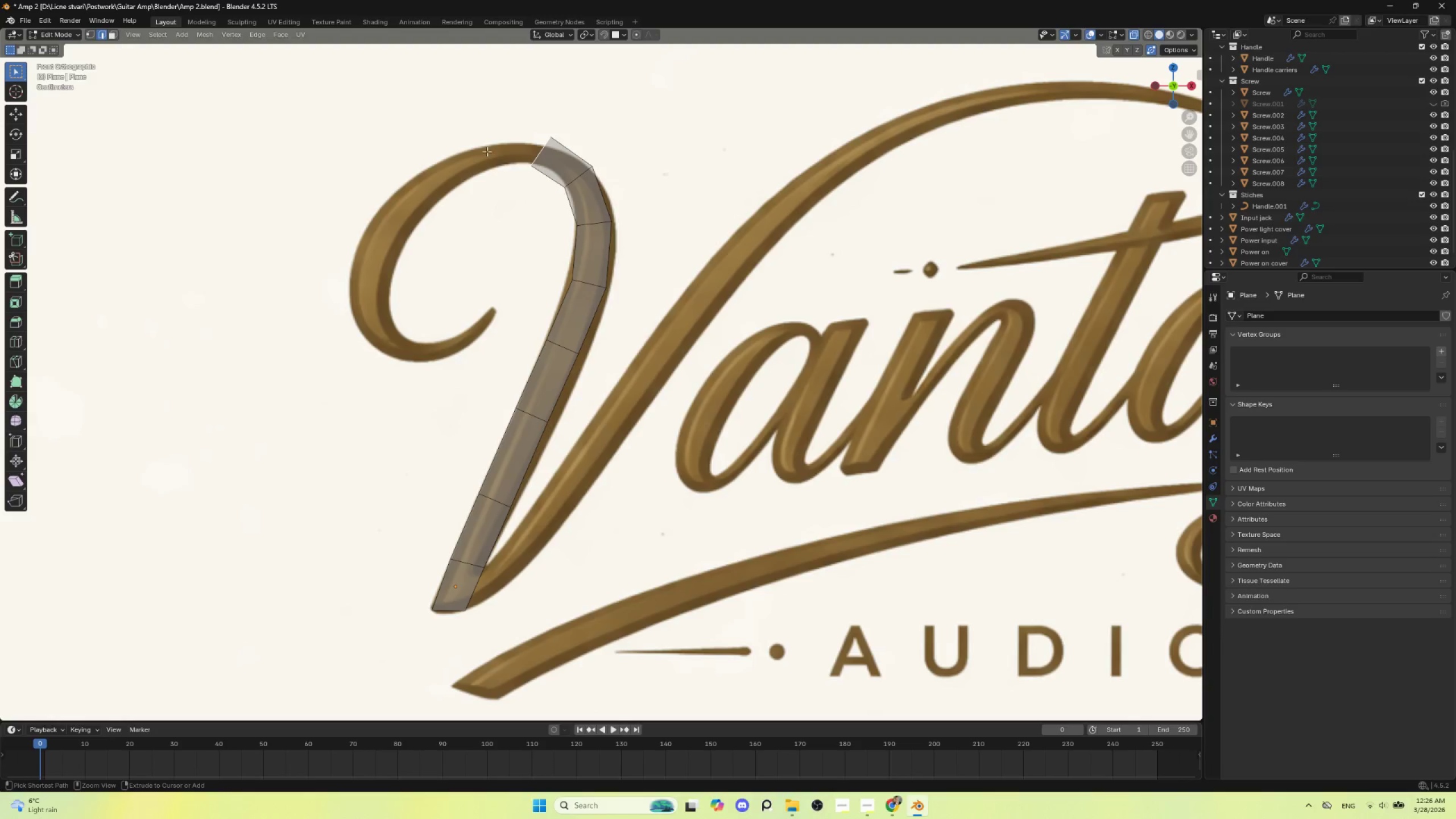 
hold_key(key=ControlLeft, duration=1.52)
right_click([483, 151])
 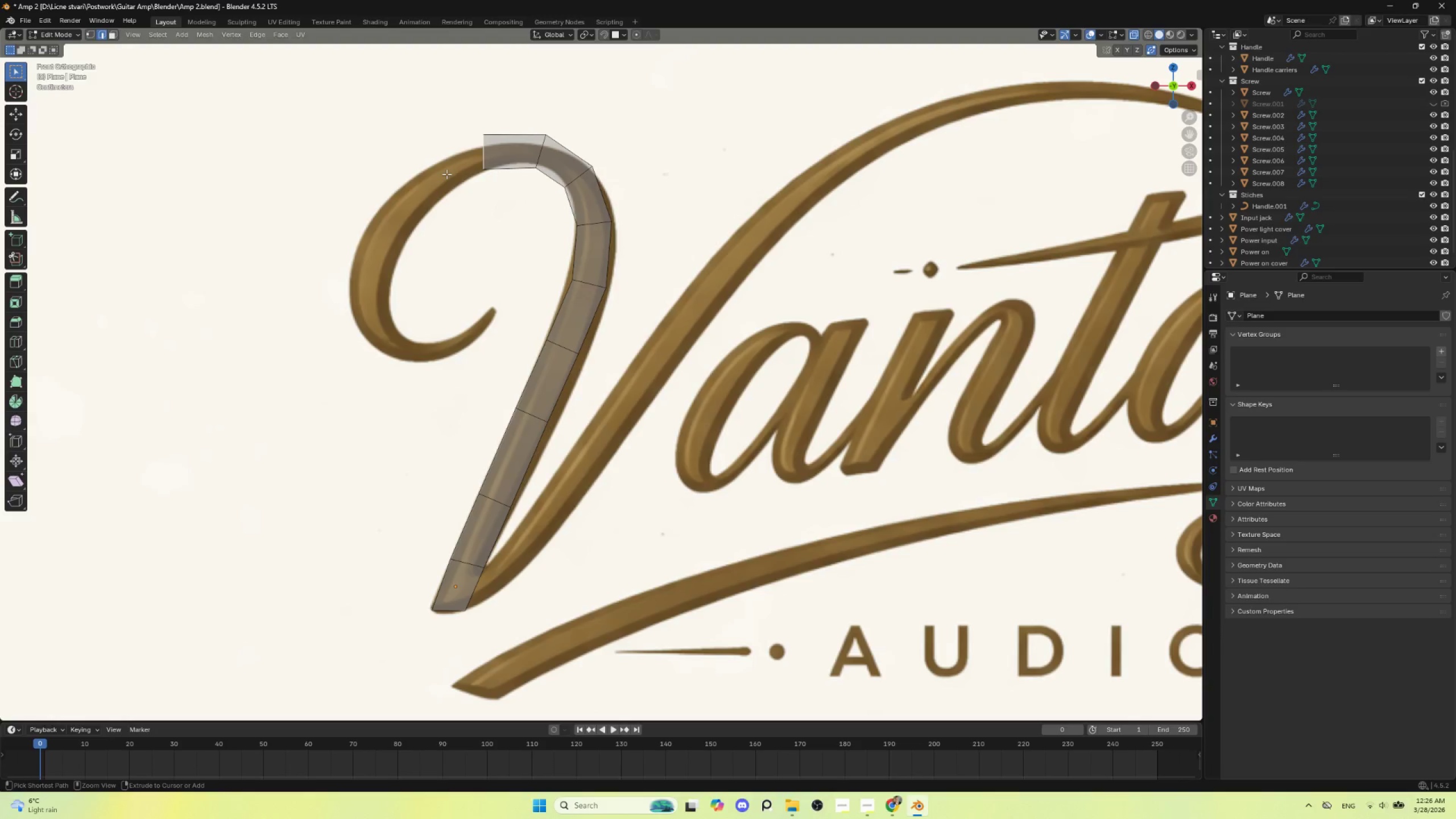 
right_click([446, 174])
 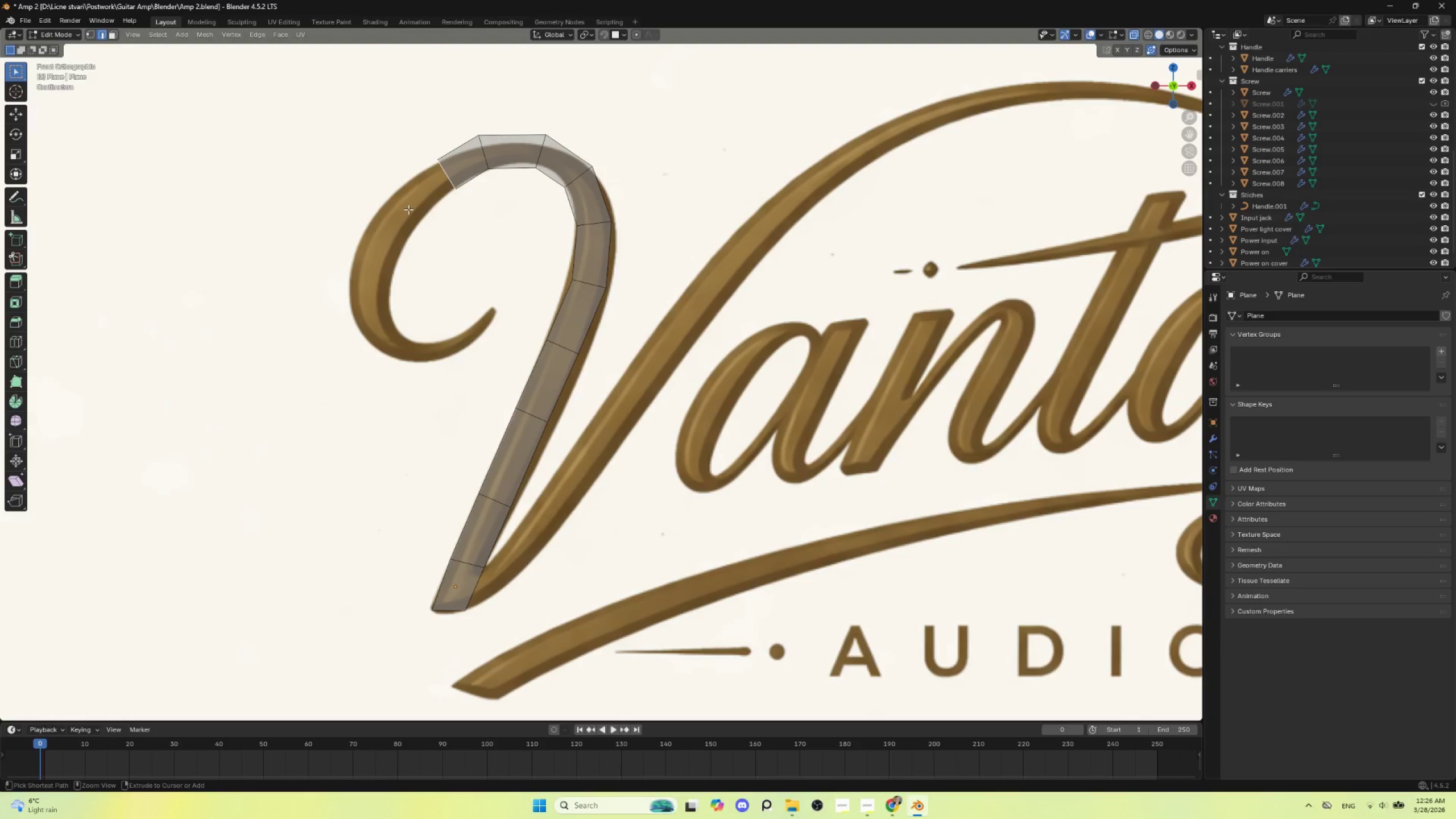 
hold_key(key=ControlLeft, duration=1.5)
right_click([402, 210])
 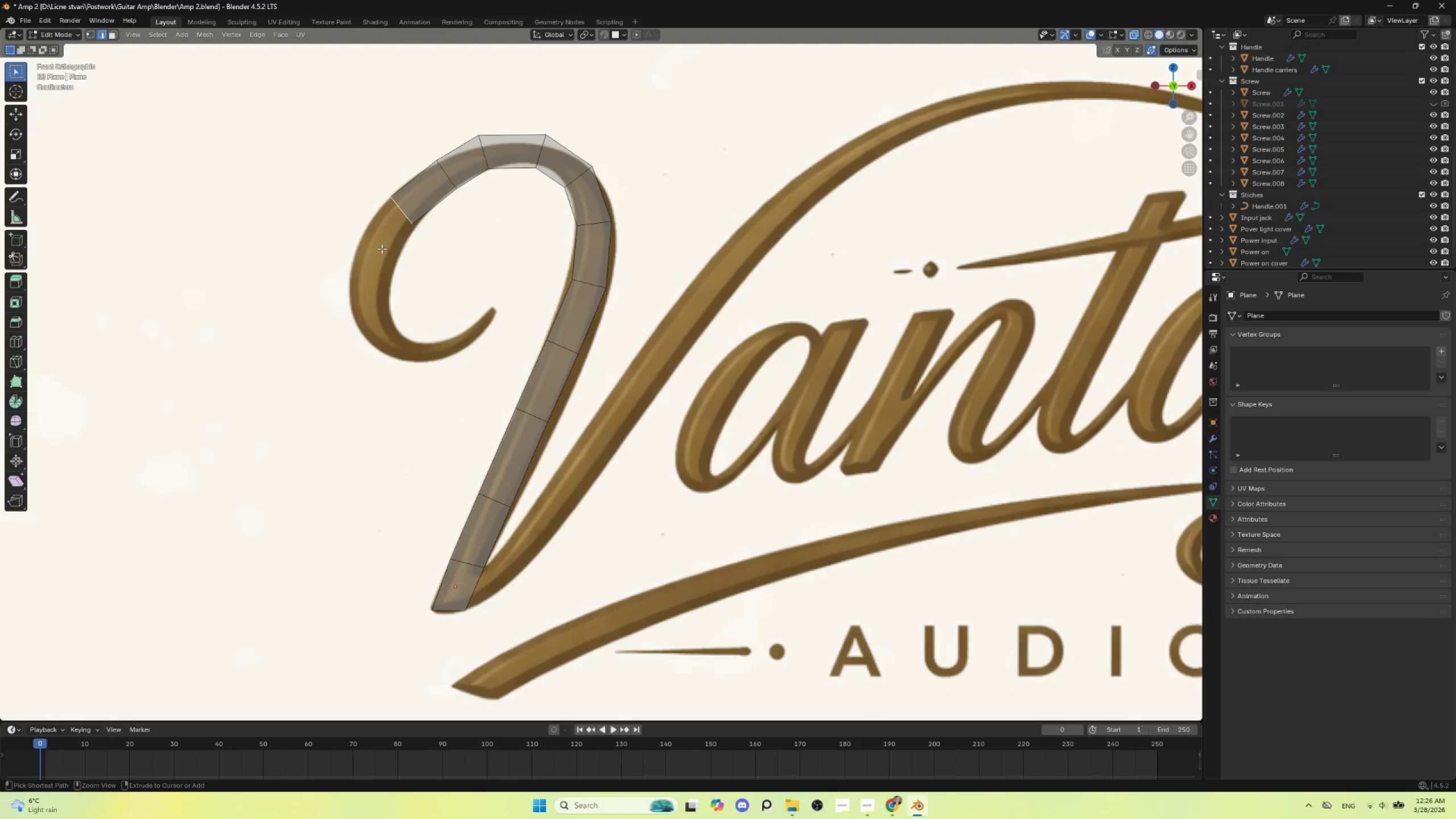 
right_click([382, 249])
 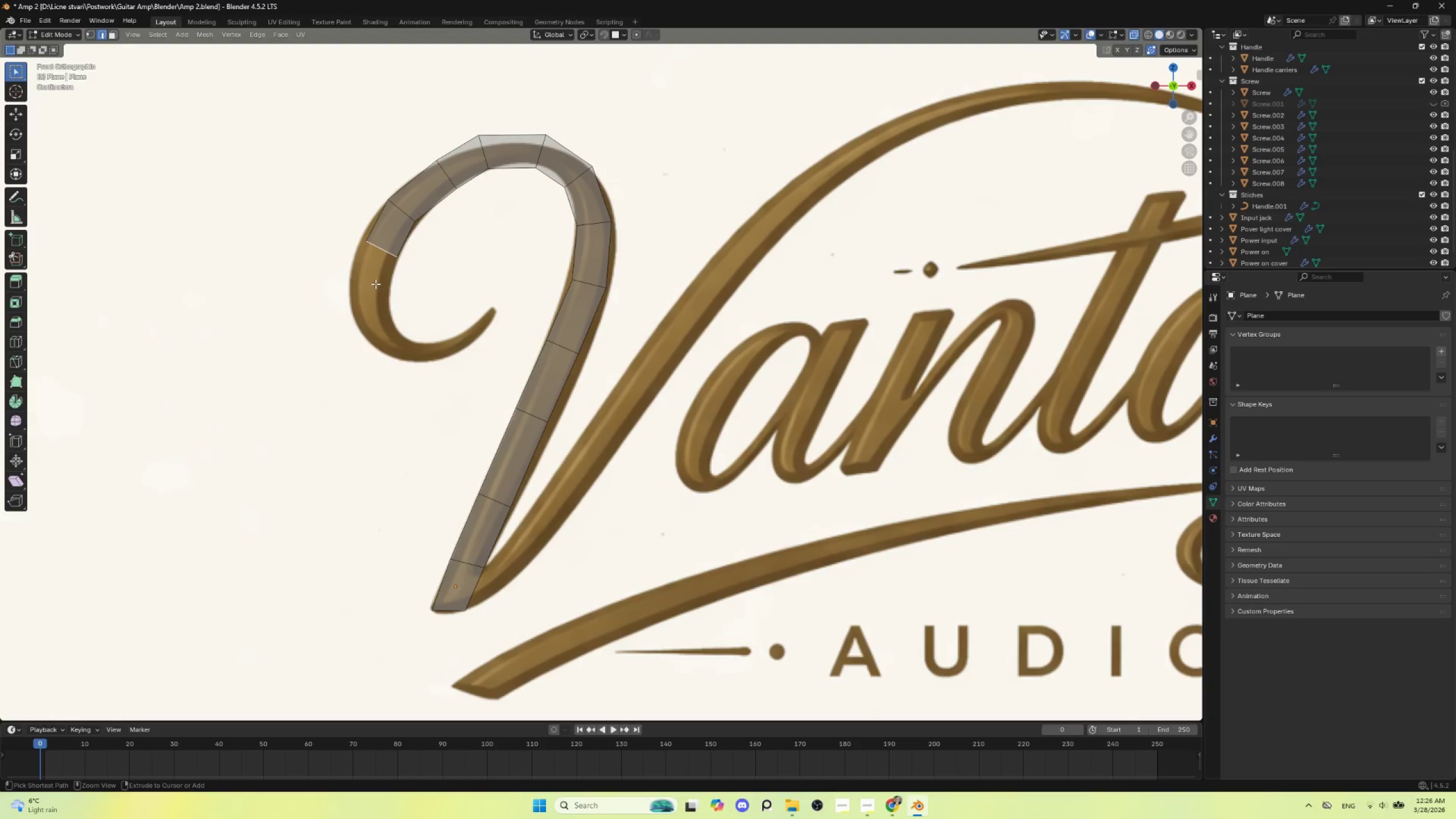 
hold_key(key=ControlLeft, duration=1.52)
right_click([373, 293])
 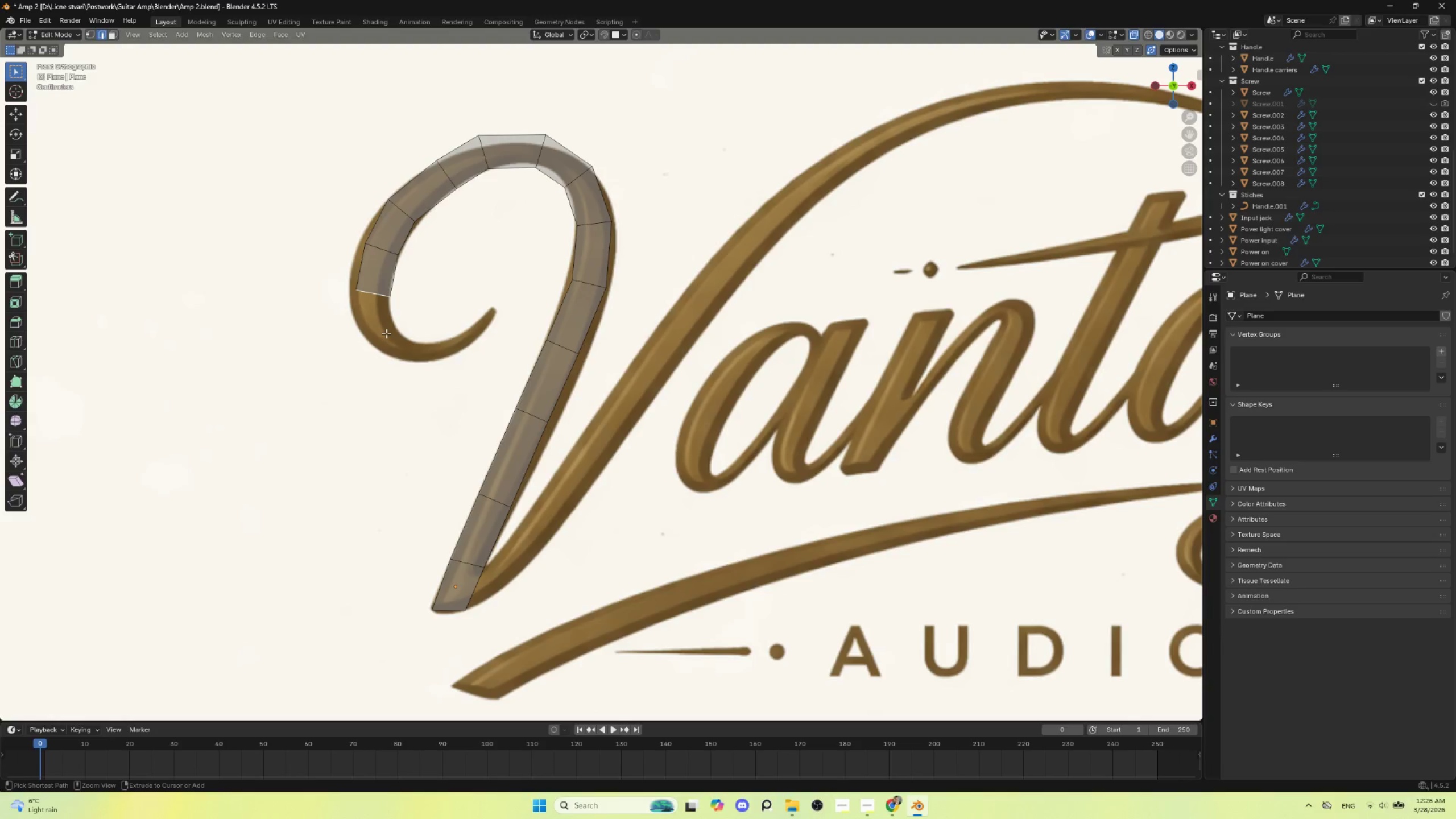 
right_click([386, 333])
 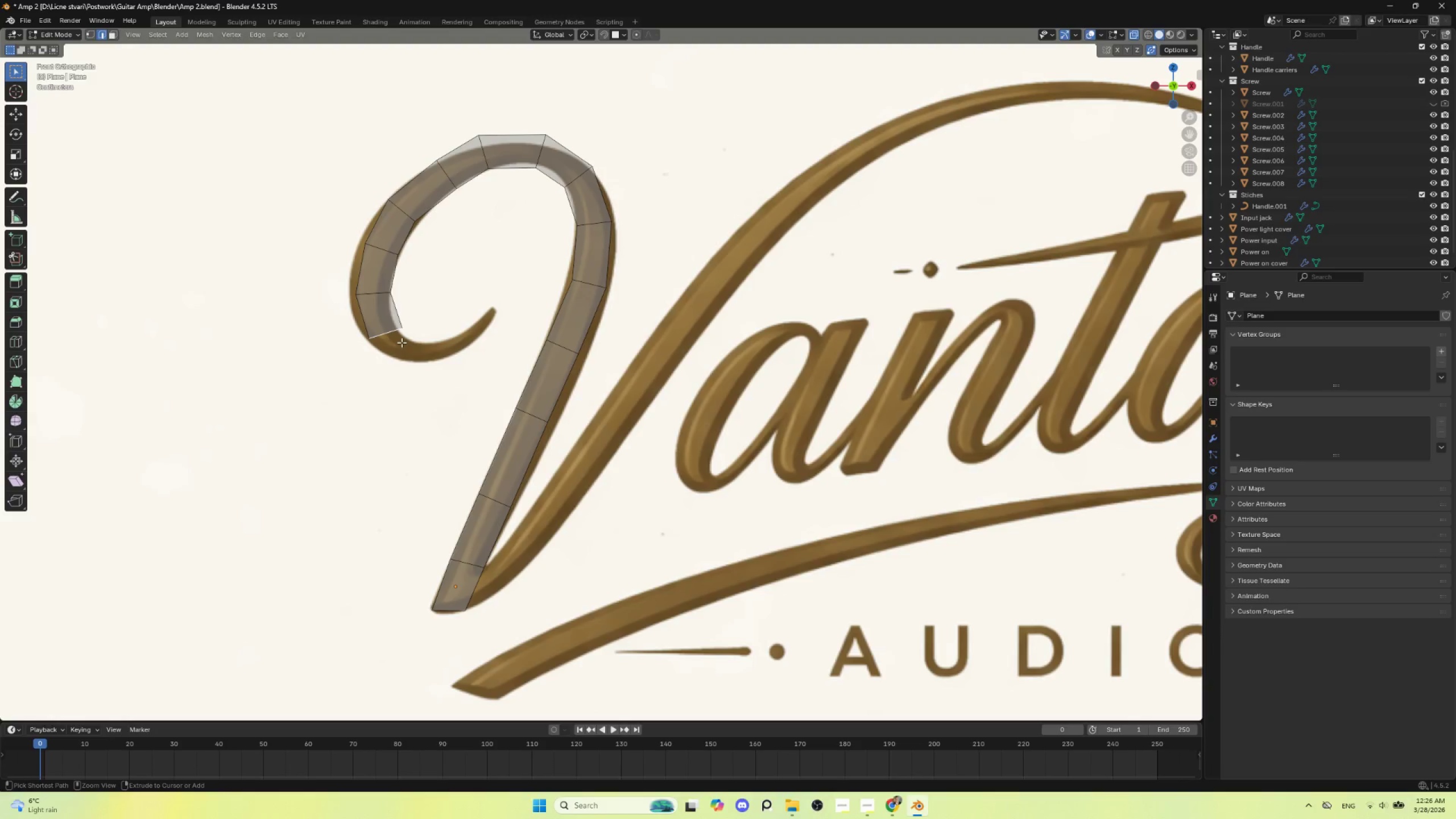 
hold_key(key=ControlLeft, duration=1.5)
right_click([423, 353])
 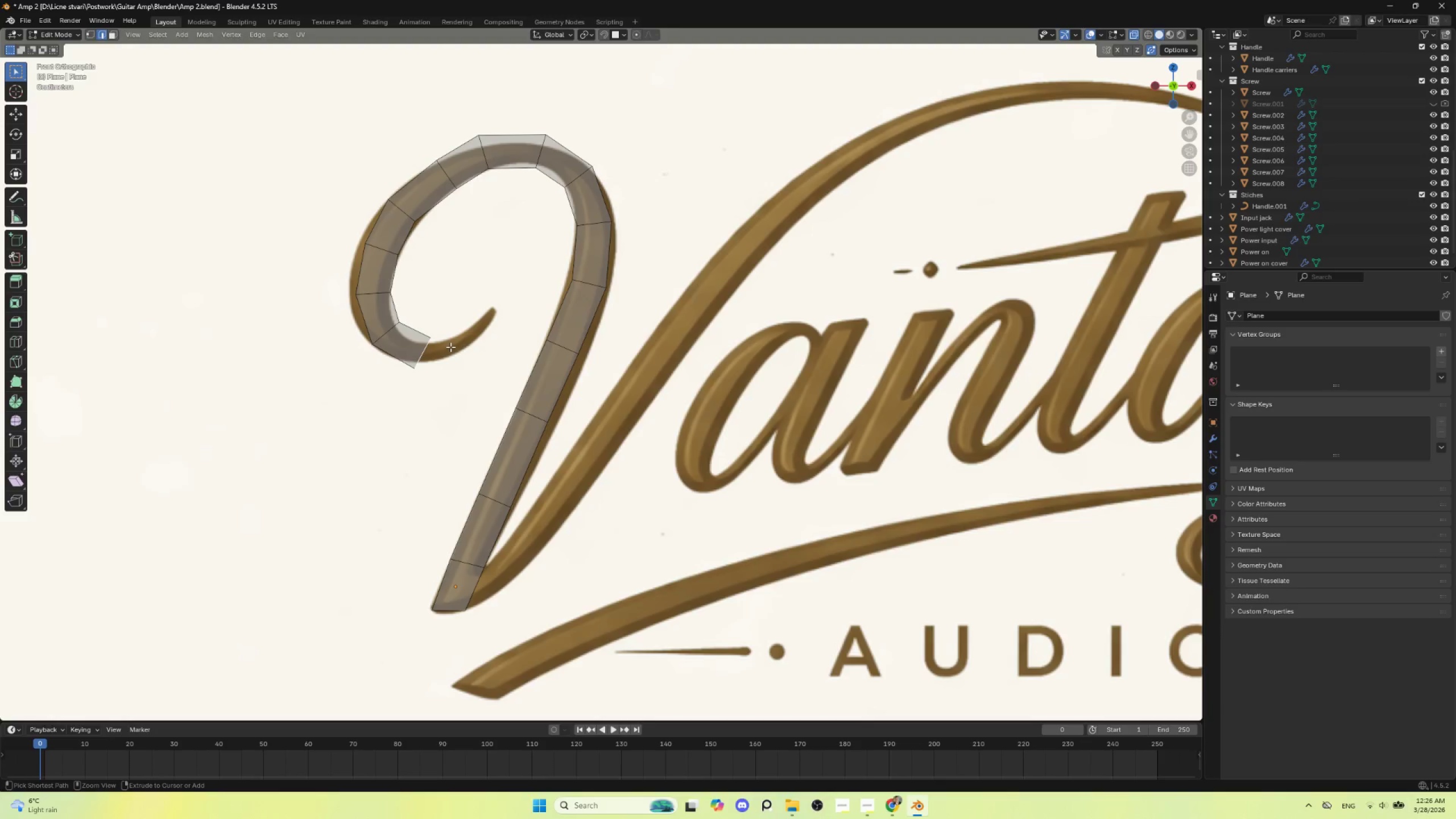 
right_click([450, 347])
 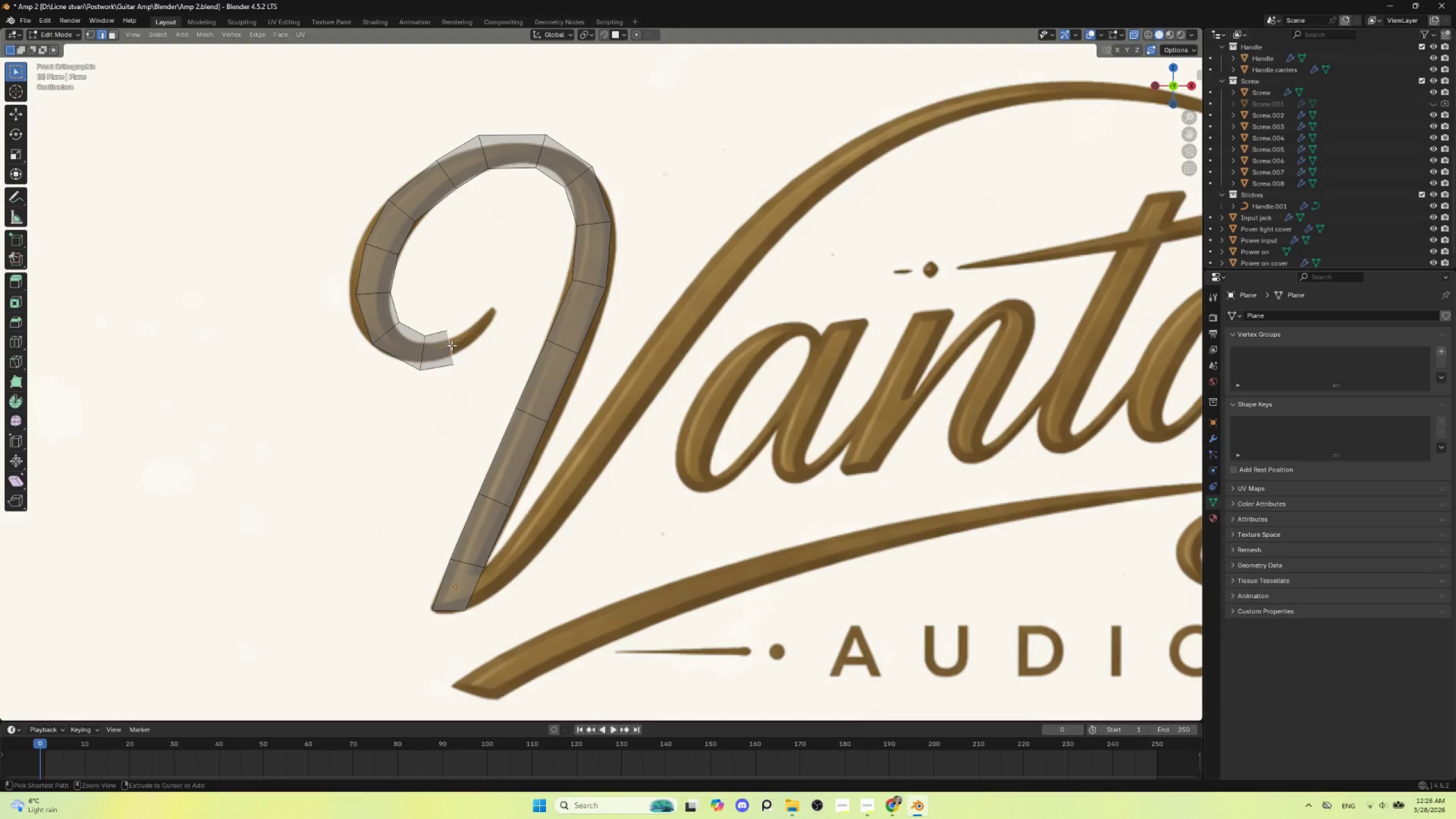 
hold_key(key=ControlLeft, duration=1.5)
right_click([475, 330])
 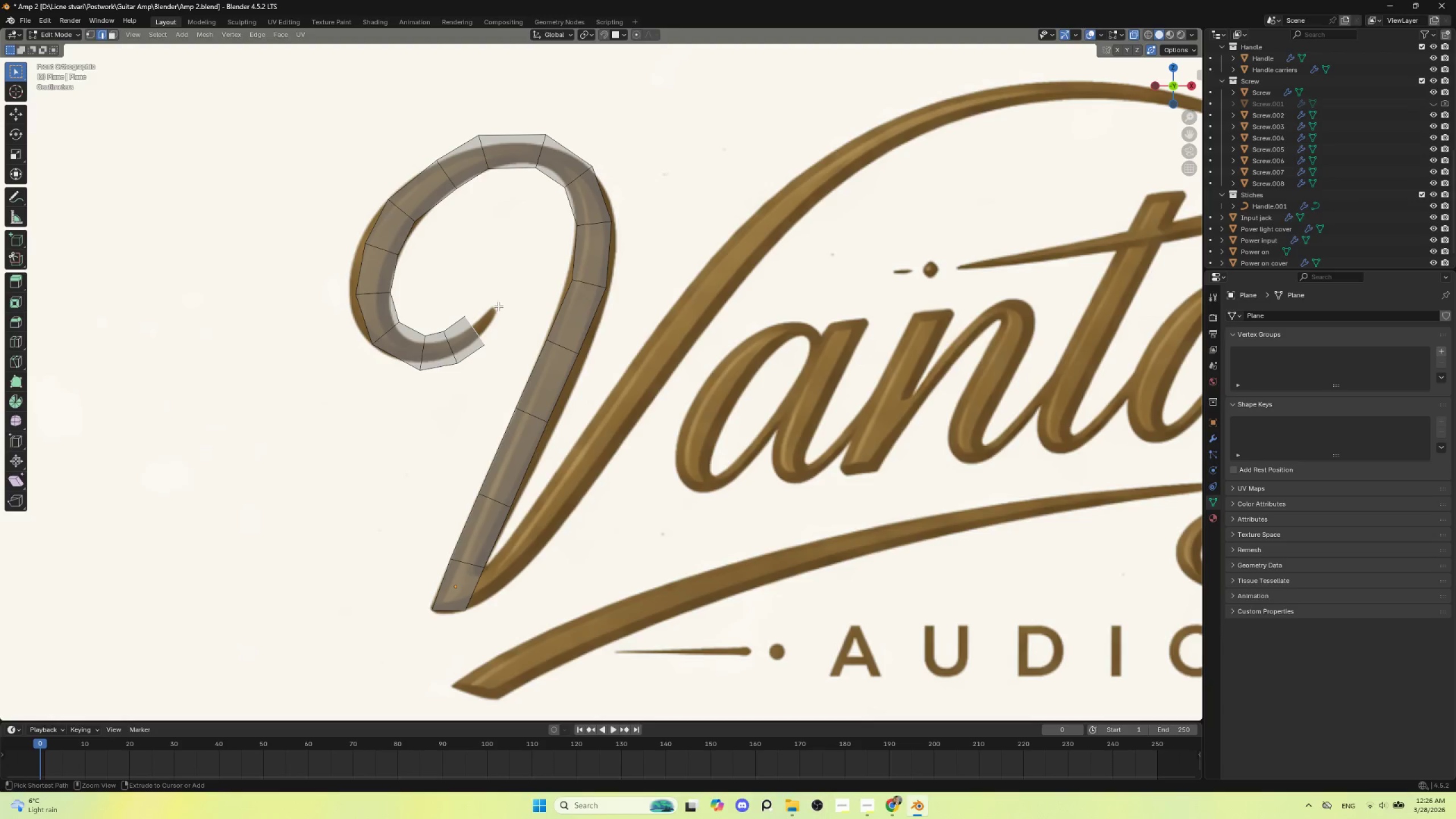 
hold_key(key=ControlLeft, duration=0.67)
right_click([495, 309])
 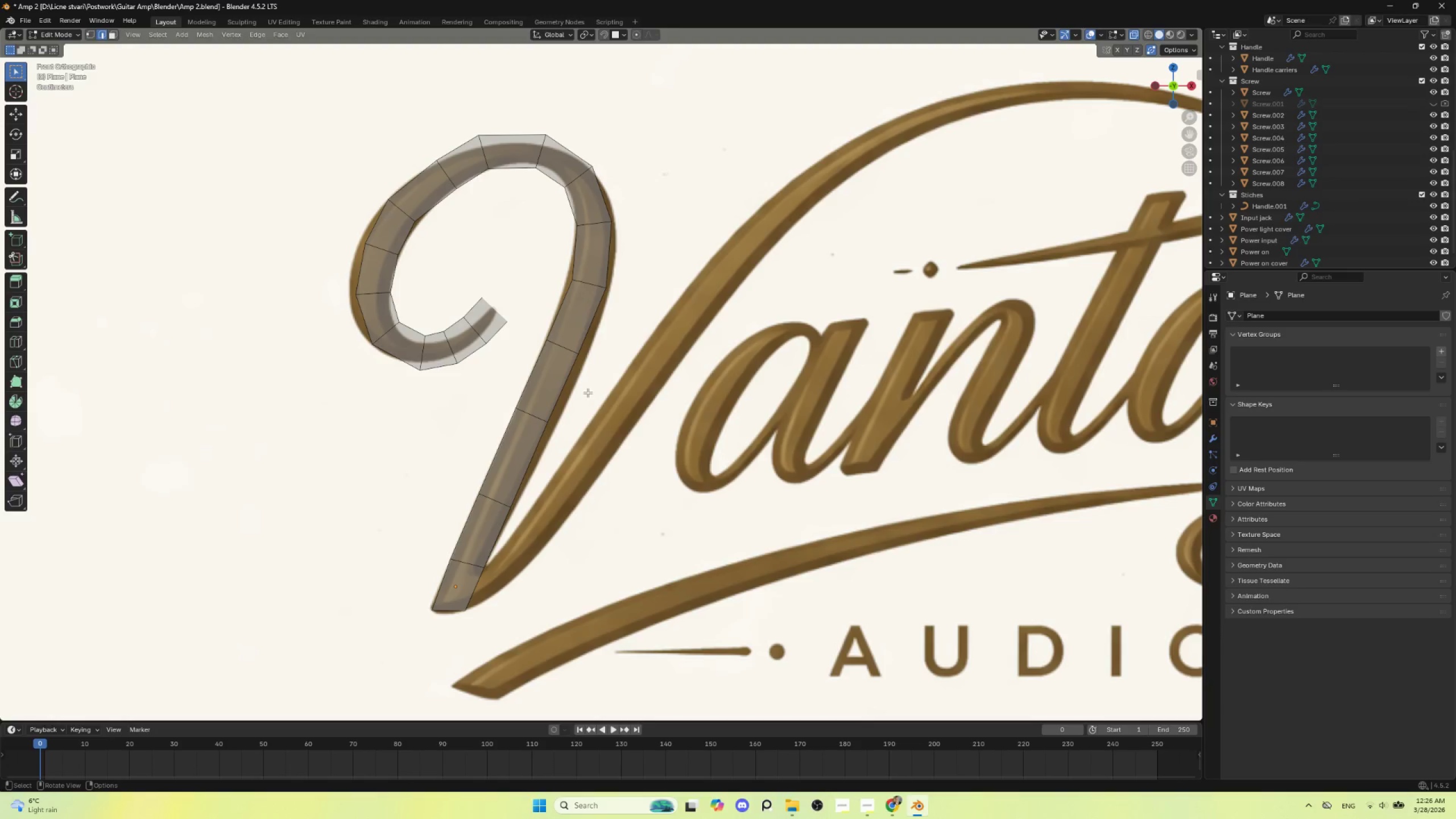 
key(S)
 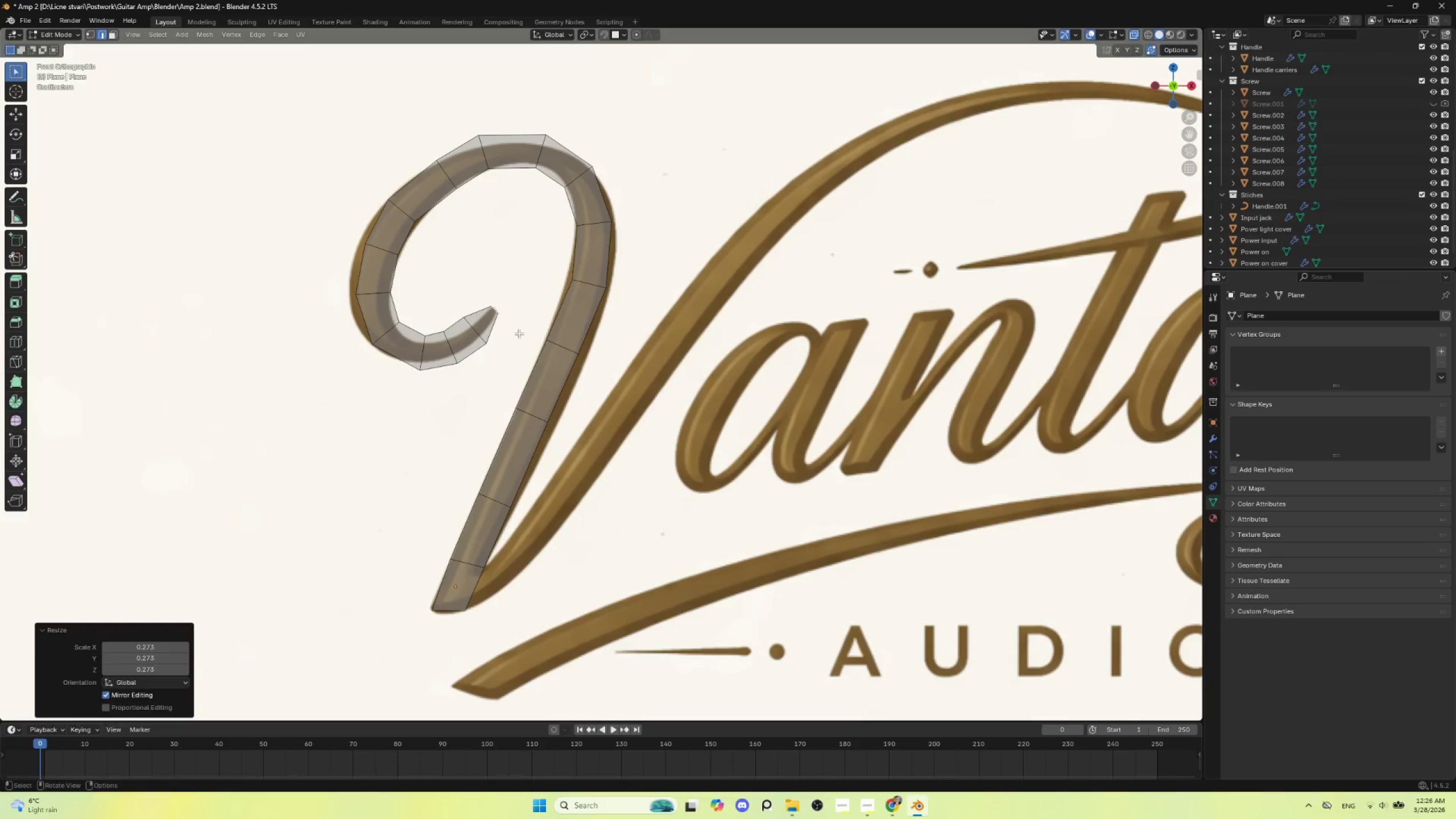 
double_click([478, 341])
 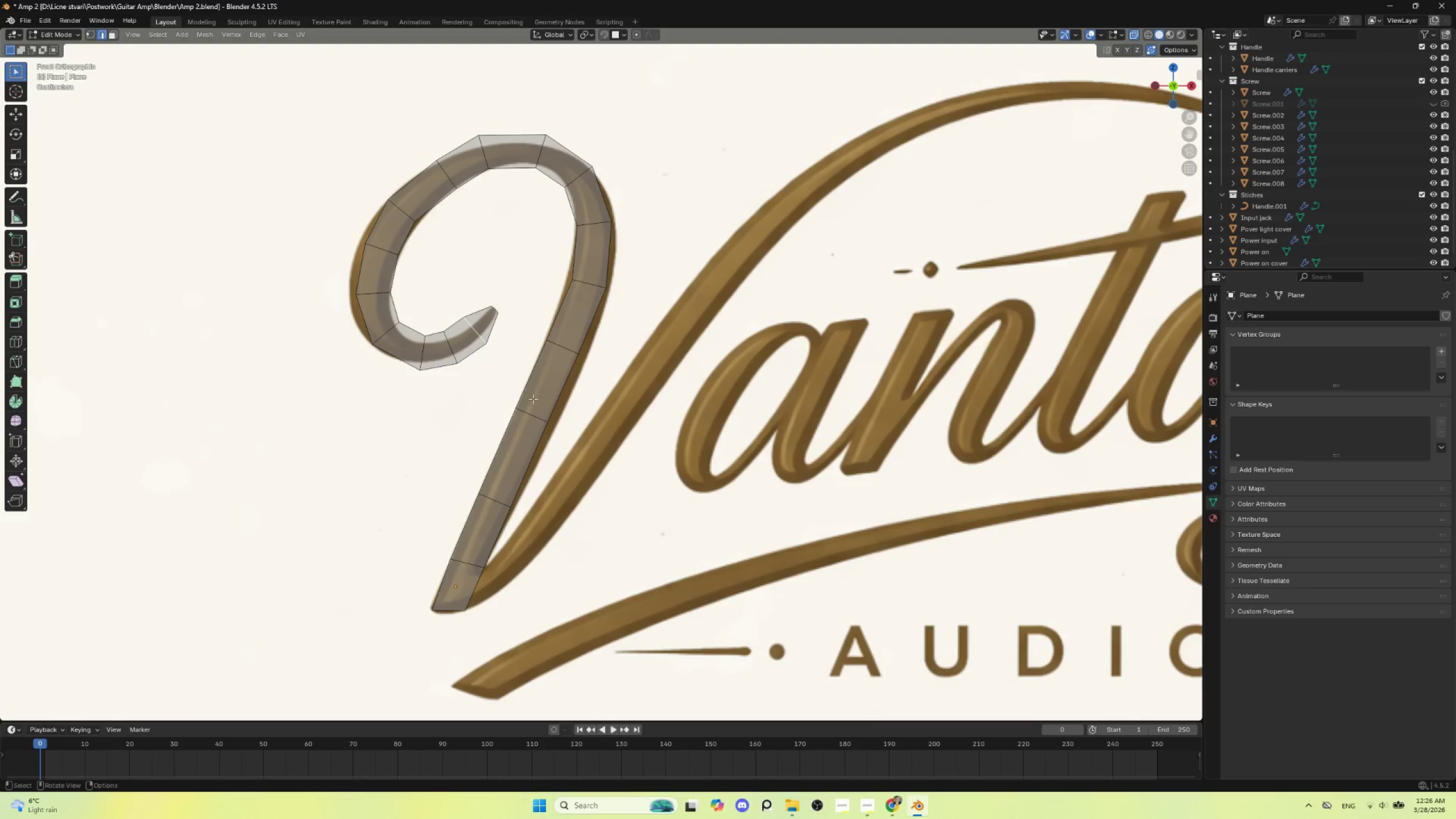 
key(S)
 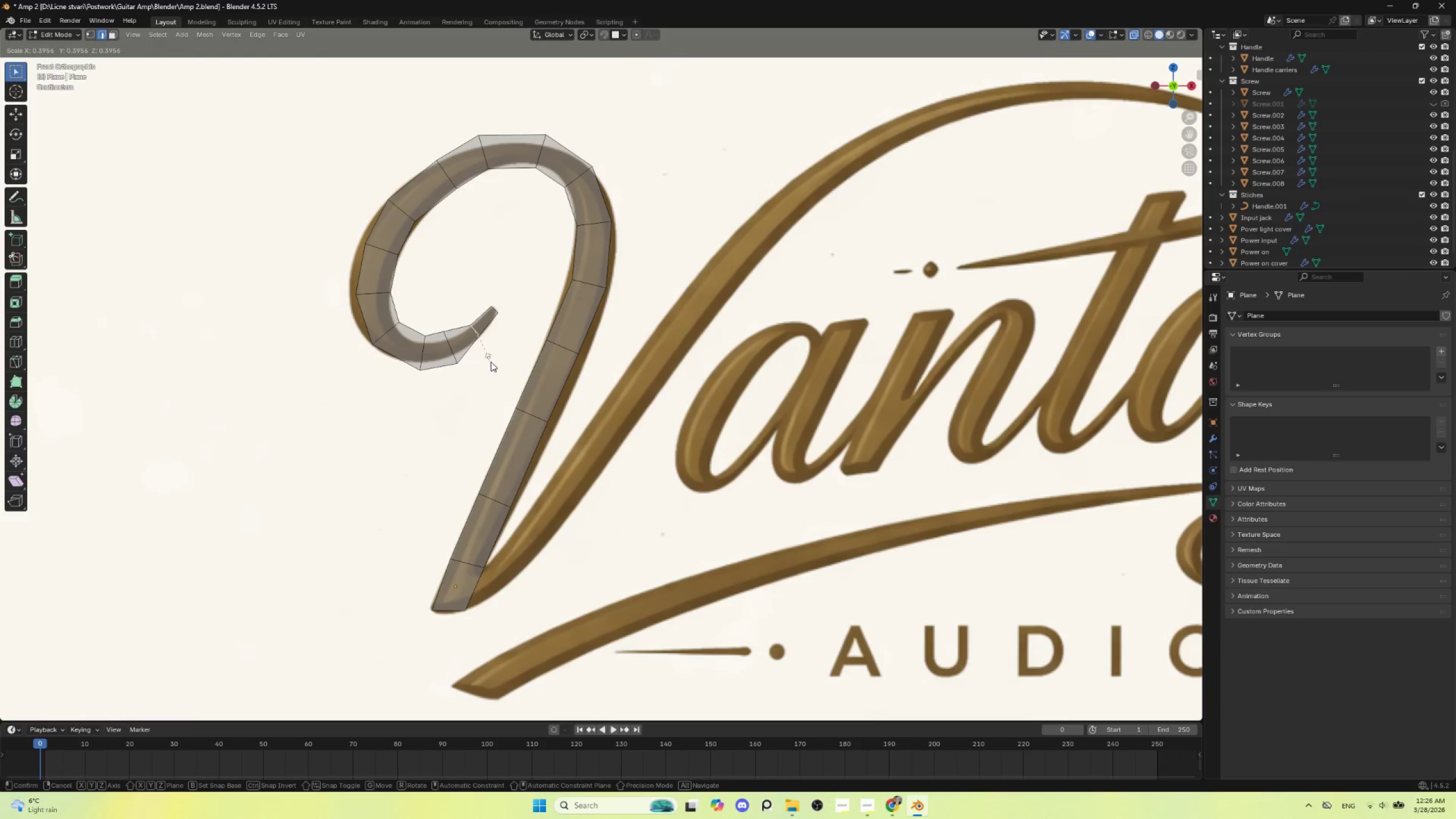 
left_click([491, 362])
 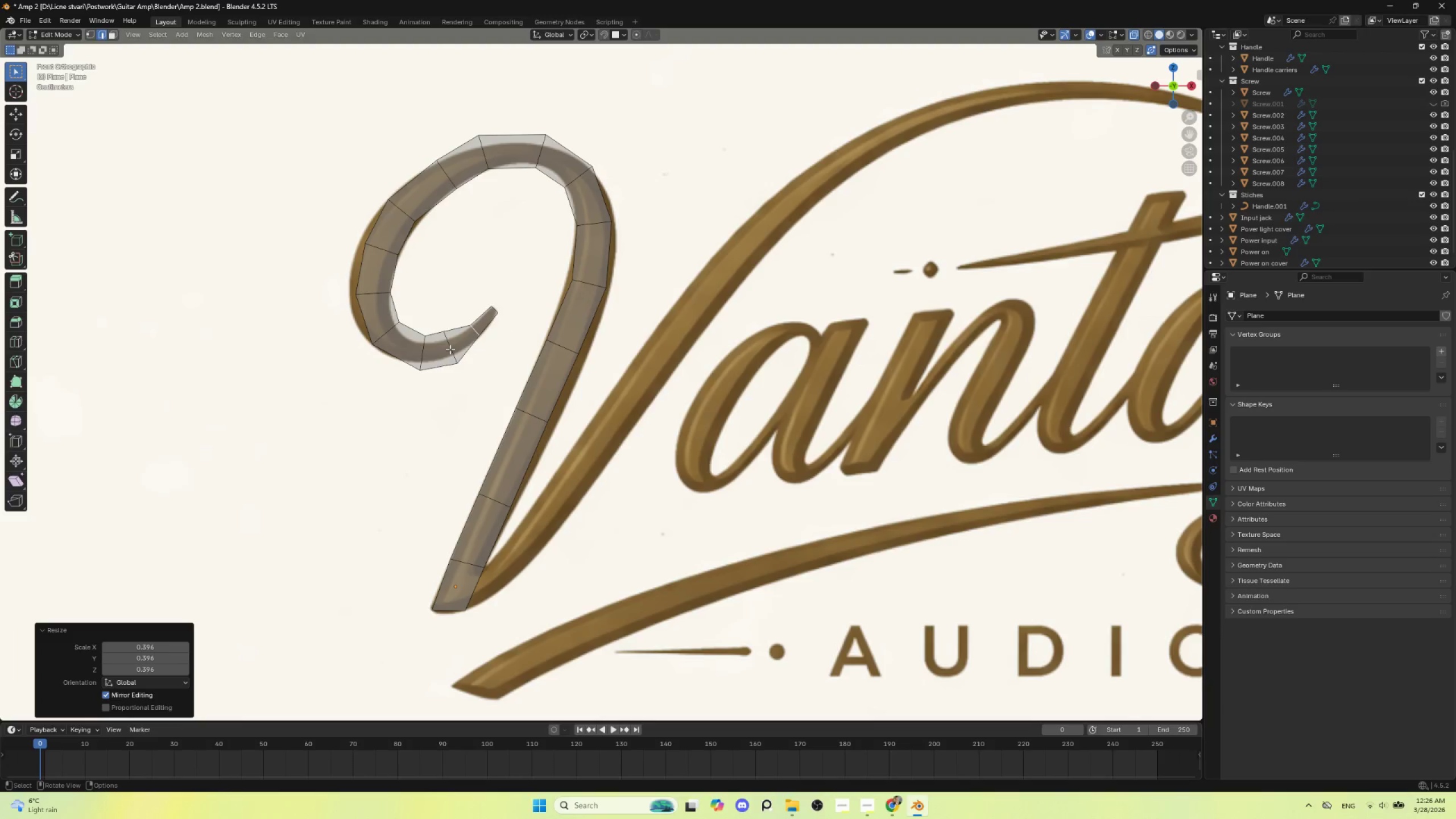 
left_click([447, 348])
 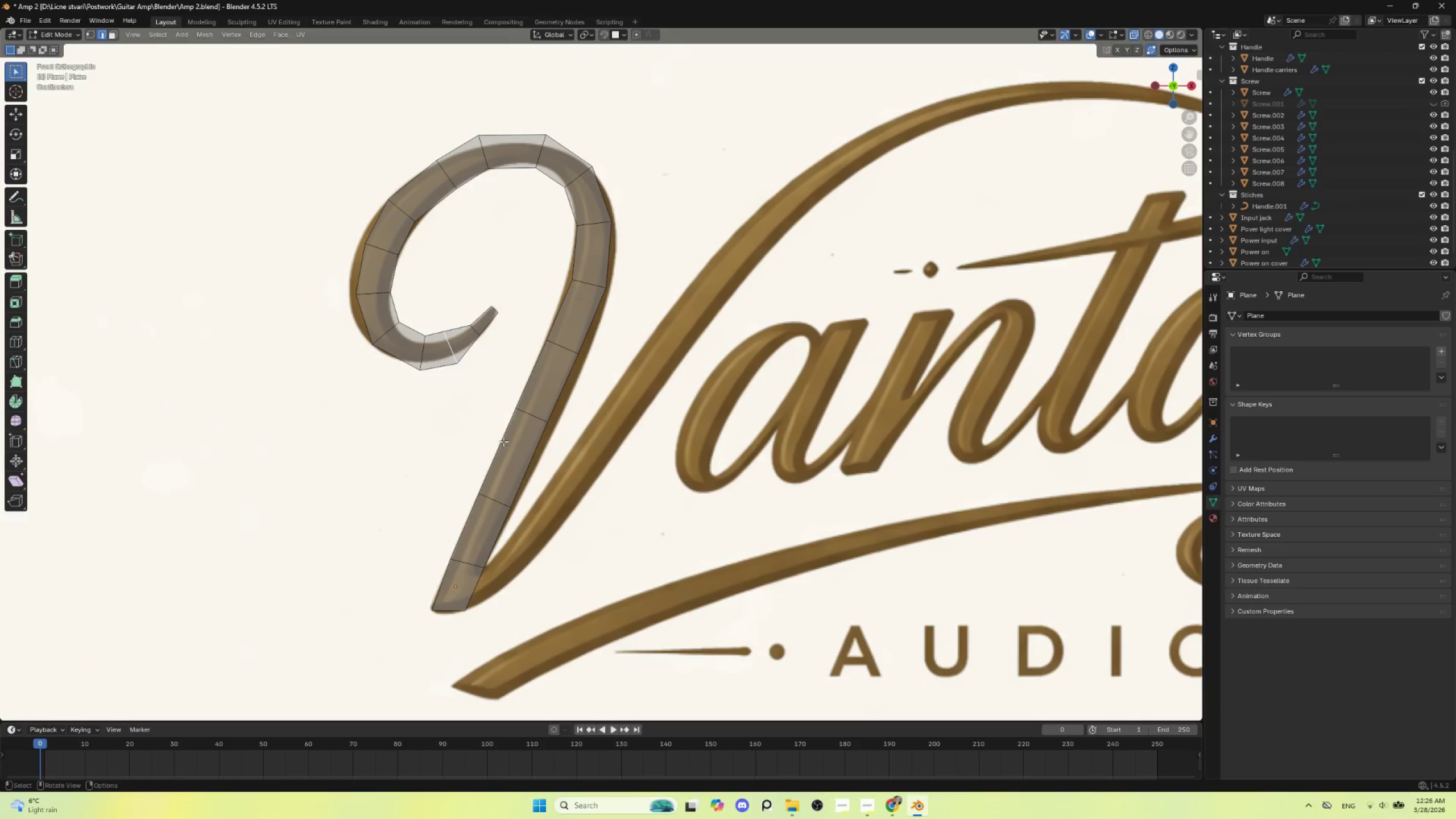 
key(S)
 